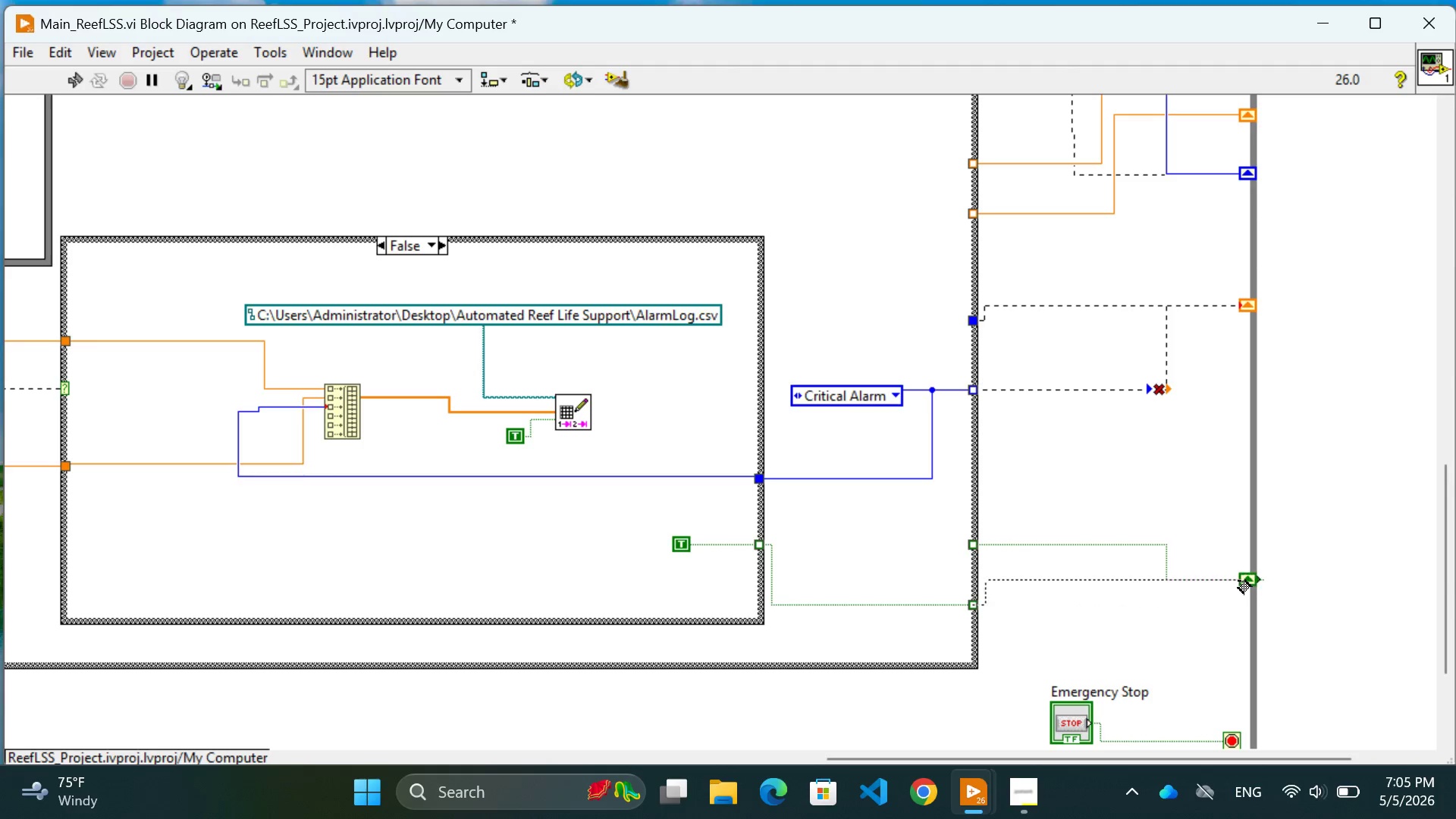 
left_click([1238, 581])
 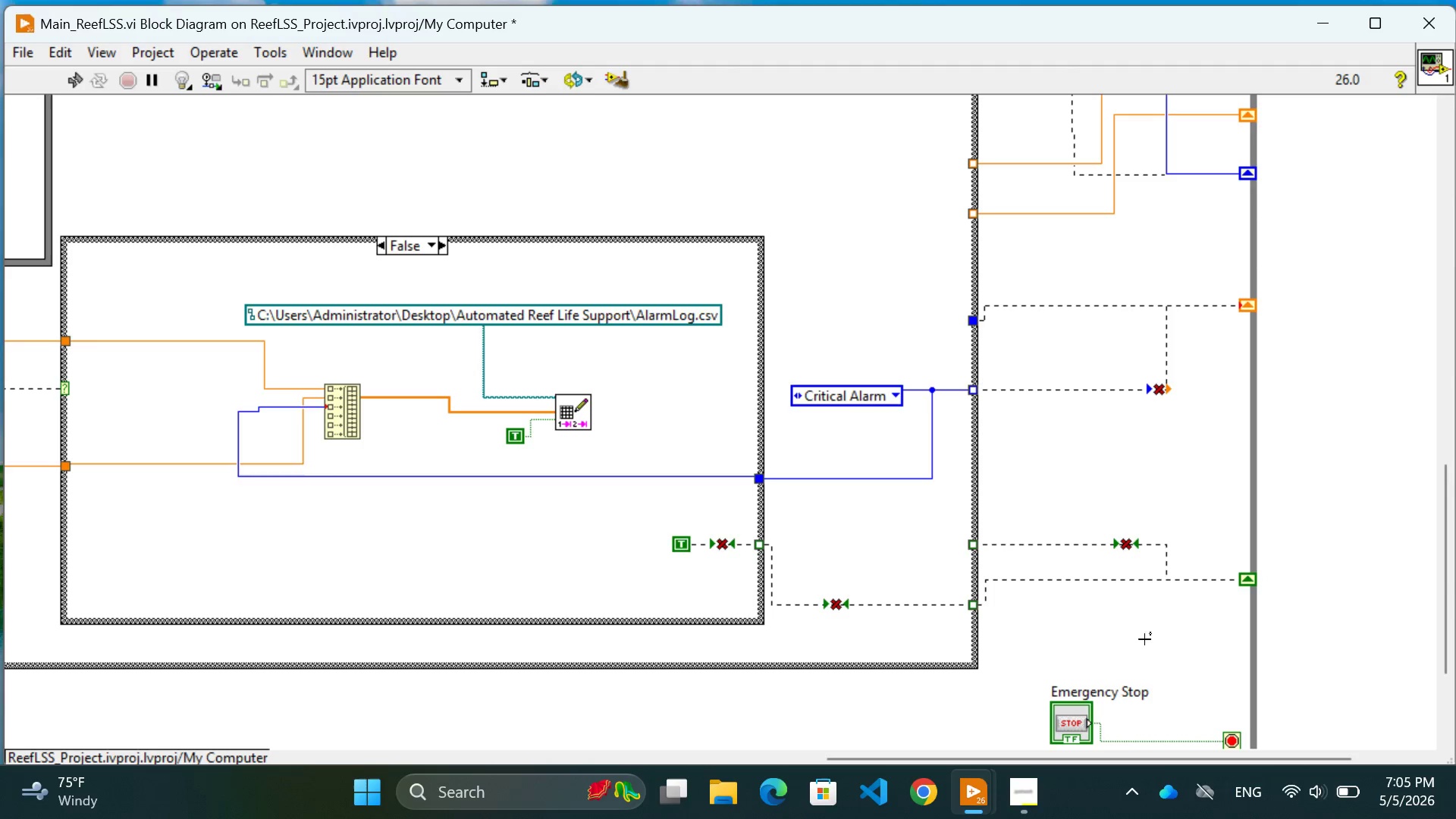 
left_click([1129, 632])
 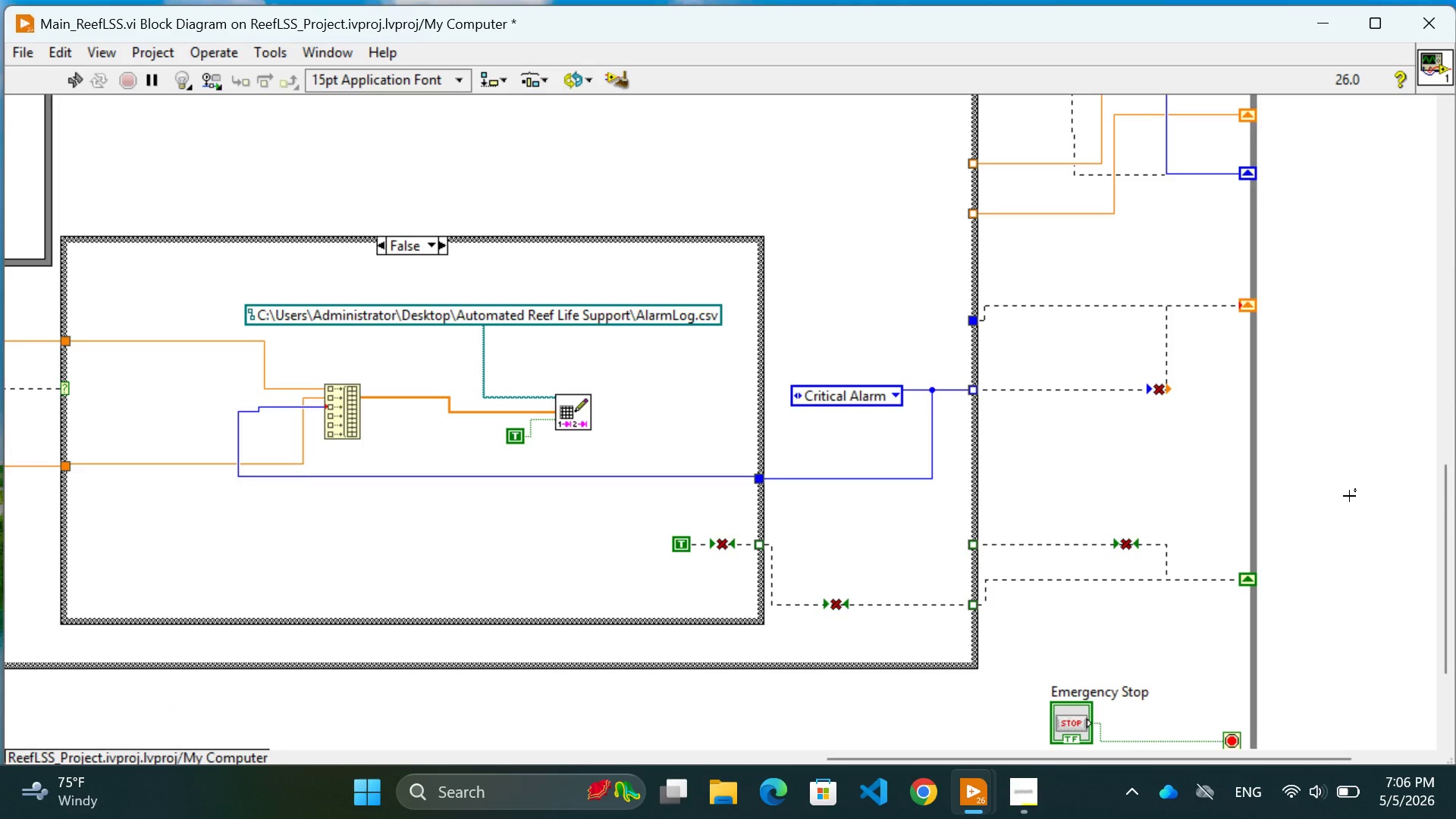 
wait(71.8)
 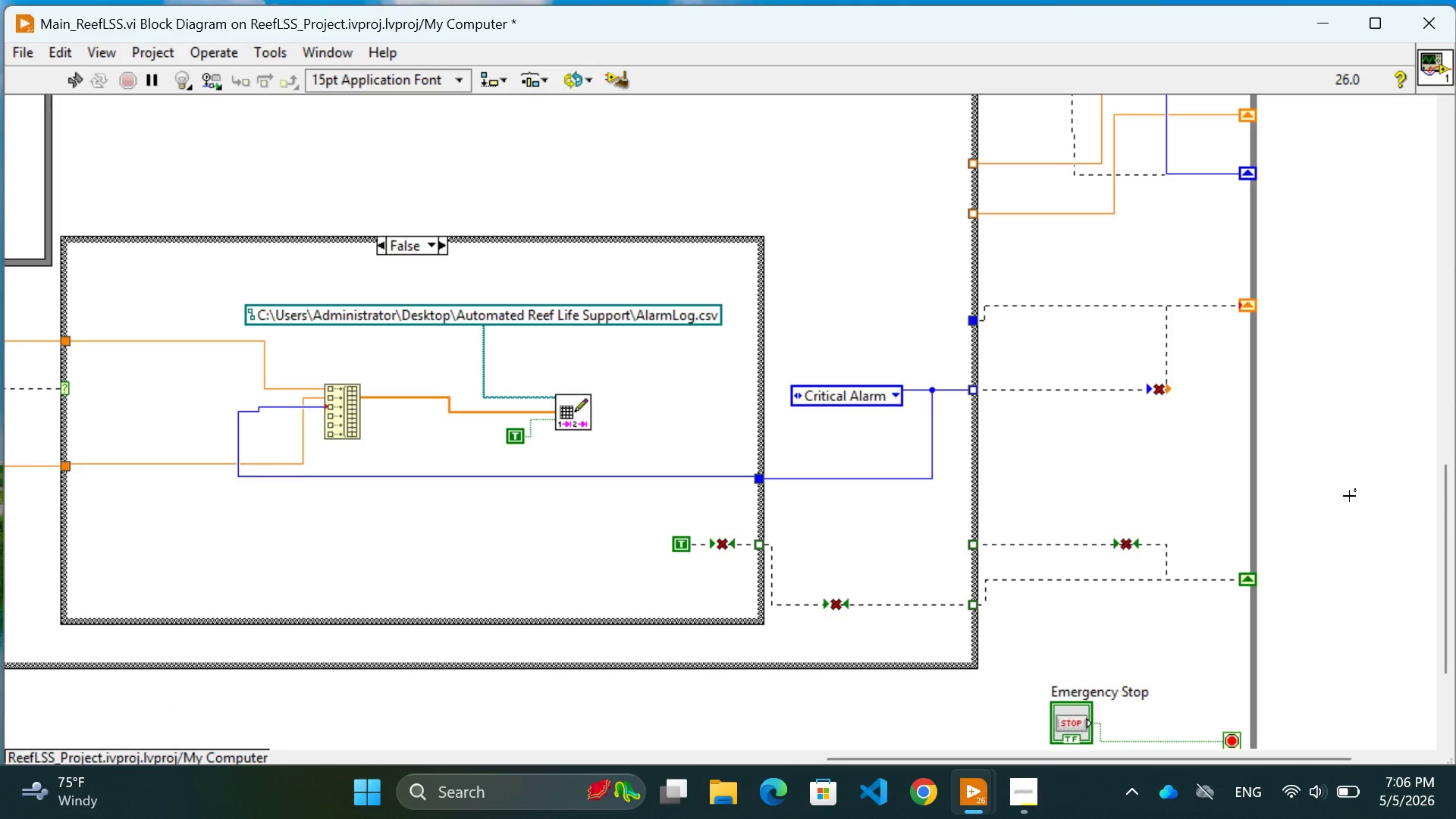 
left_click([868, 543])
 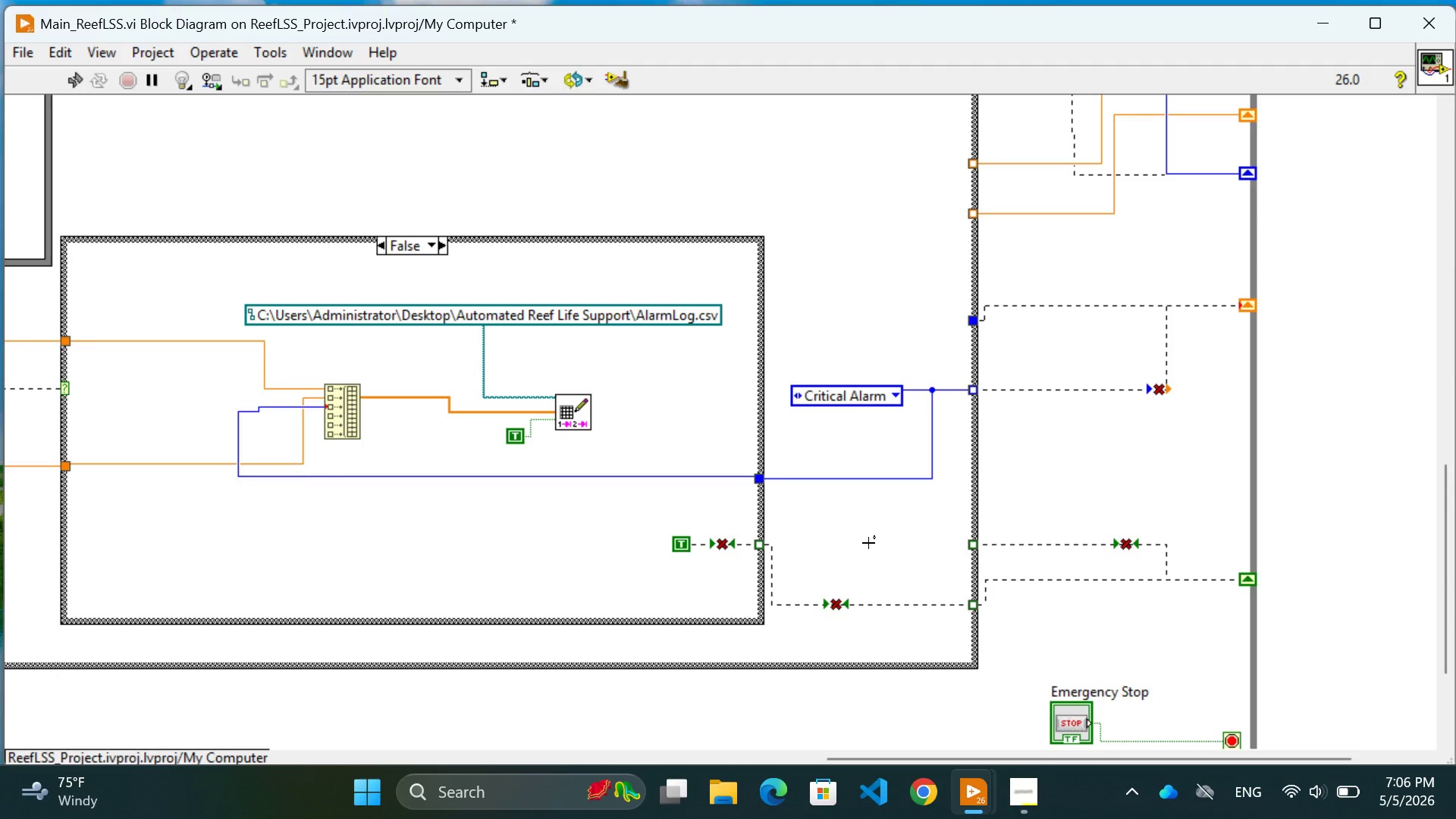 
wait(26.8)
 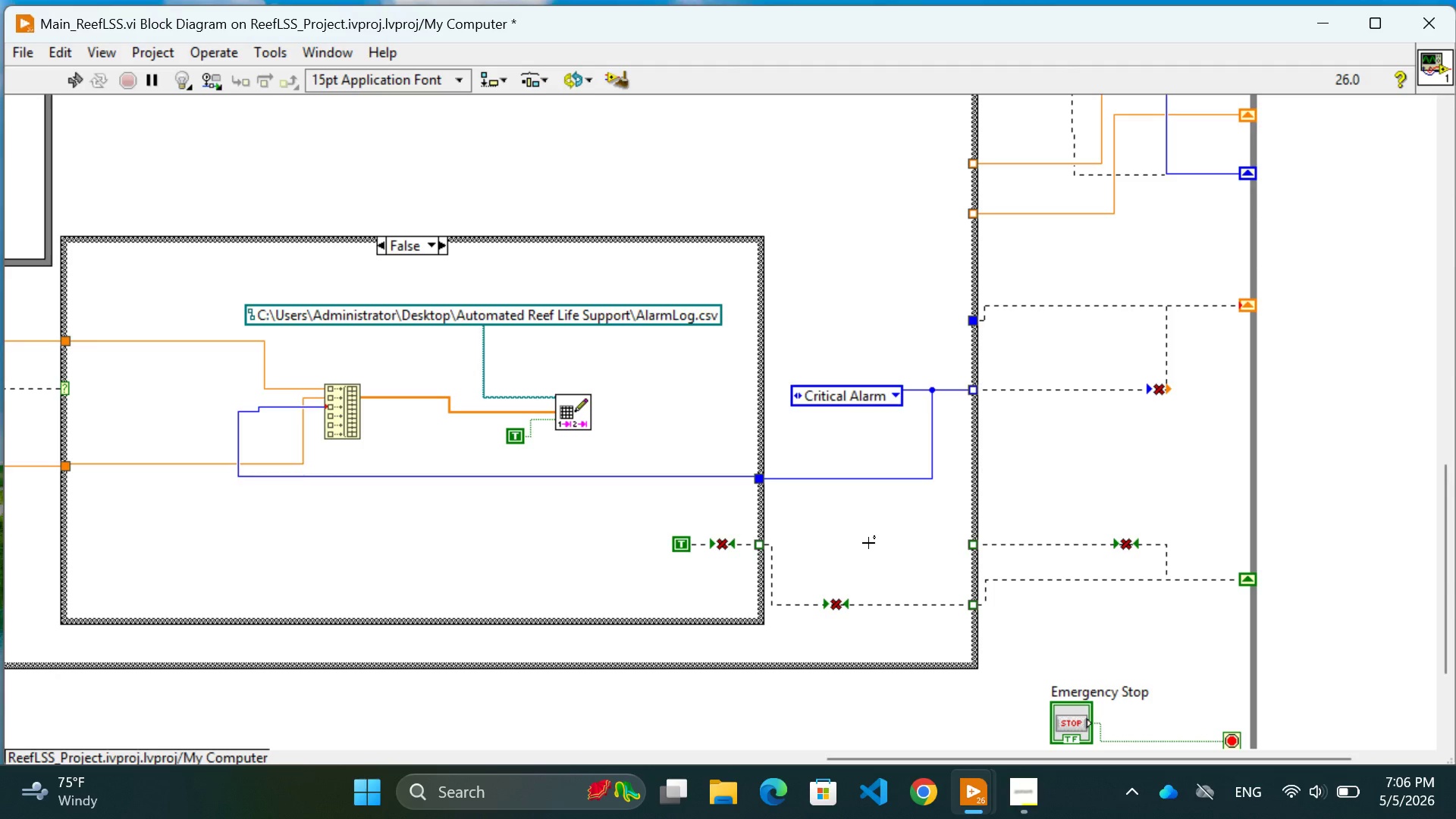 
scroll: coordinate [527, 529], scroll_direction: up, amount: 28.0
 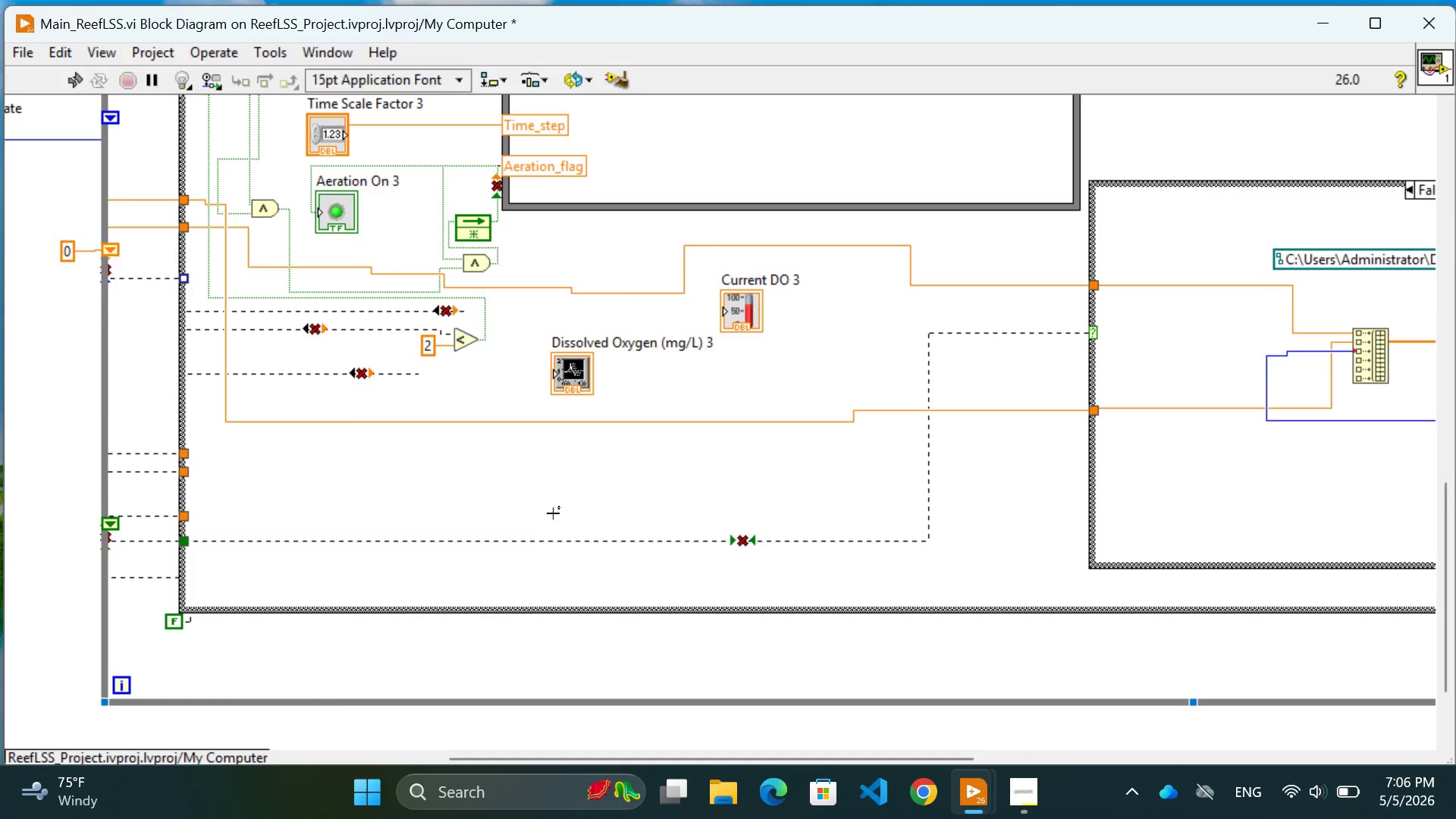 
scroll: coordinate [880, 520], scroll_direction: down, amount: 33.0
 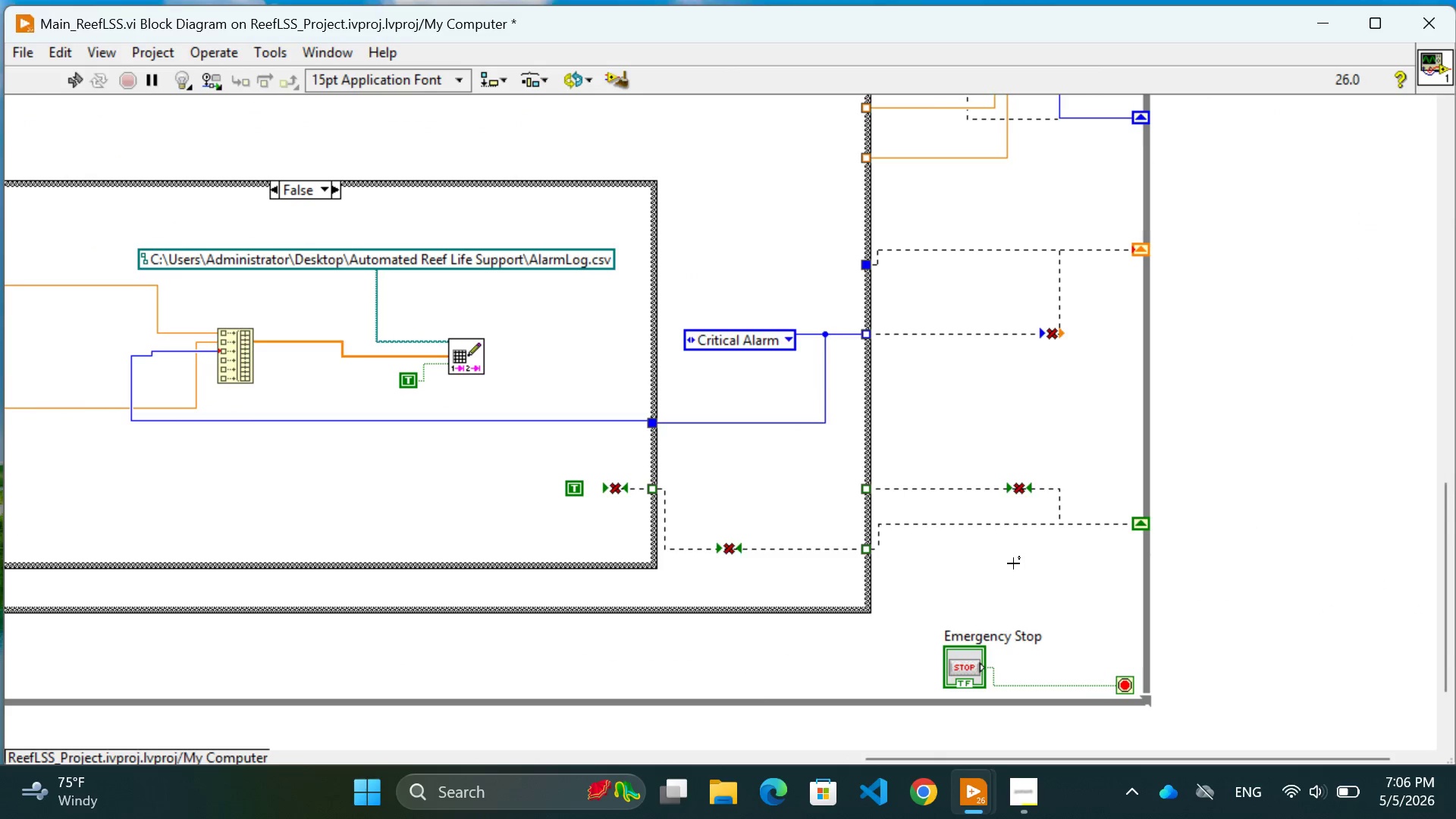 
left_click([1013, 563])
 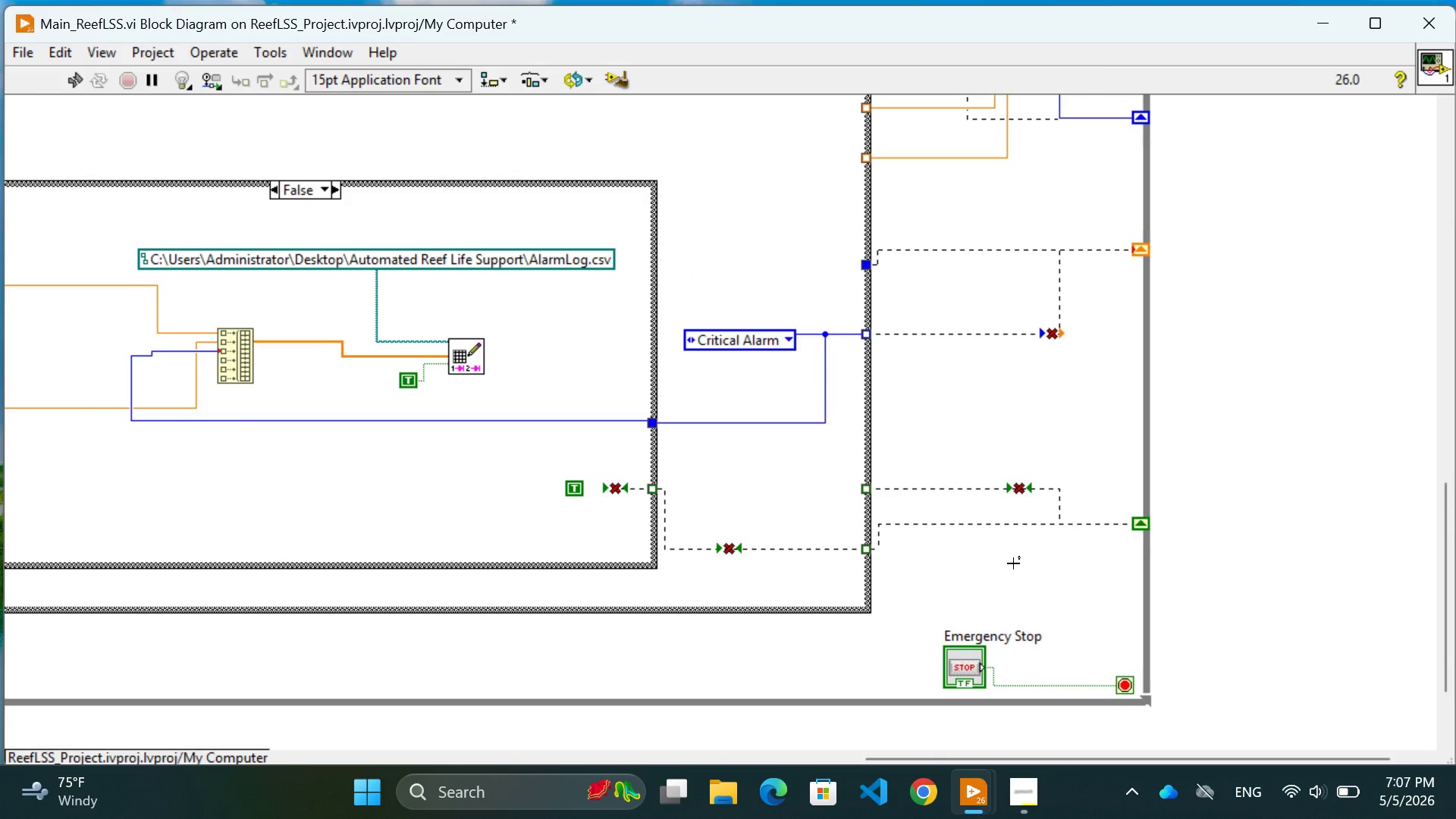 
wait(50.66)
 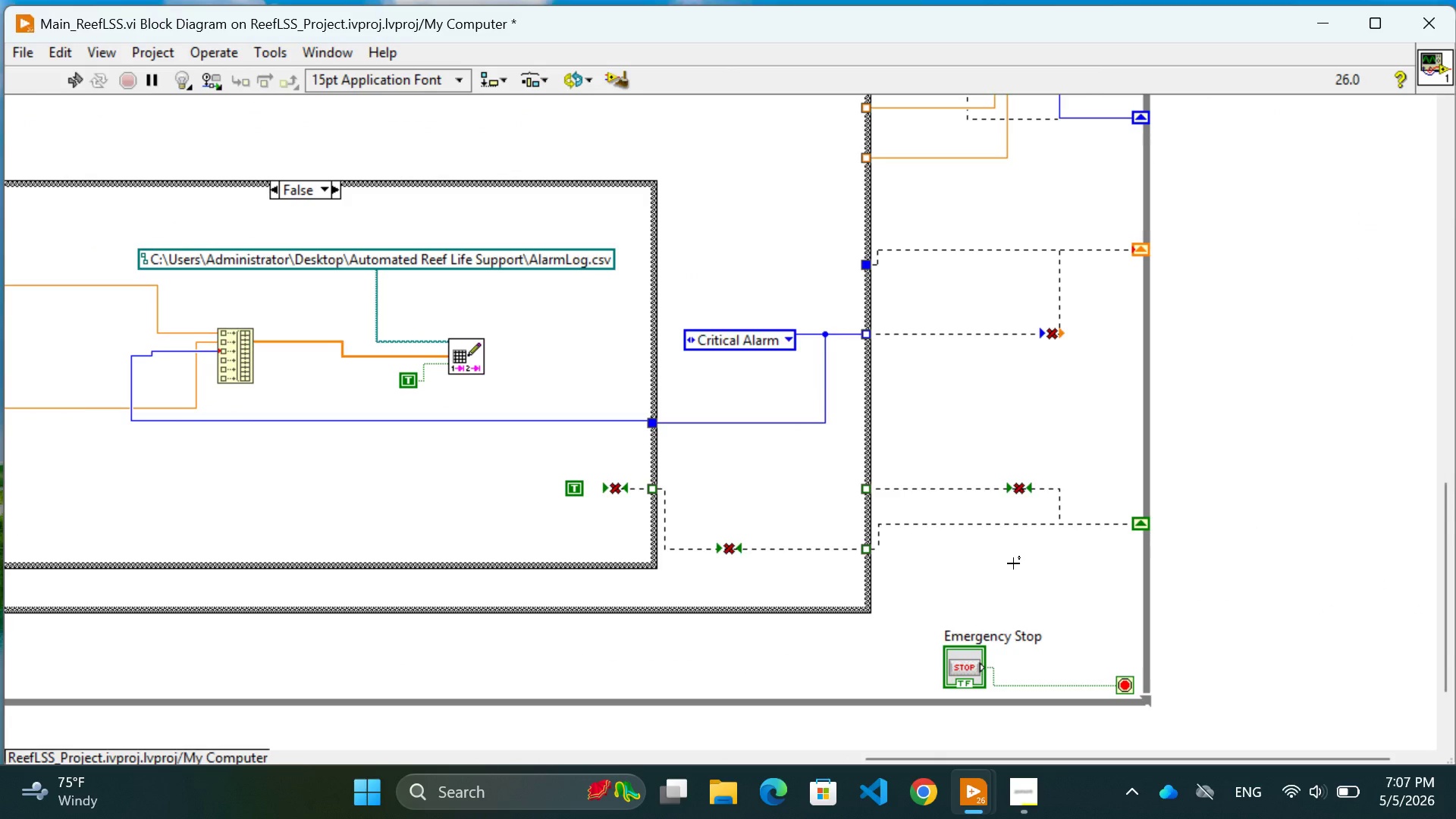 
scroll: coordinate [1013, 563], scroll_direction: up, amount: 8.0
 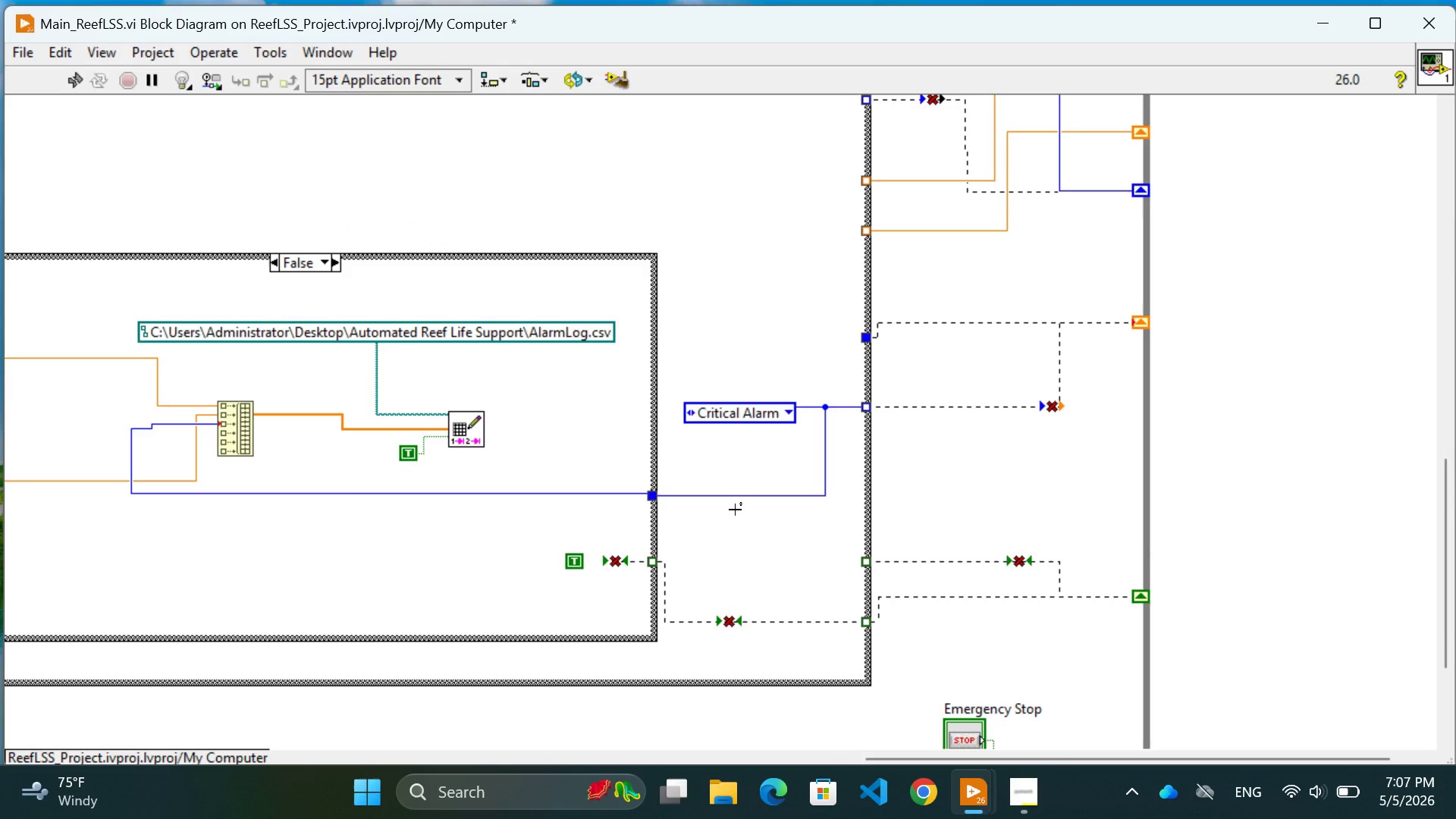 
left_click([622, 212])
 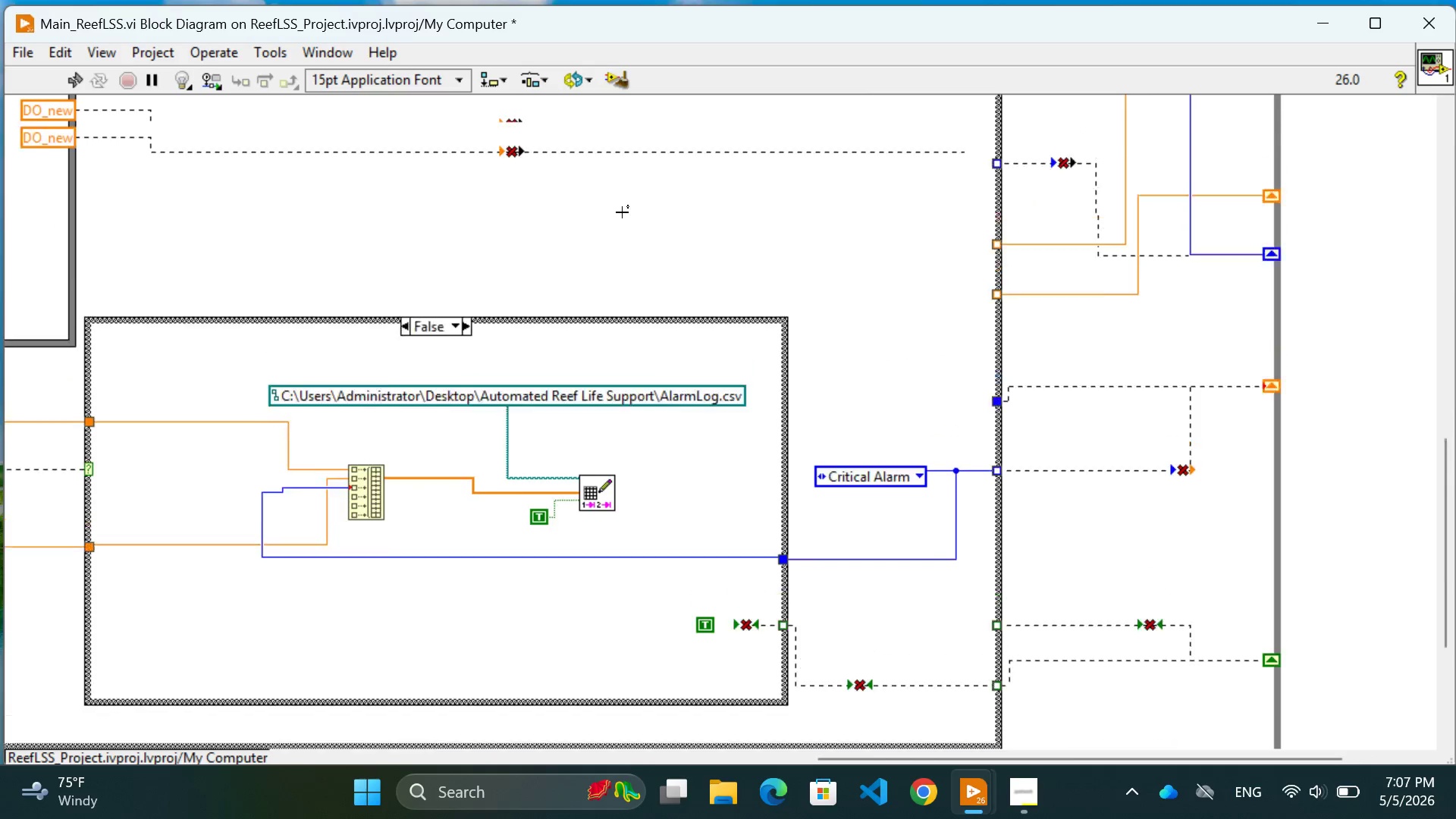 
scroll: coordinate [645, 290], scroll_direction: up, amount: 14.0
 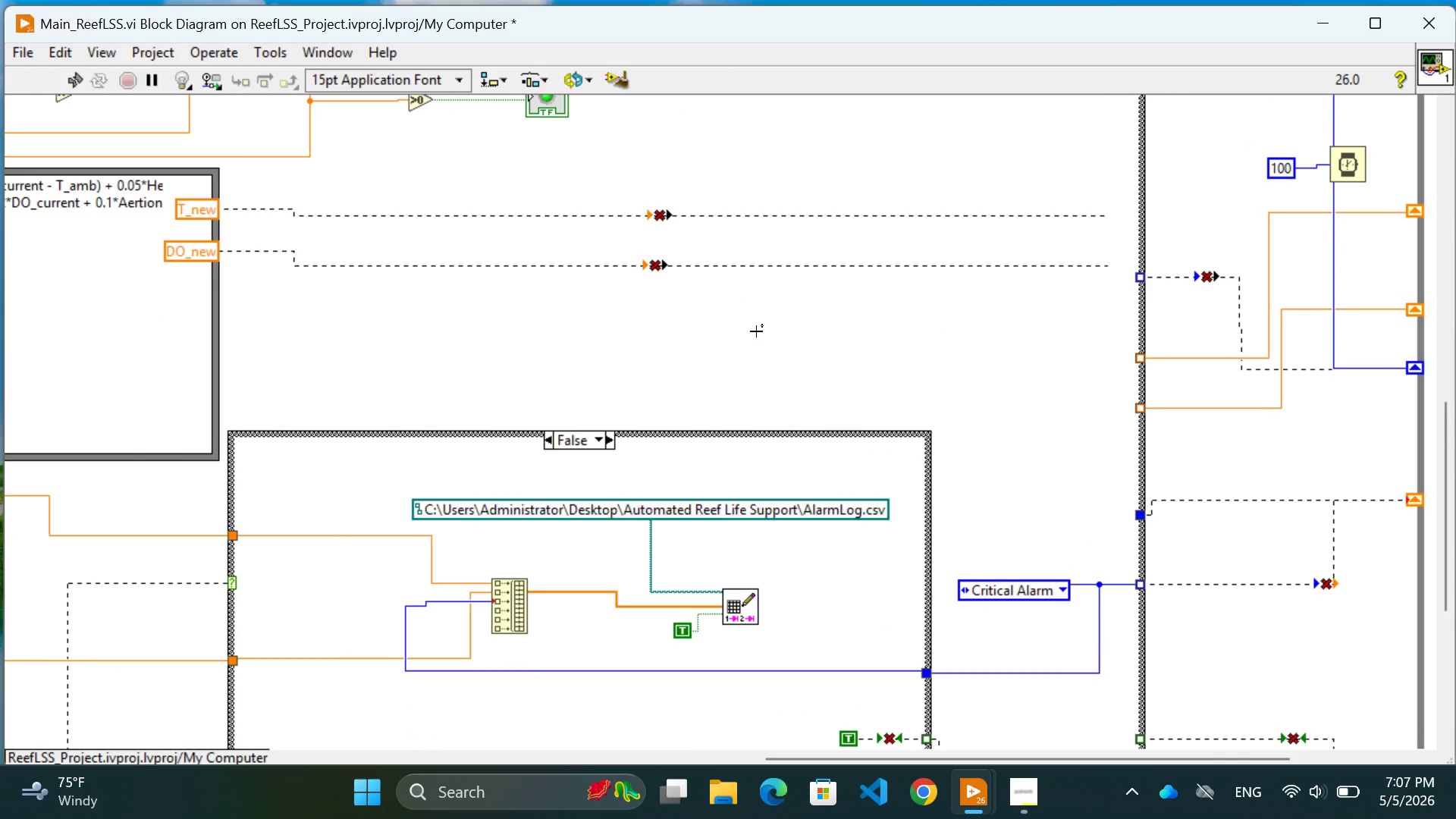 
left_click([758, 333])
 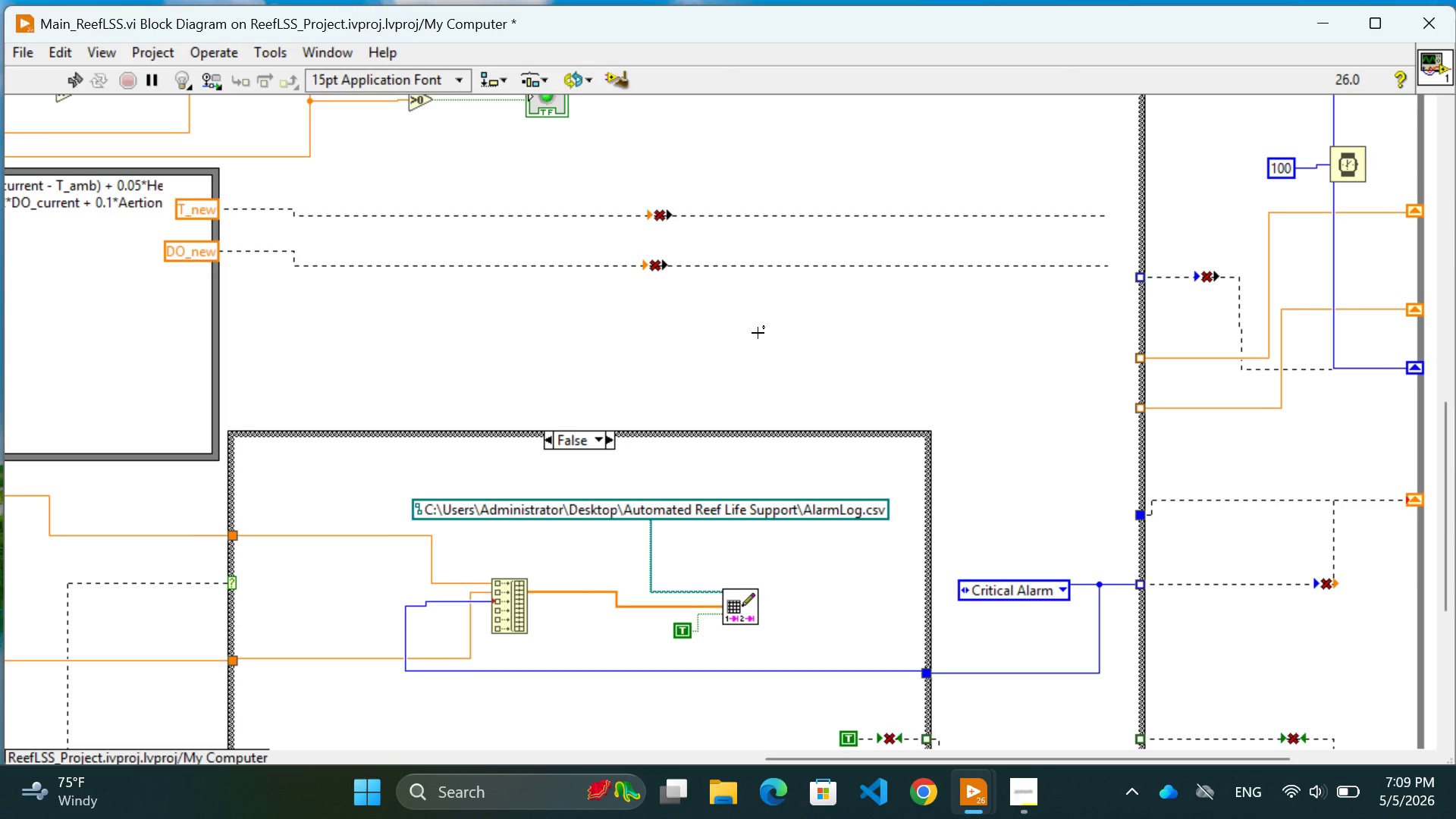 
wait(106.19)
 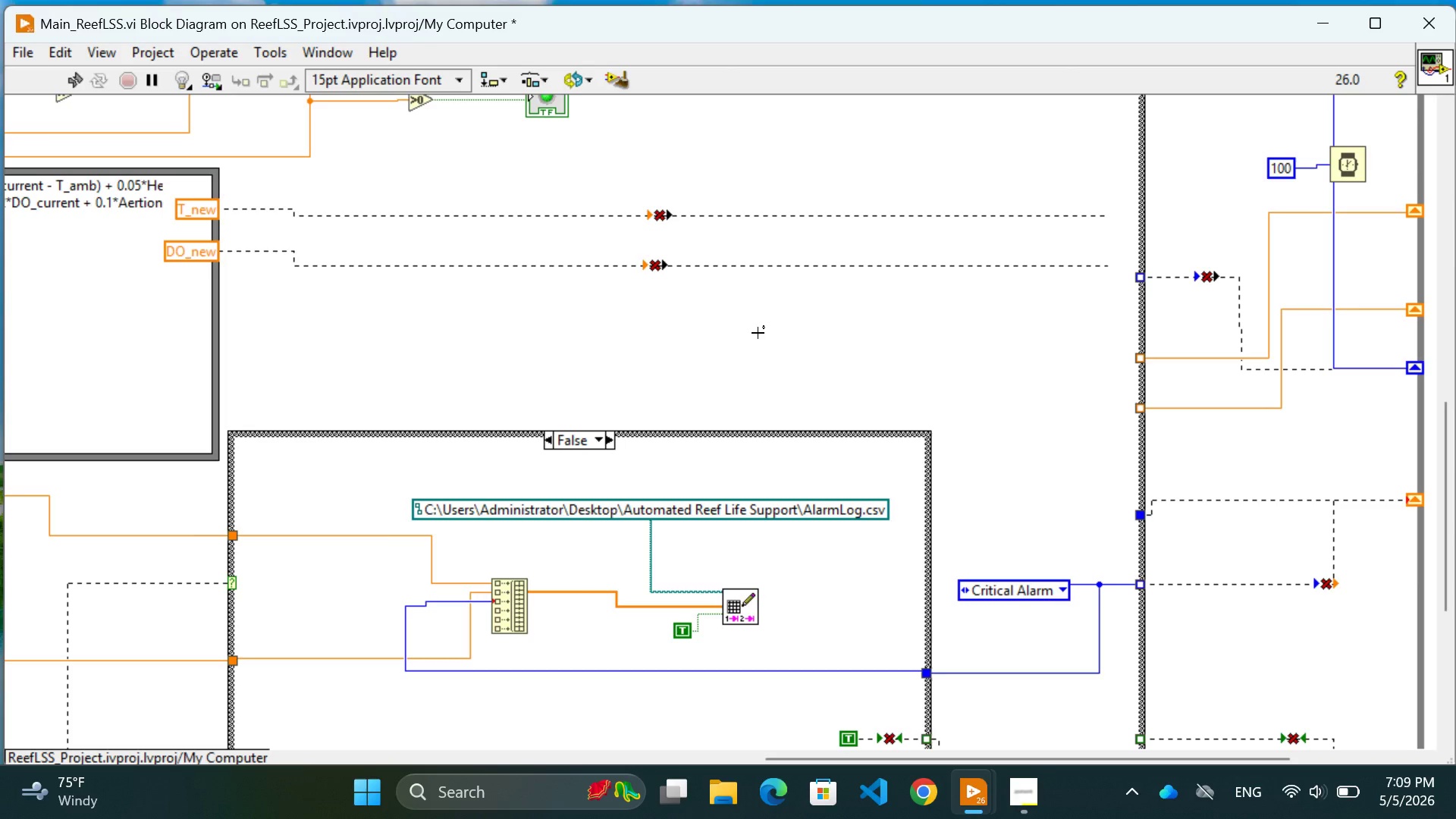 
scroll: coordinate [283, 438], scroll_direction: up, amount: 34.0
 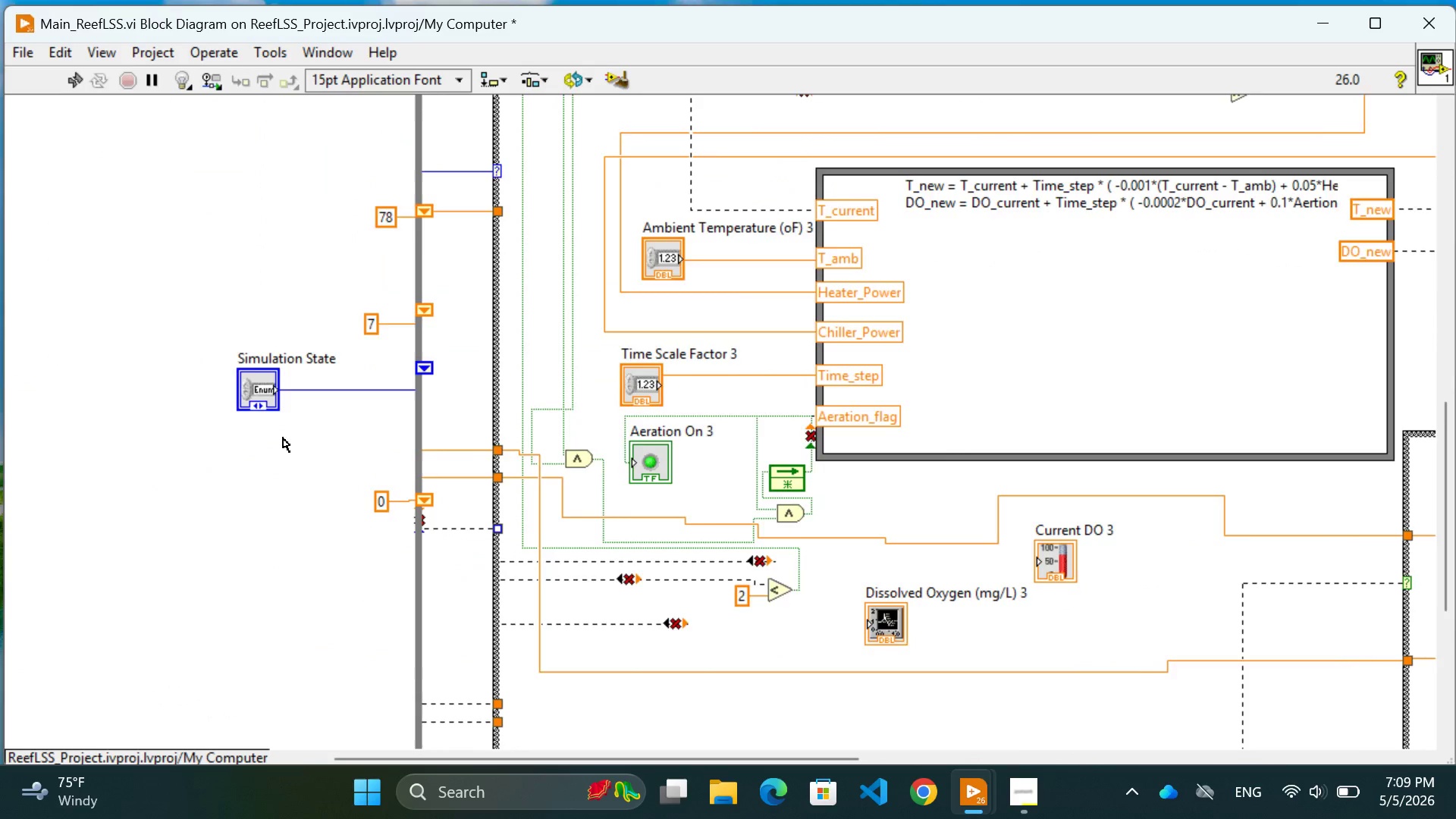 
scroll: coordinate [283, 438], scroll_direction: down, amount: 2.0
 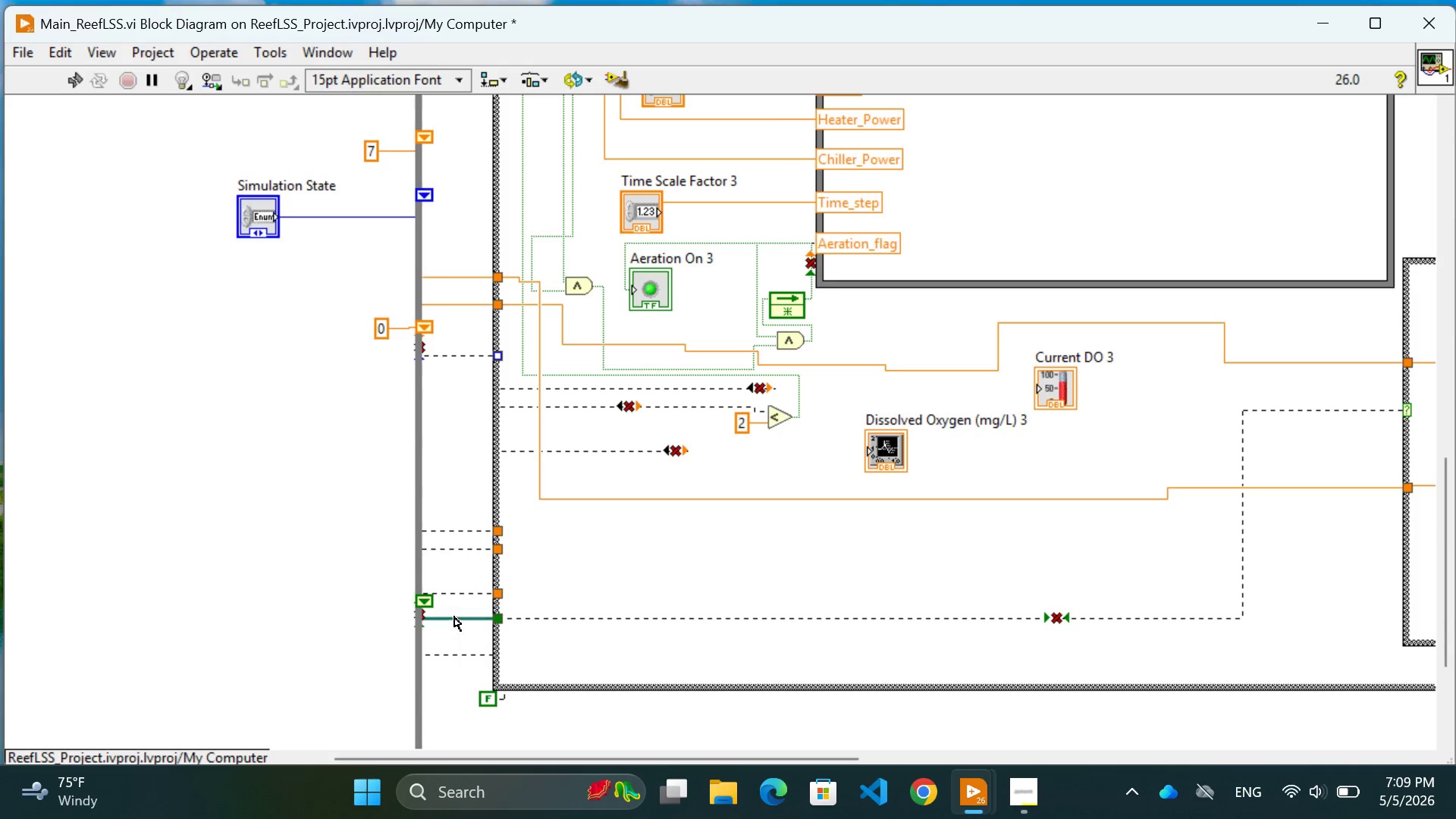 
mouse_move([450, 598])
 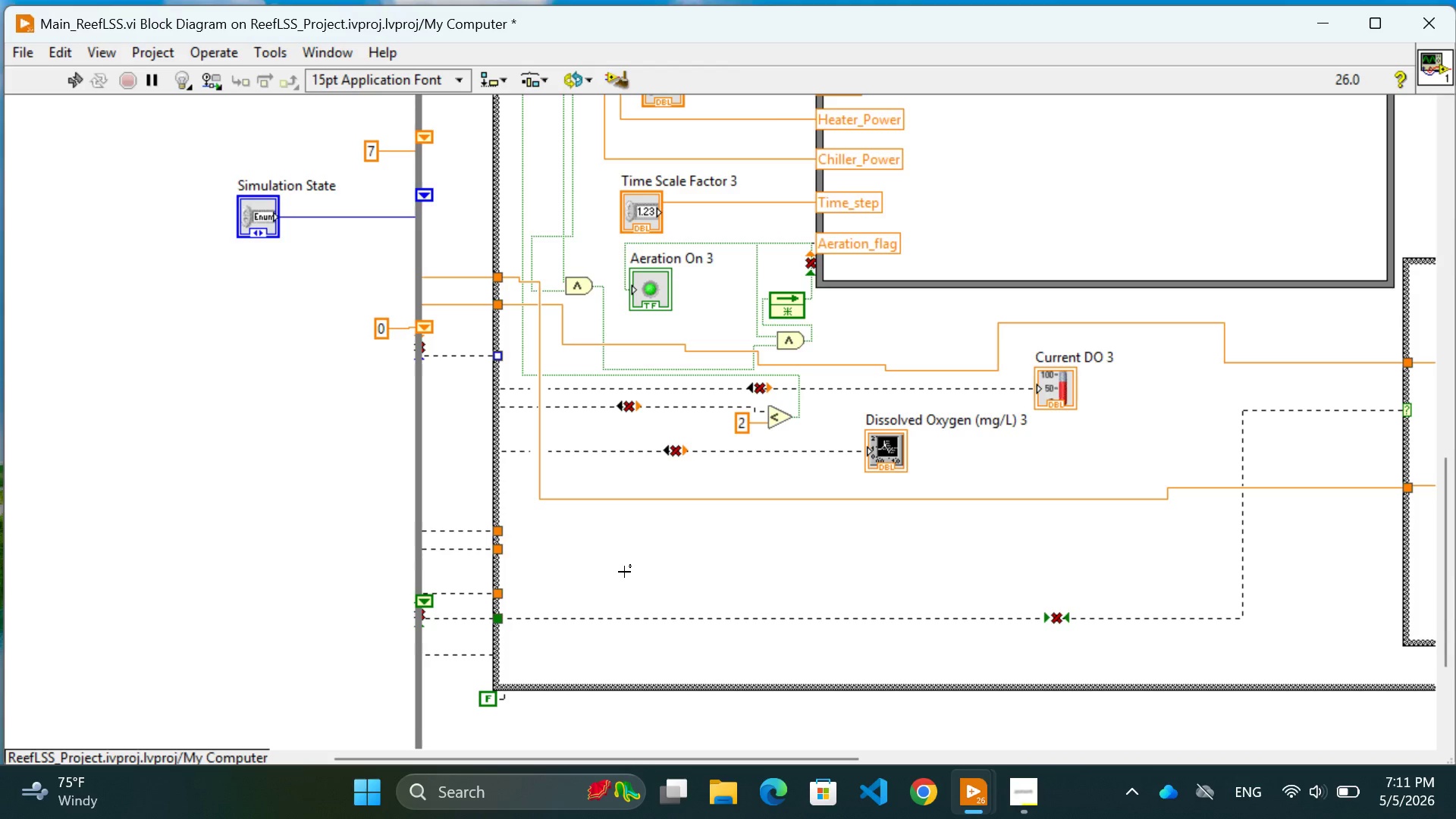 
wait(68.98)
 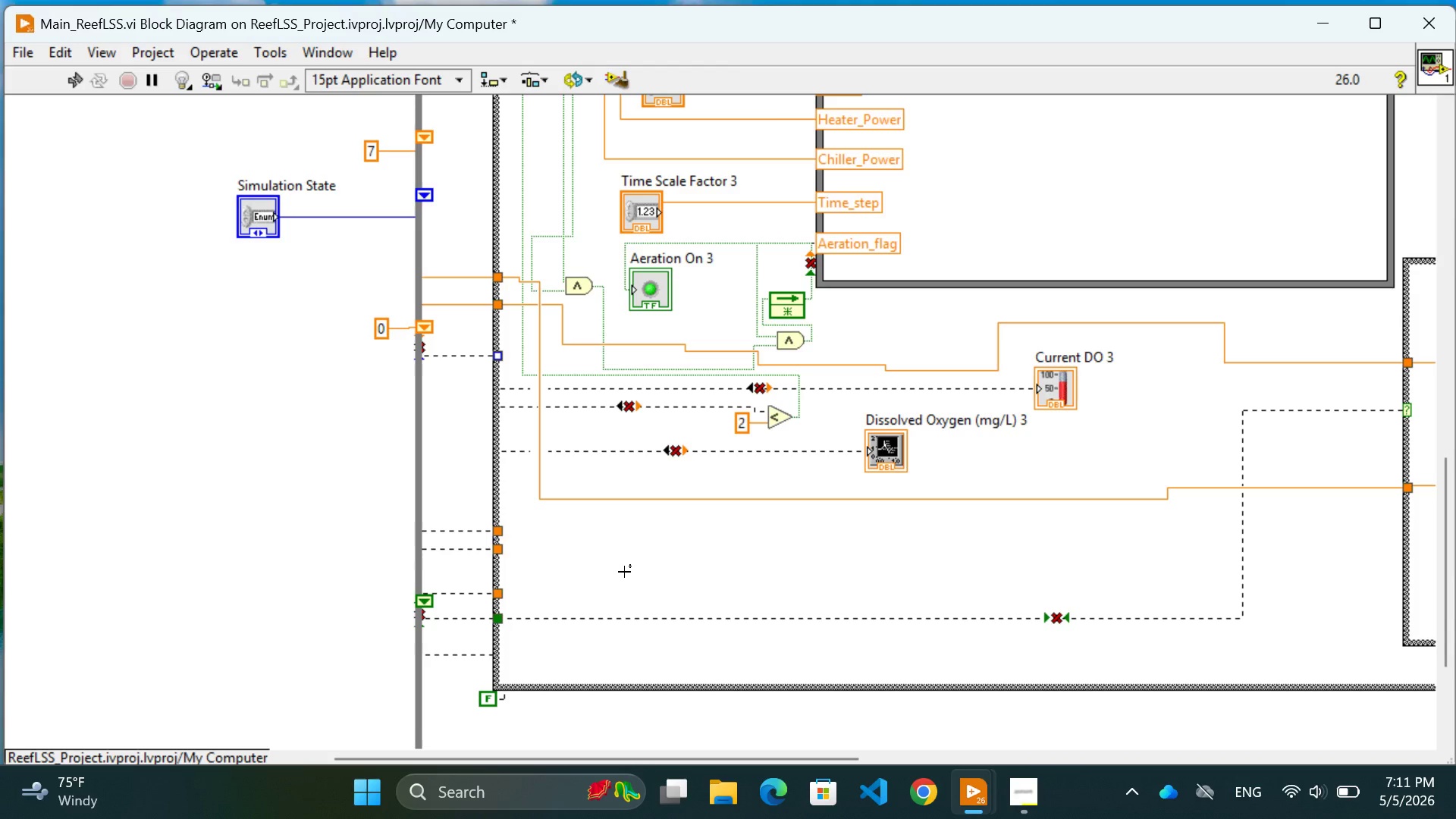 
scroll: coordinate [624, 572], scroll_direction: none, amount: 0.0
 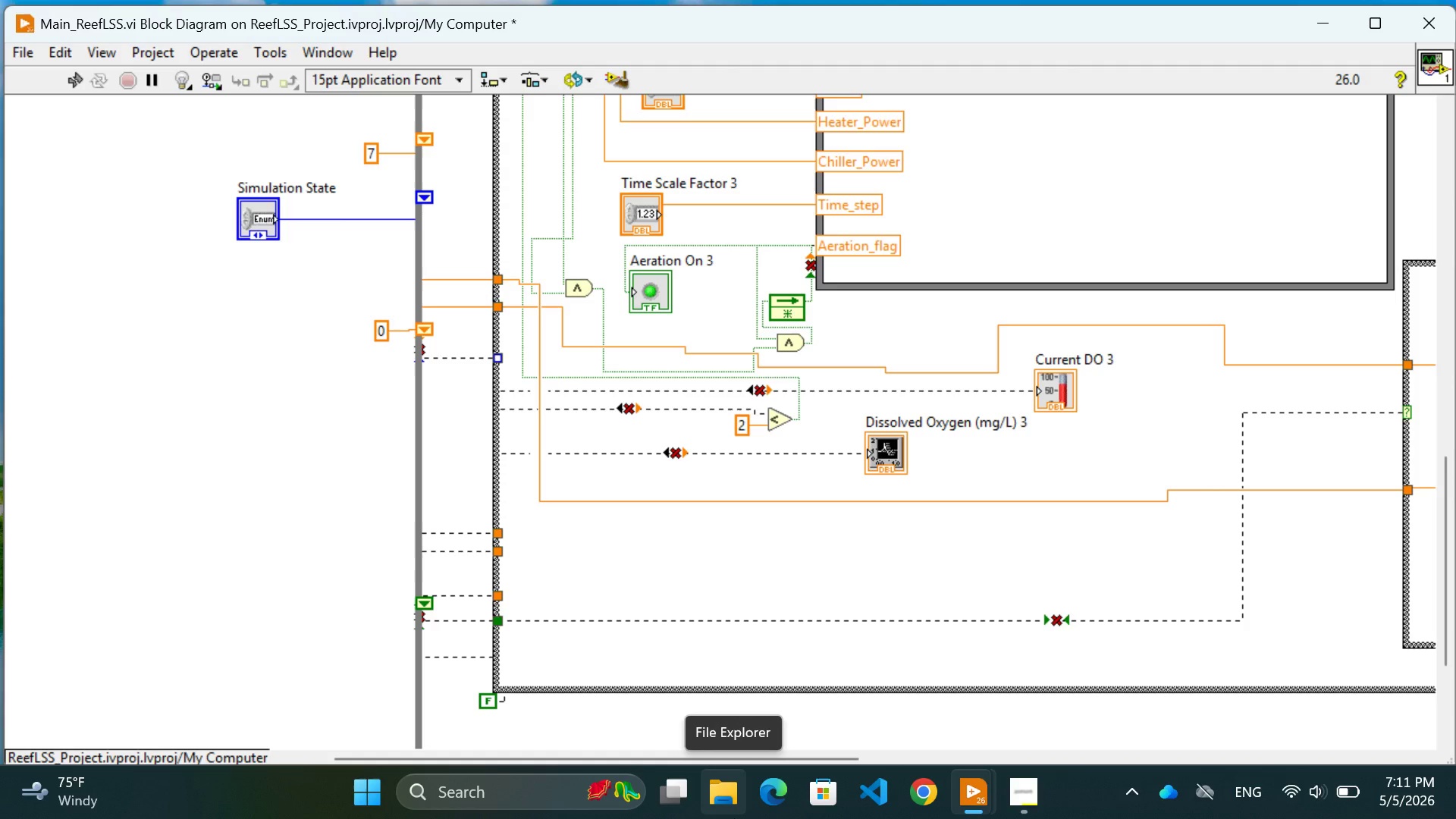 
wait(39.79)
 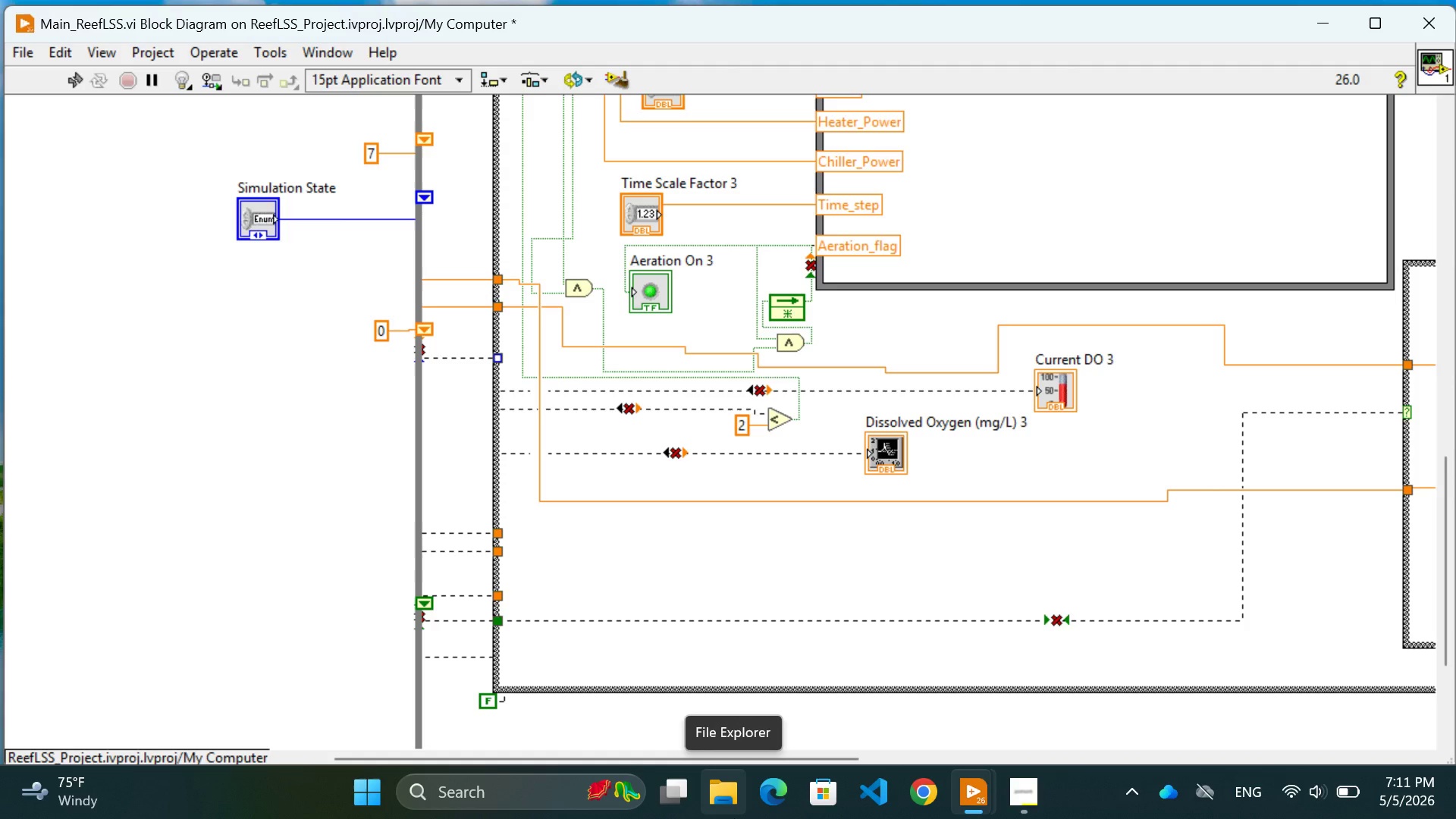 
left_click([858, 538])
 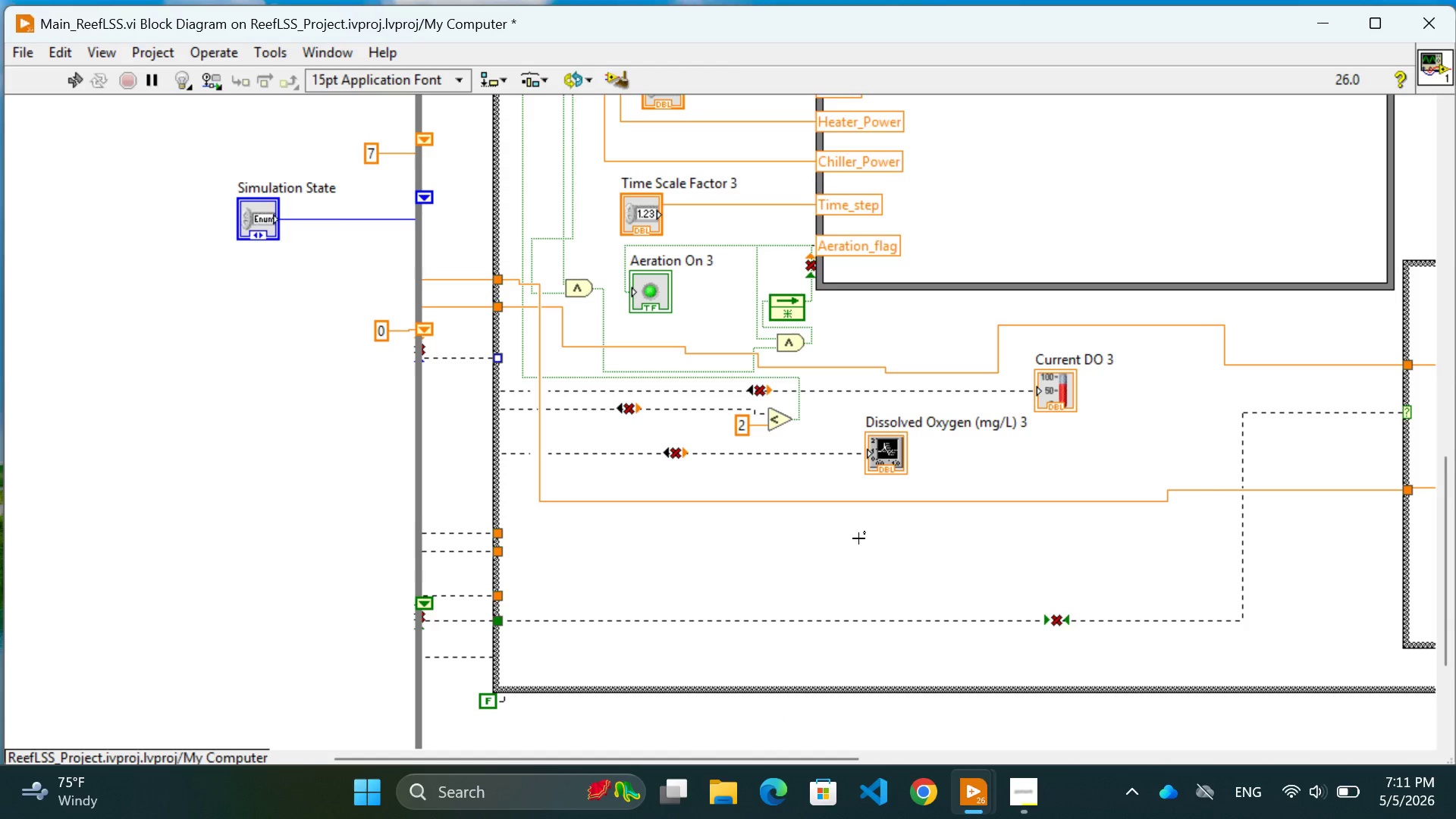 
scroll: coordinate [858, 538], scroll_direction: up, amount: 3.0
 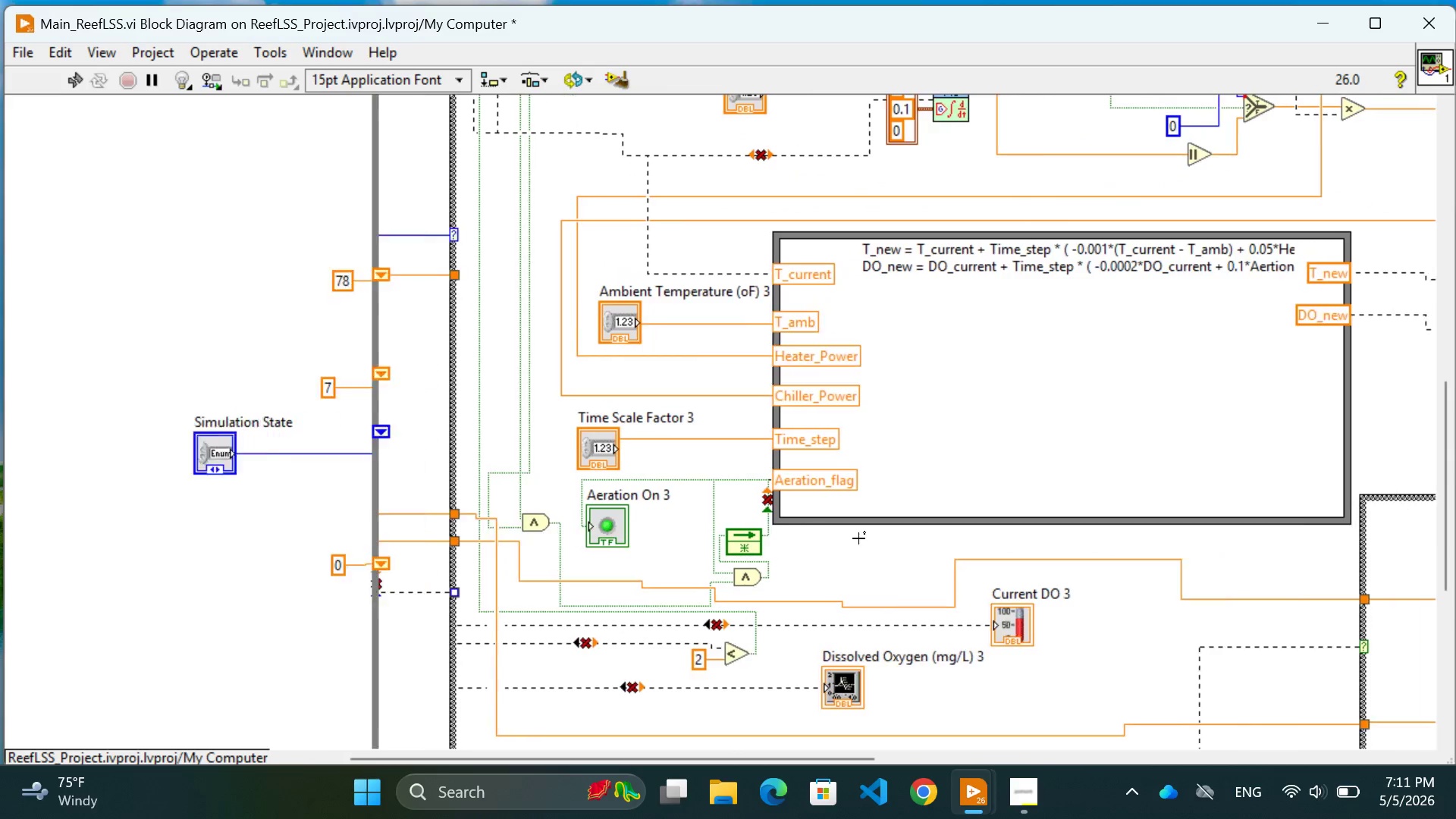 
scroll: coordinate [858, 538], scroll_direction: down, amount: 6.0
 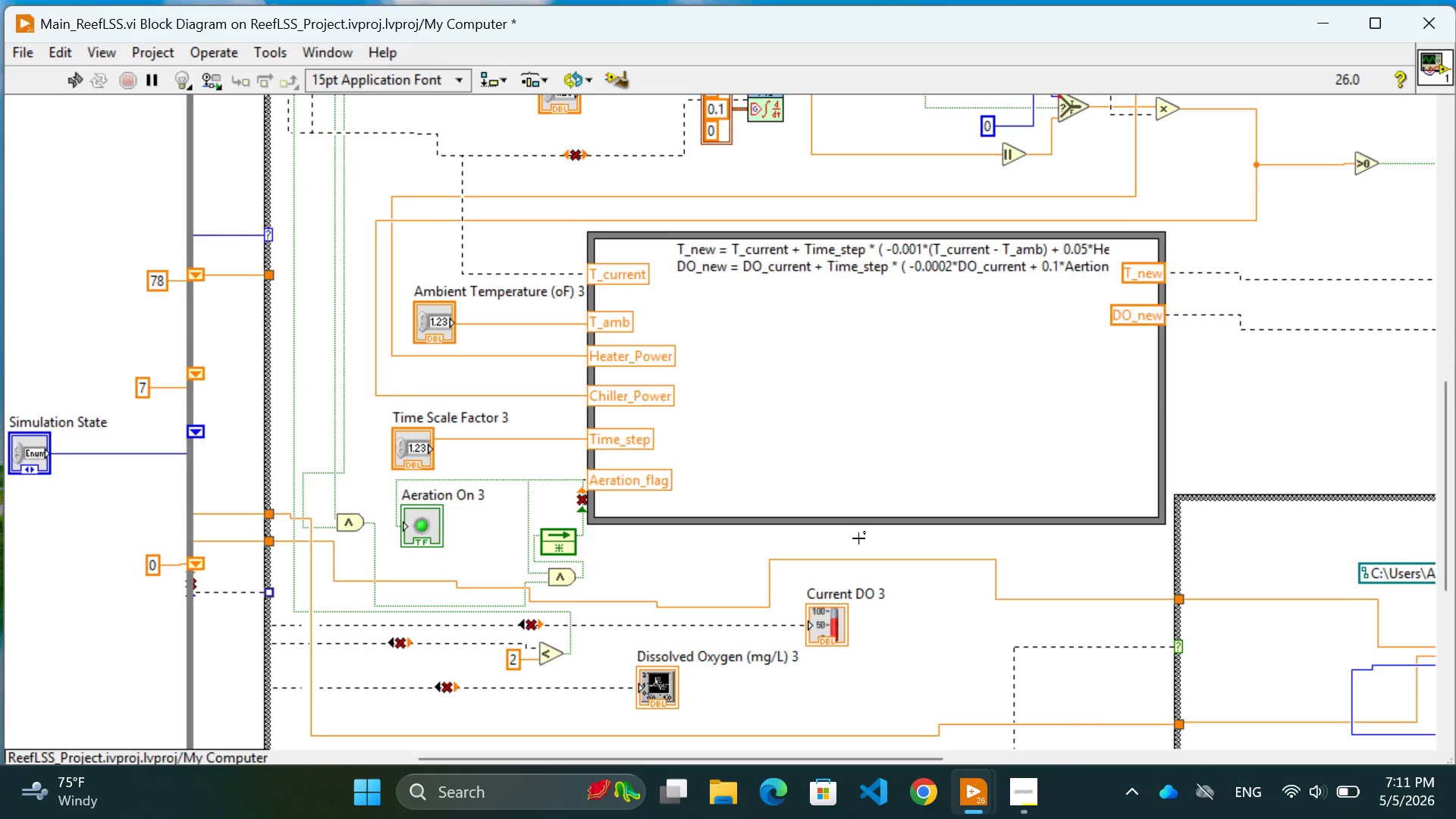 
scroll: coordinate [858, 538], scroll_direction: up, amount: 3.0
 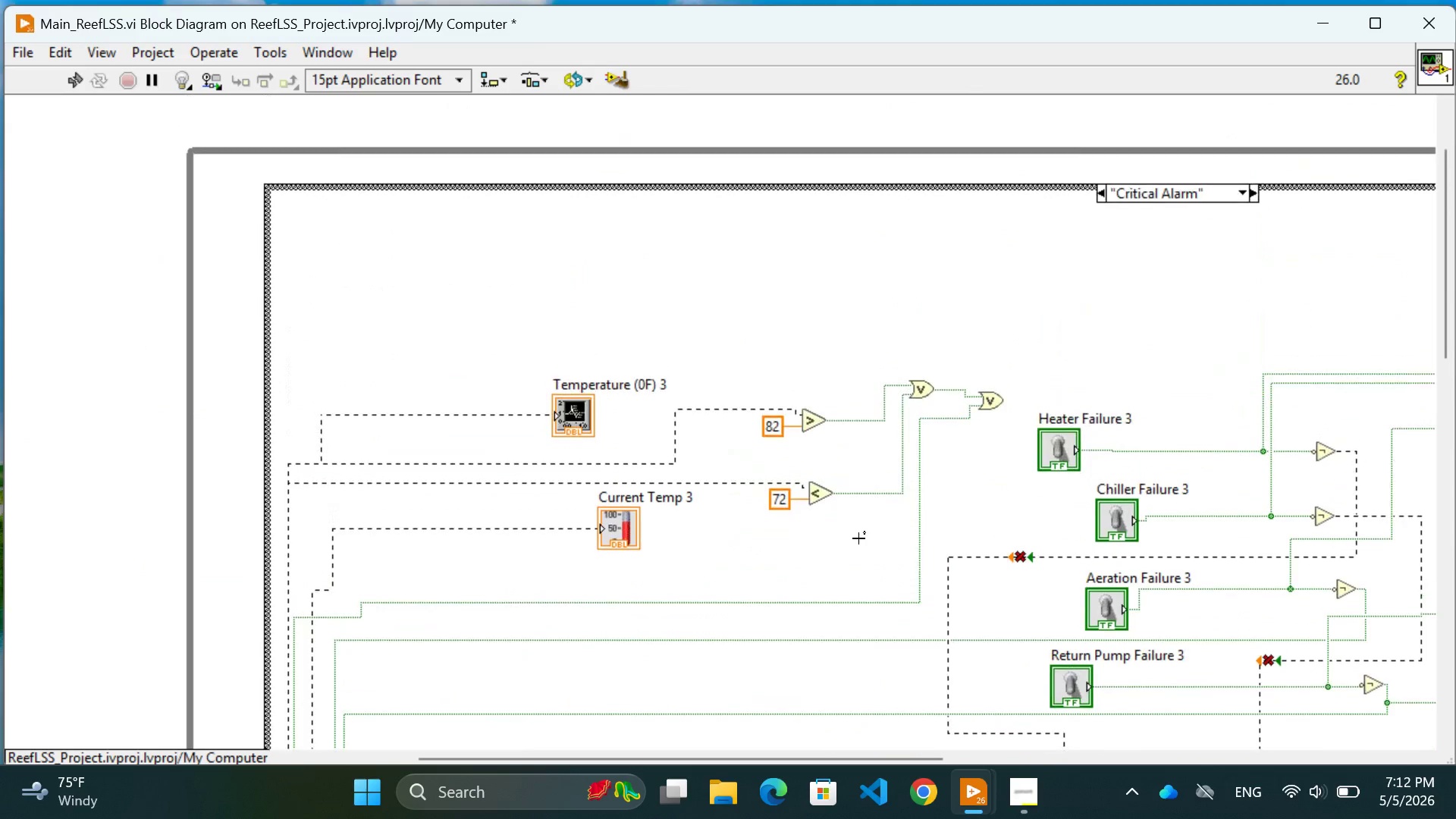 
scroll: coordinate [858, 538], scroll_direction: down, amount: 14.0
 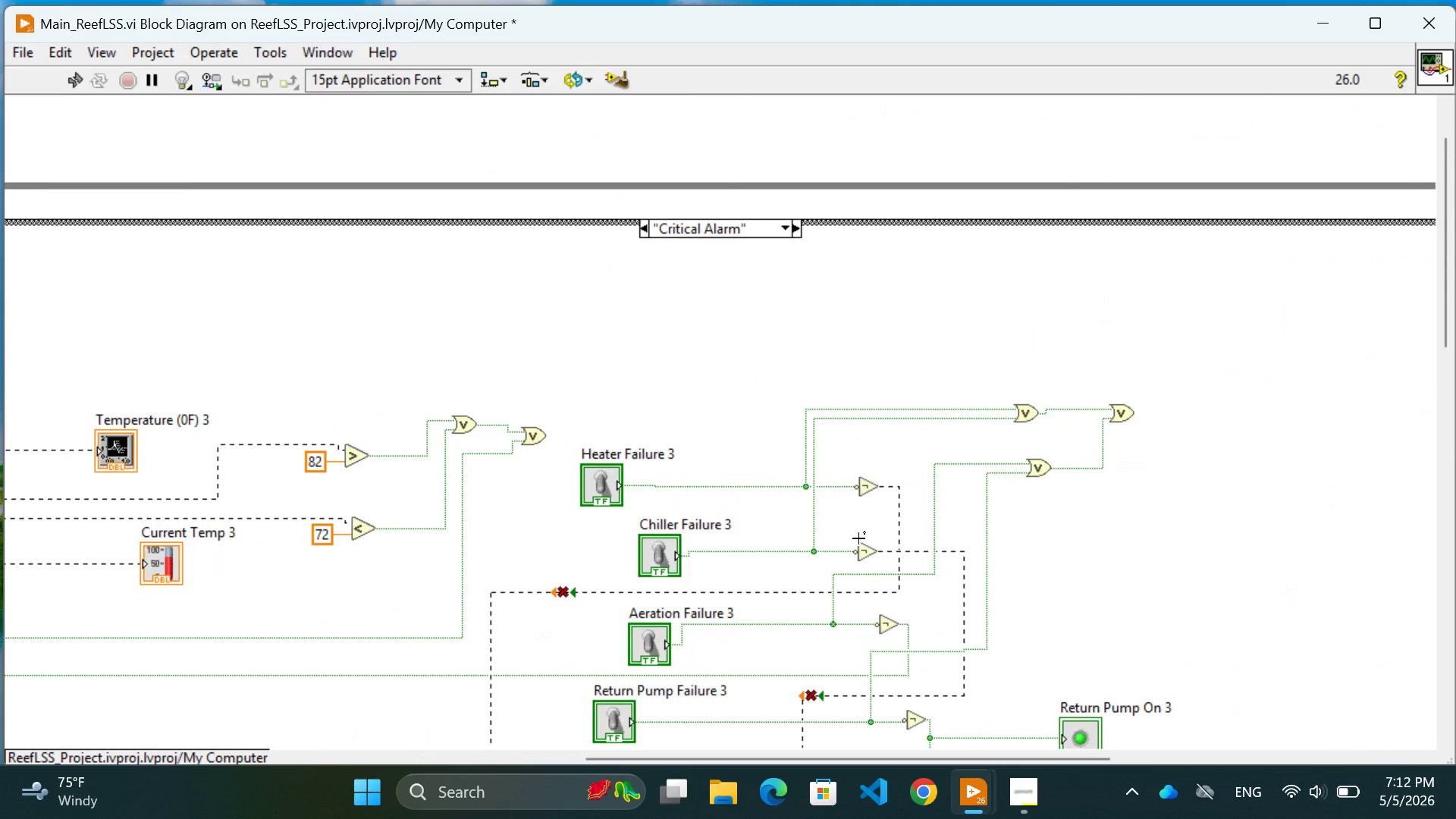 
scroll: coordinate [858, 538], scroll_direction: up, amount: 4.0
 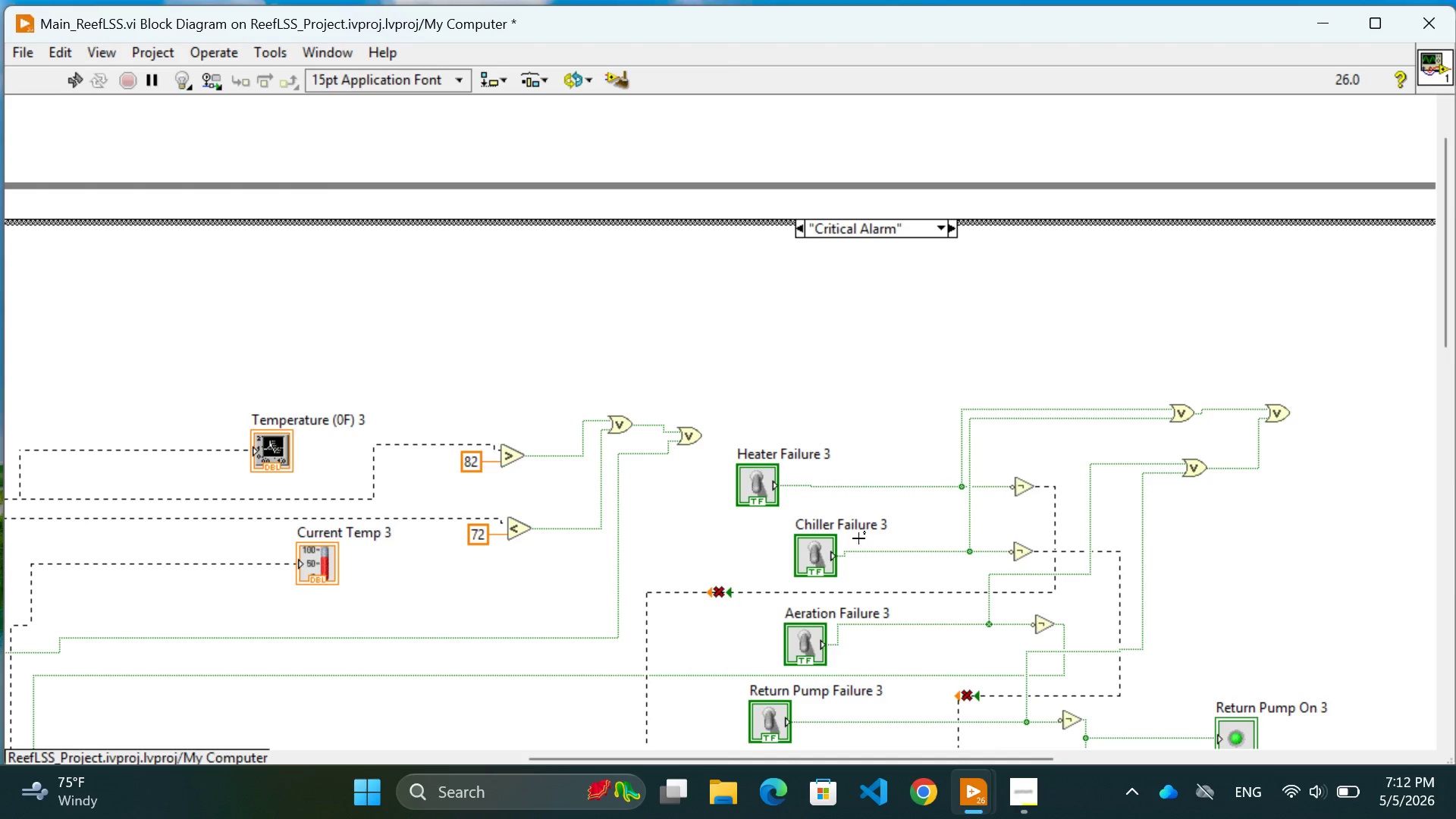 
wait(14.67)
 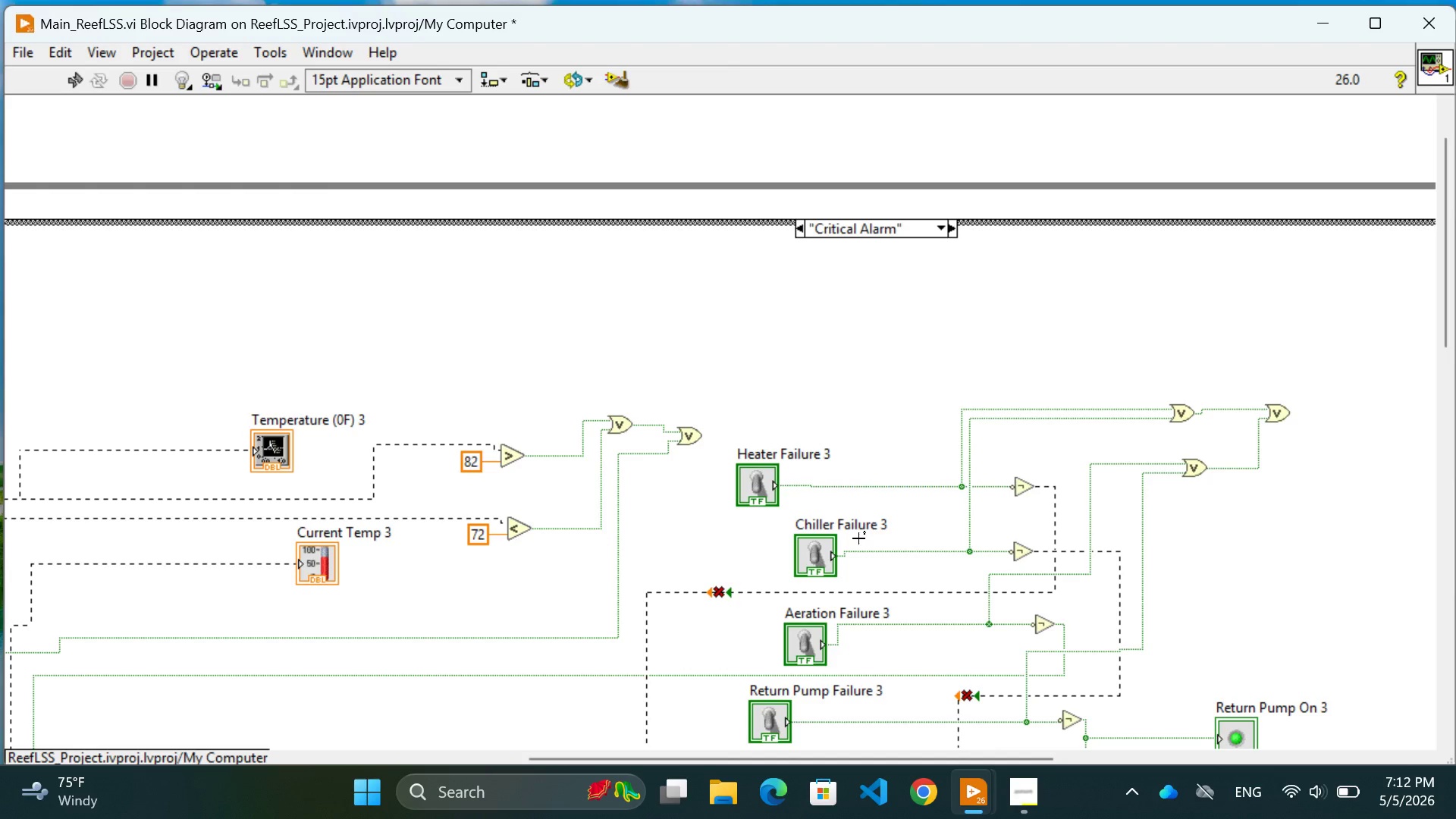 
scroll: coordinate [858, 538], scroll_direction: down, amount: 17.0
 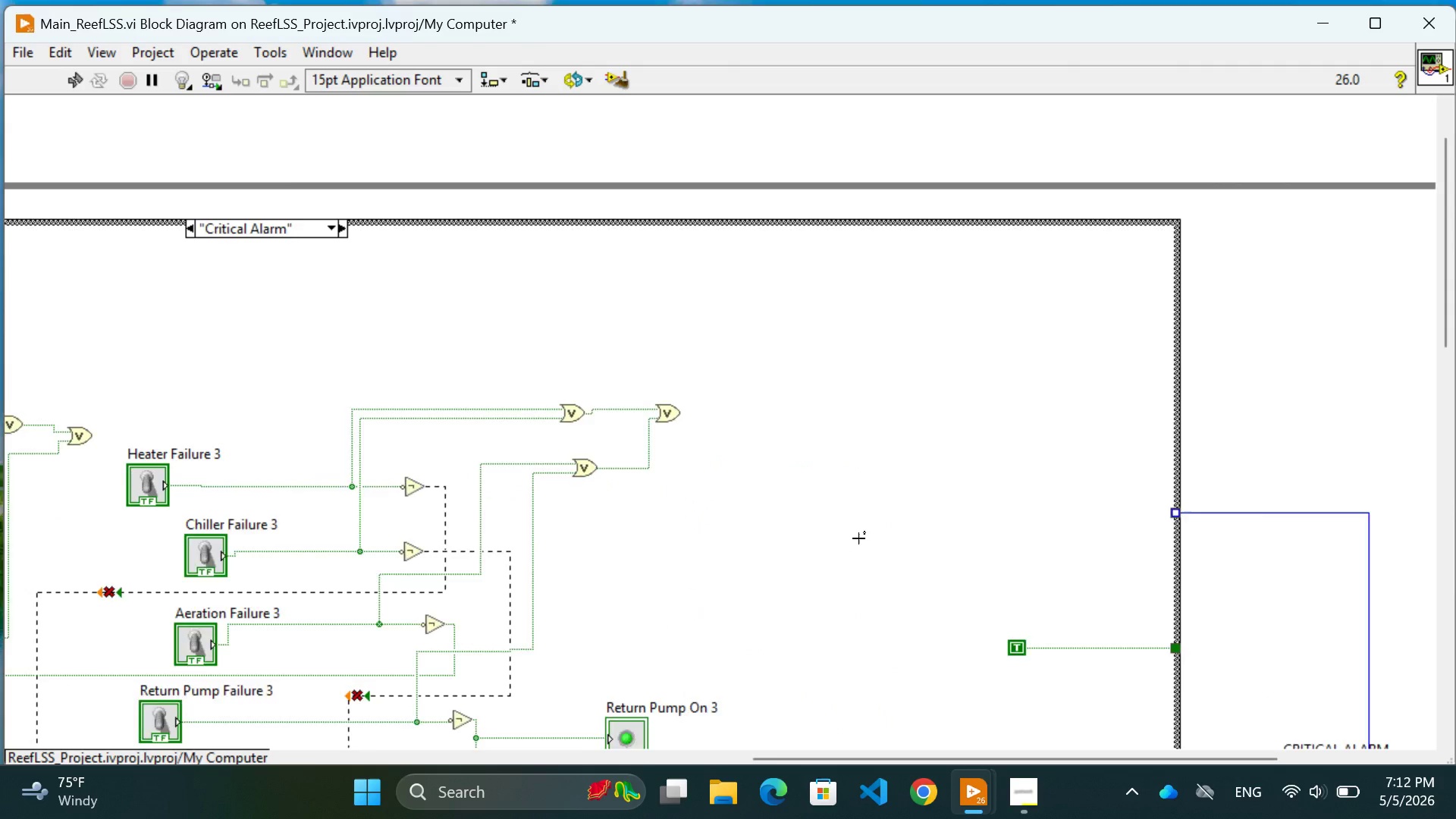 
scroll: coordinate [858, 538], scroll_direction: up, amount: 15.0
 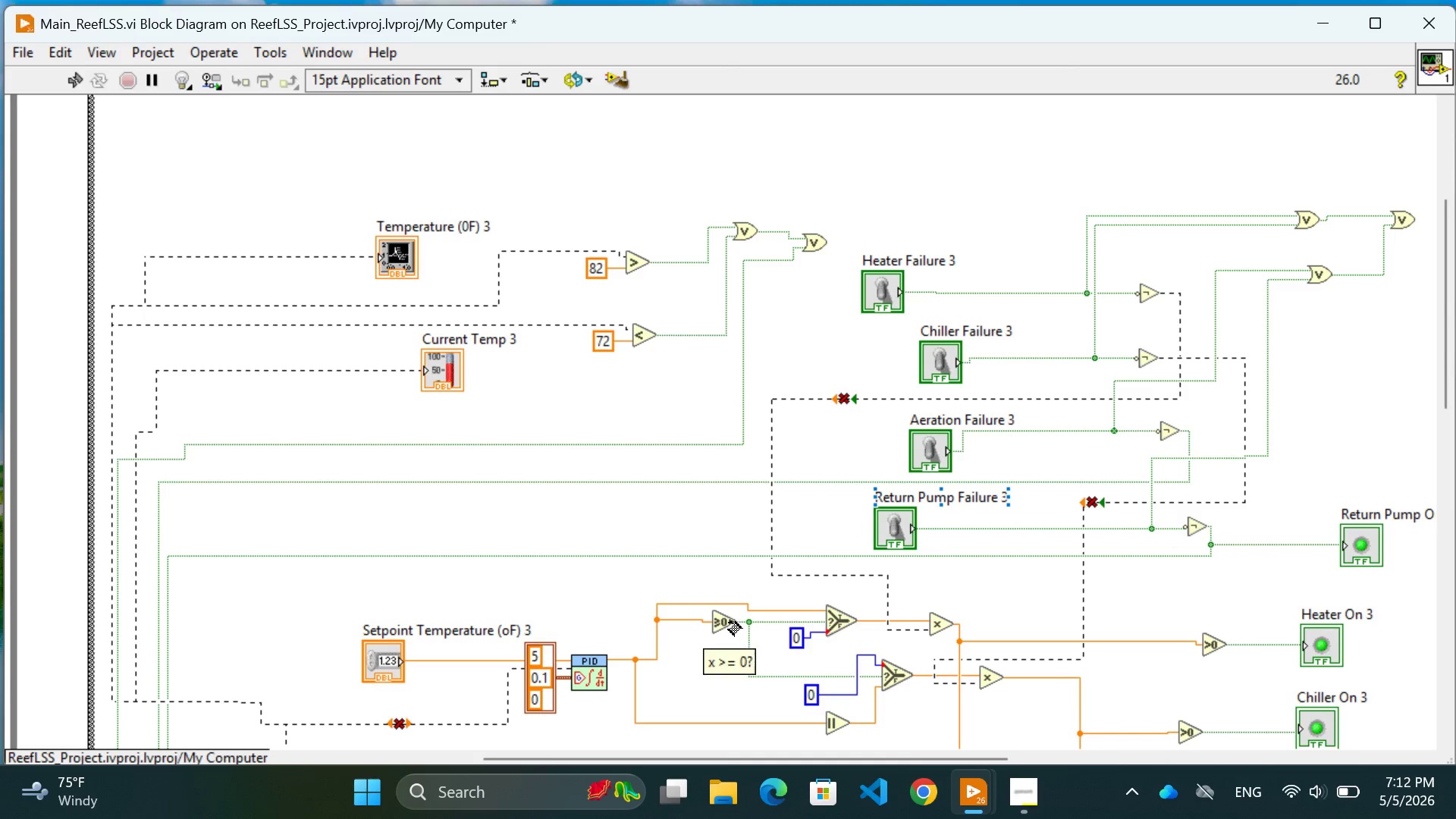 
scroll: coordinate [824, 679], scroll_direction: down, amount: 21.0
 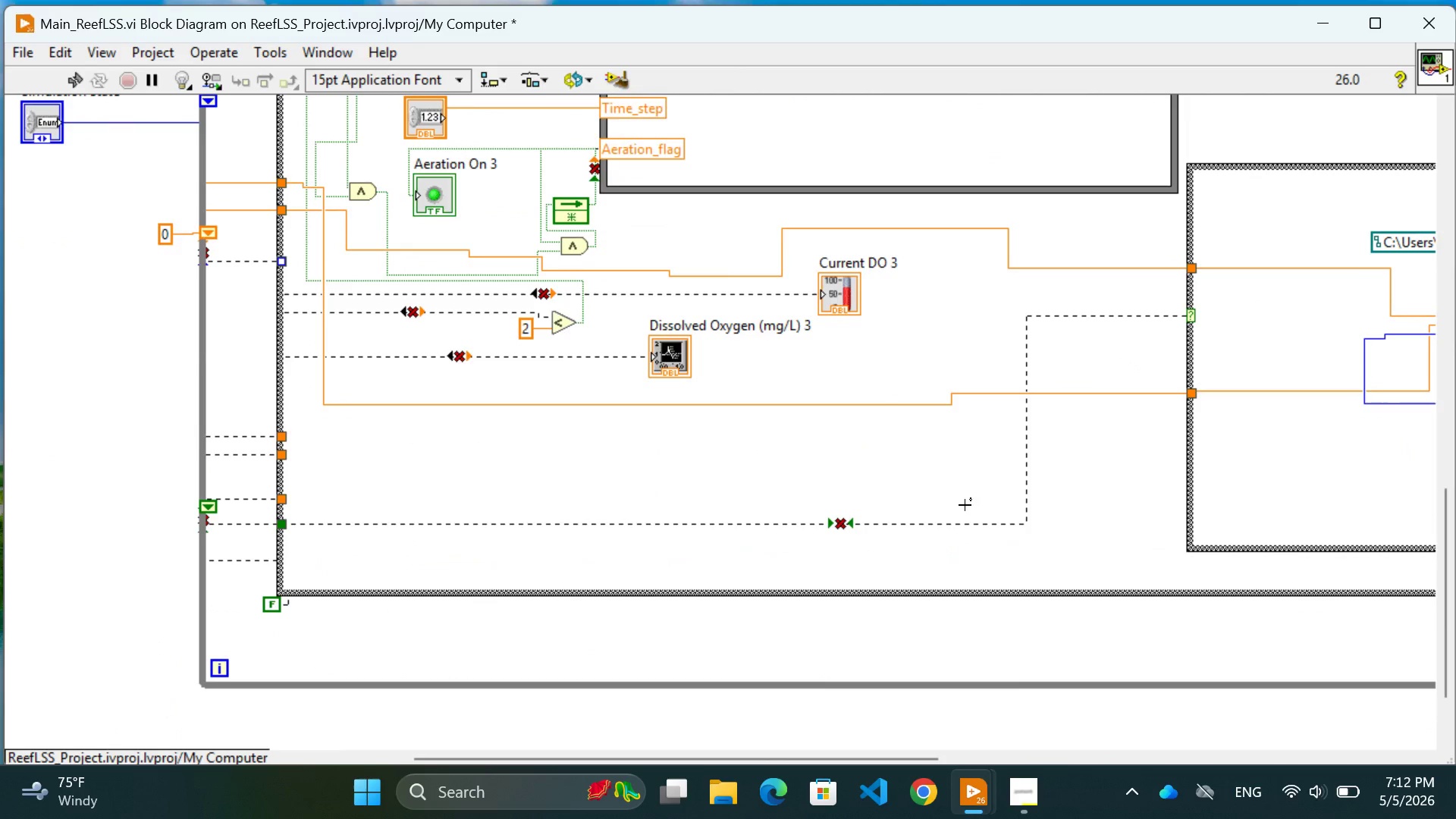 
mouse_move([938, 516])
 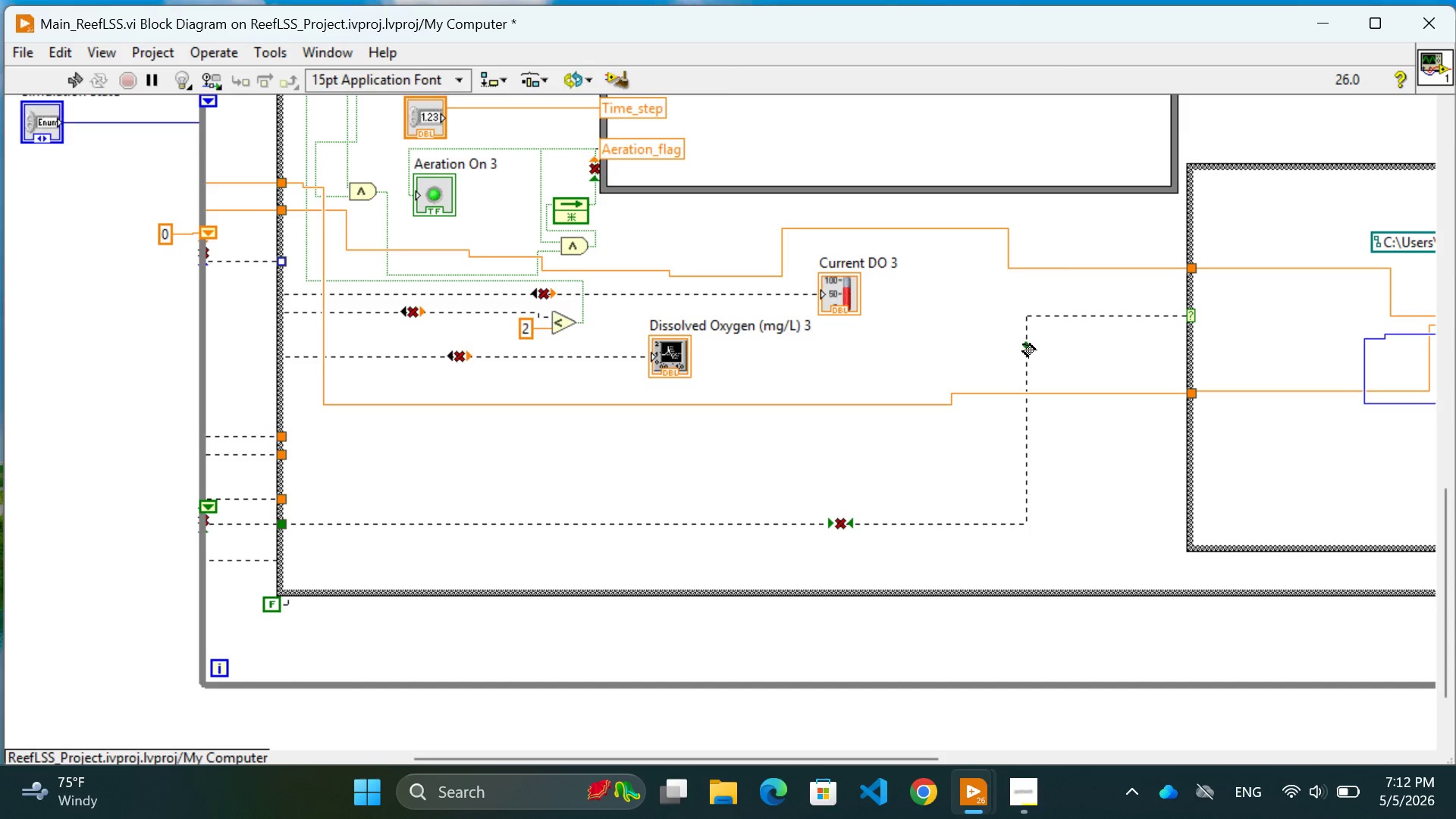 
wait(6.1)
 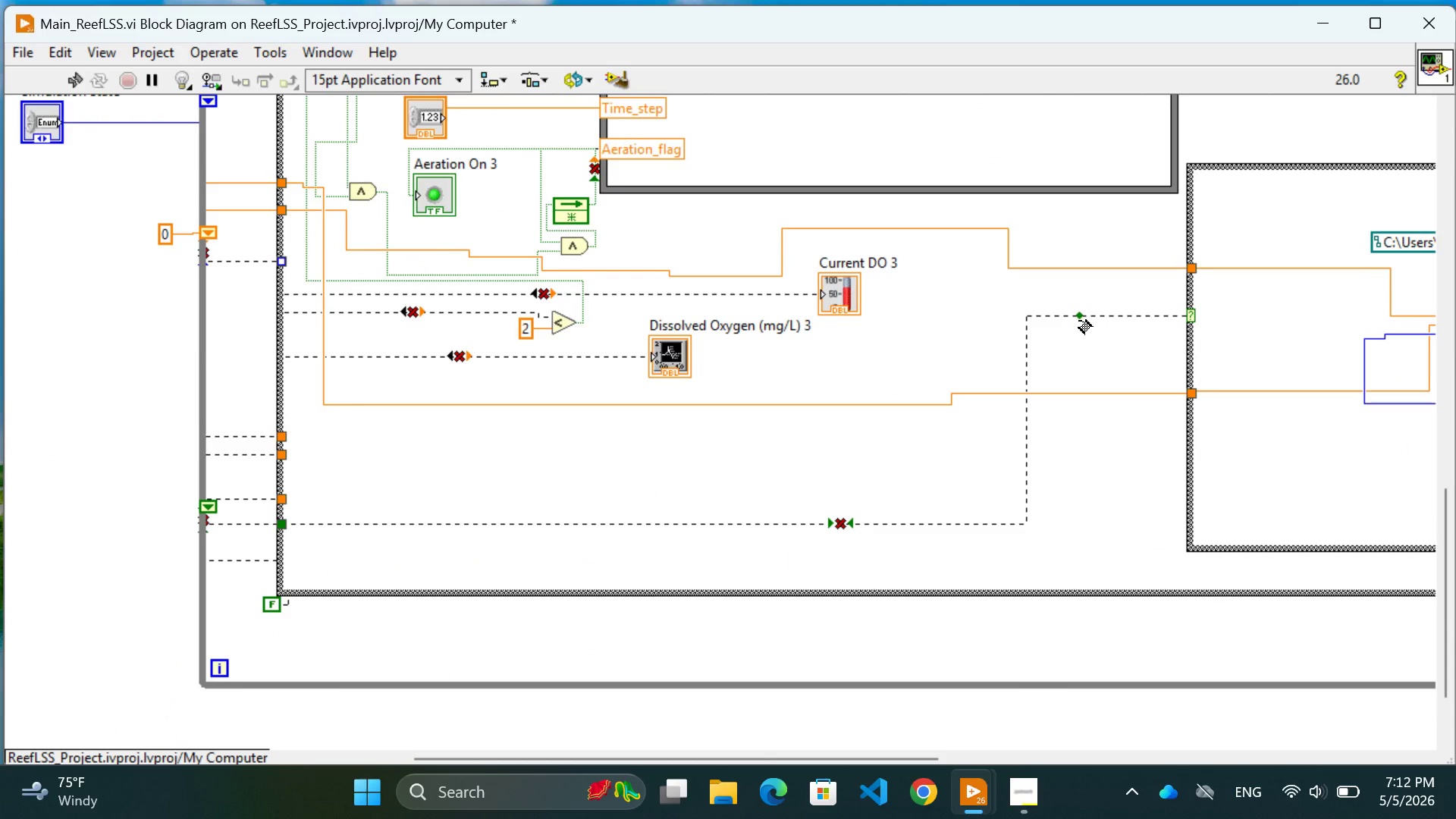 
mouse_move([1047, 441])
 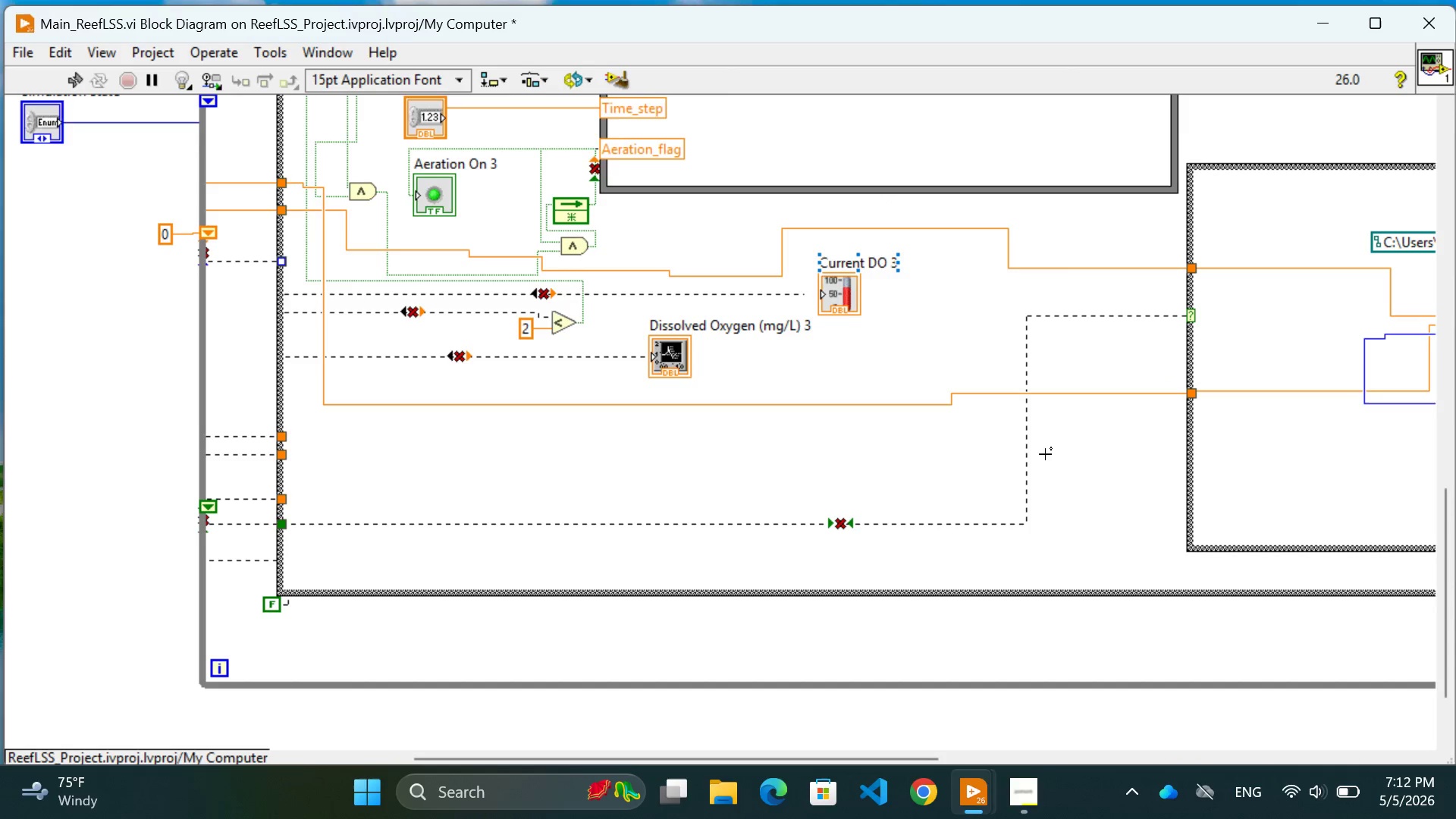 
mouse_move([1043, 482])
 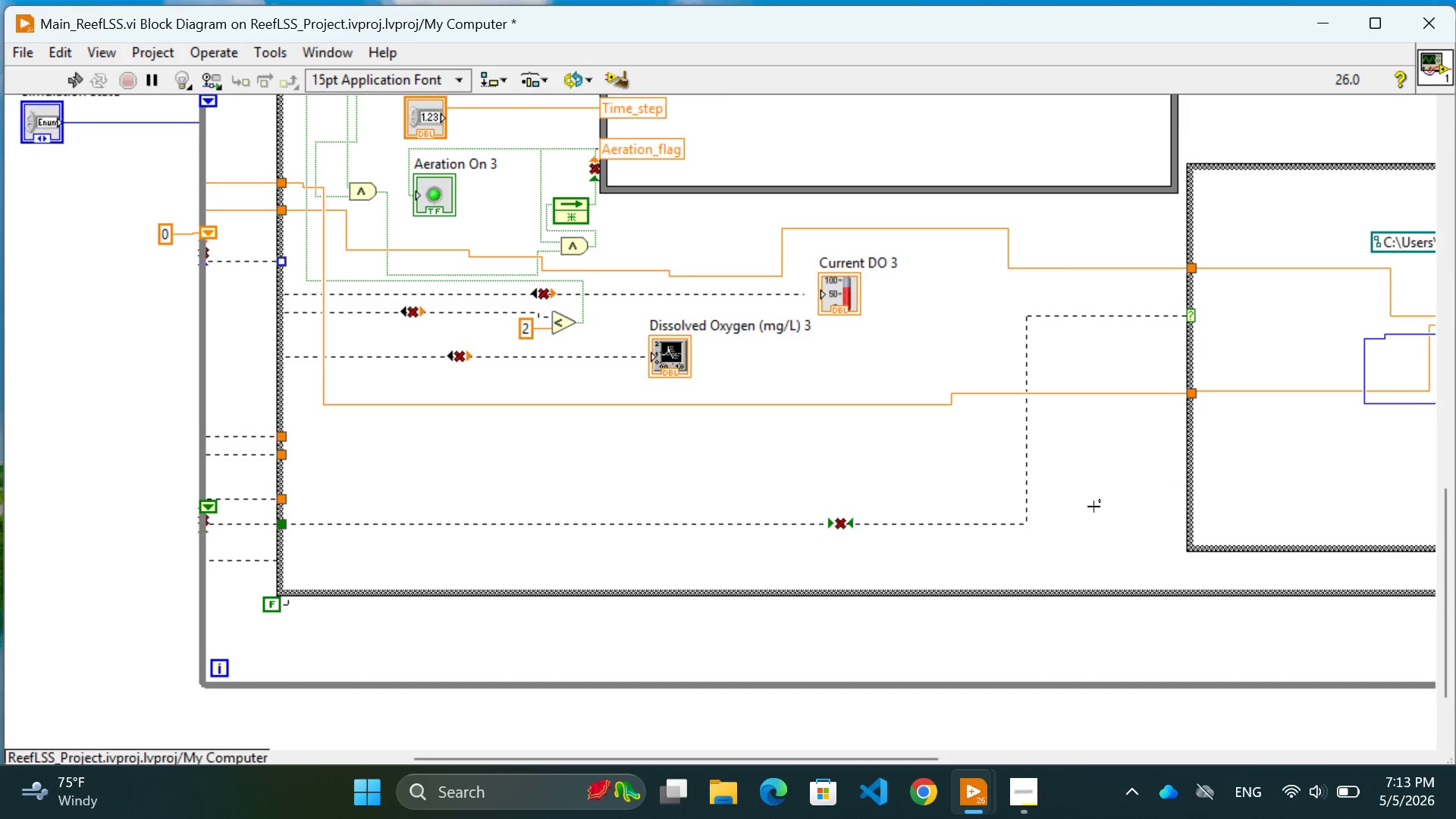 
wait(25.87)
 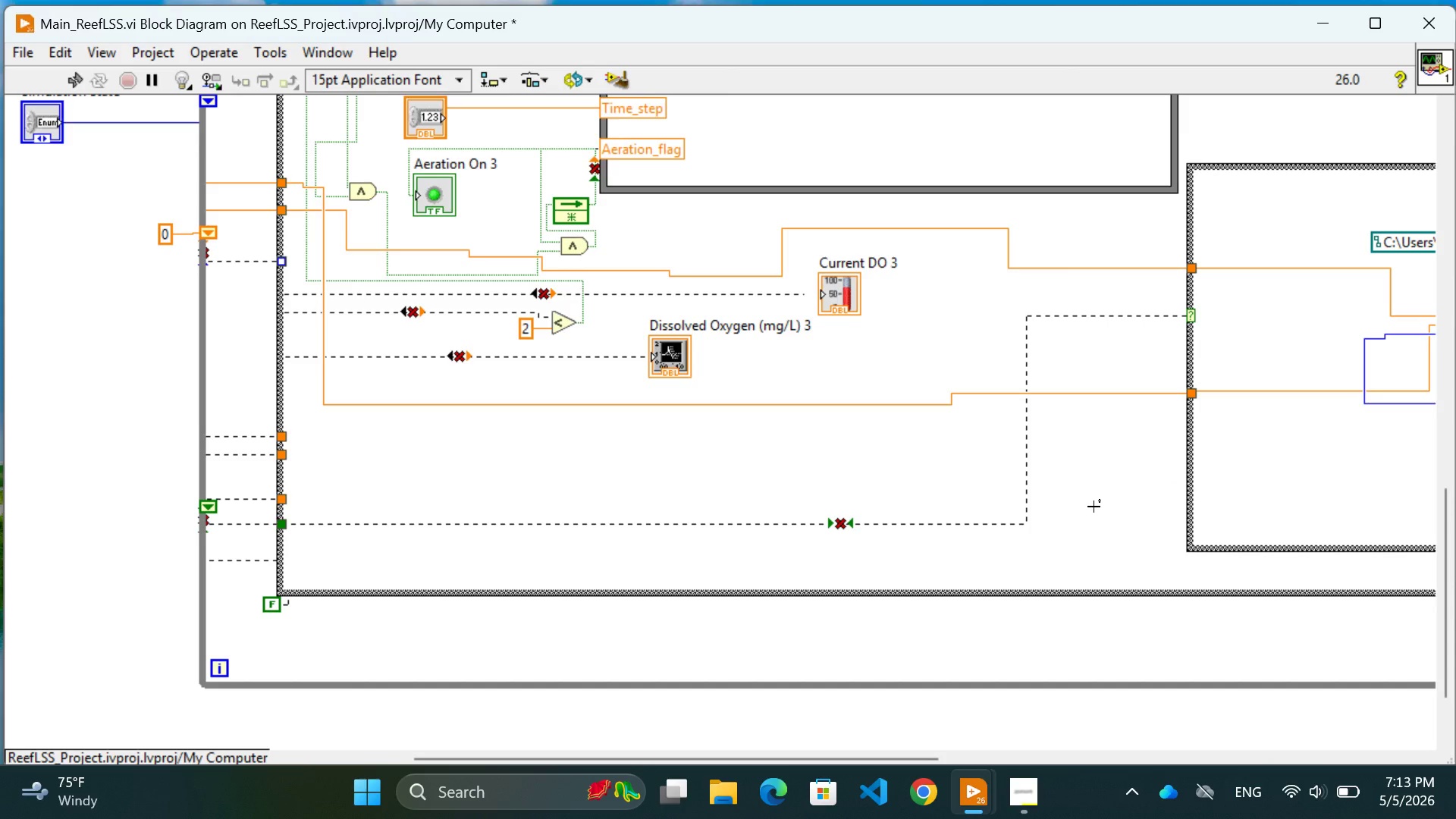 
scroll: coordinate [1094, 507], scroll_direction: down, amount: 23.0
 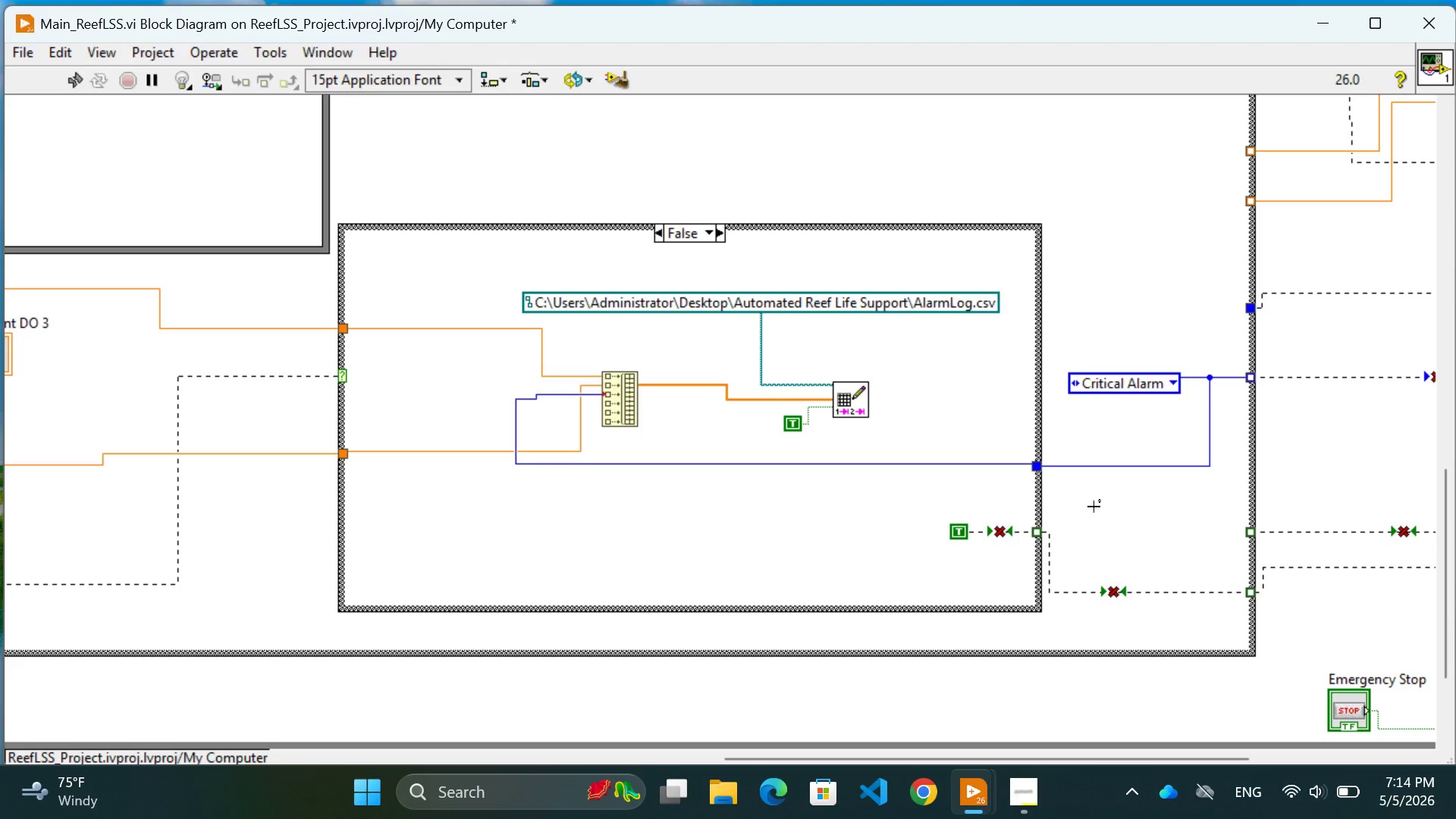 
wait(50.39)
 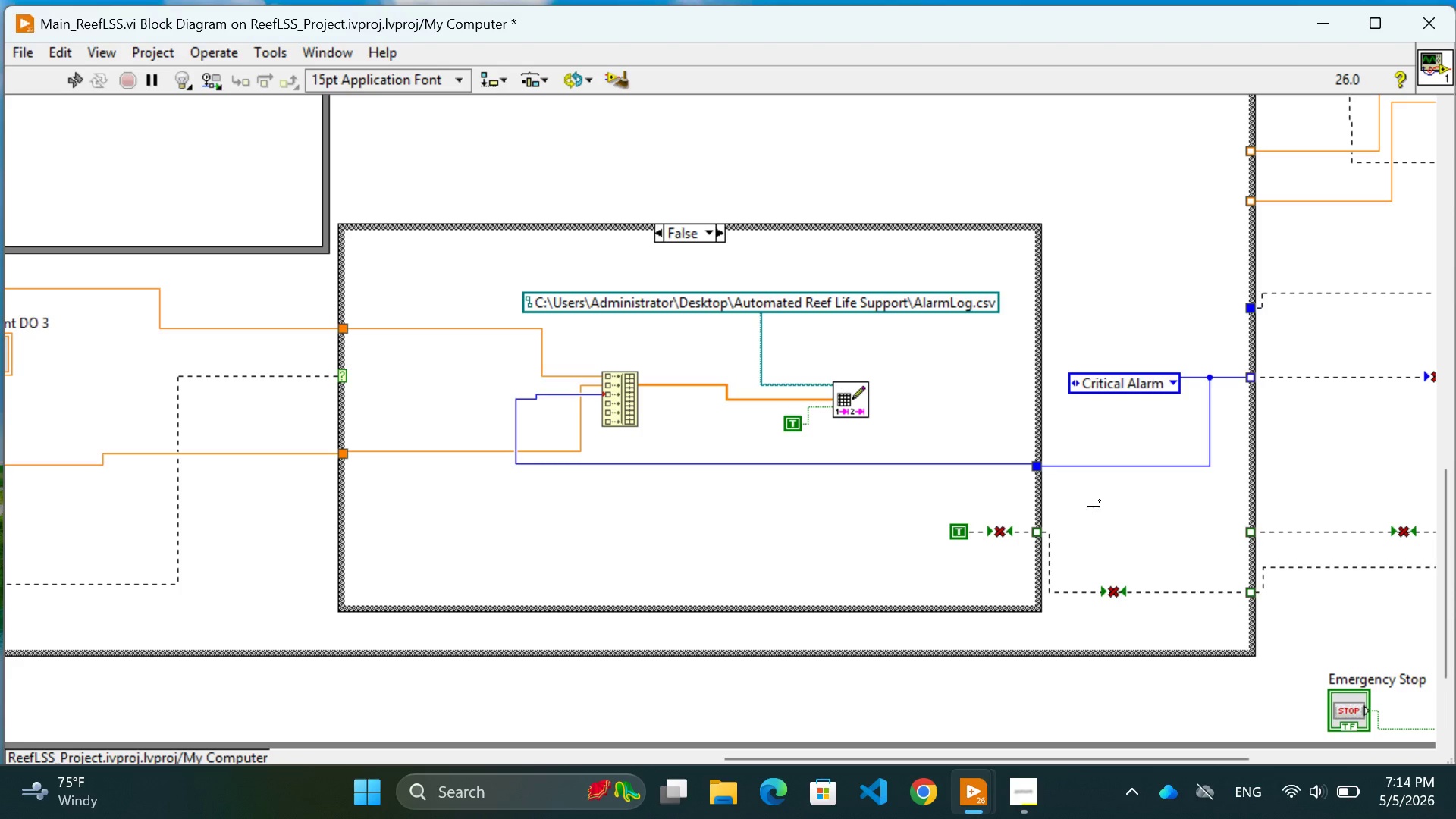 
scroll: coordinate [1185, 451], scroll_direction: down, amount: 7.0
 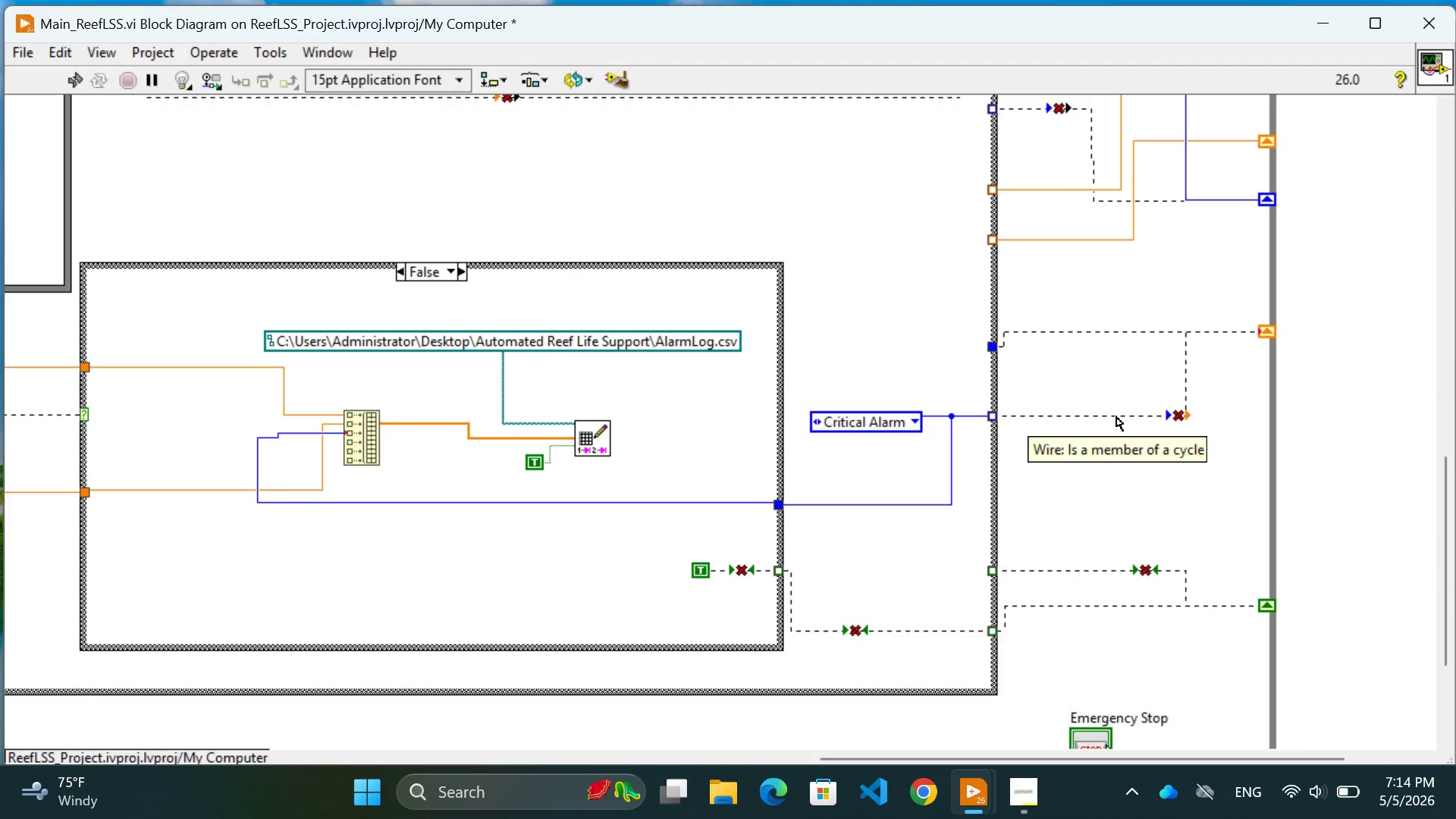 
left_click([1116, 416])
 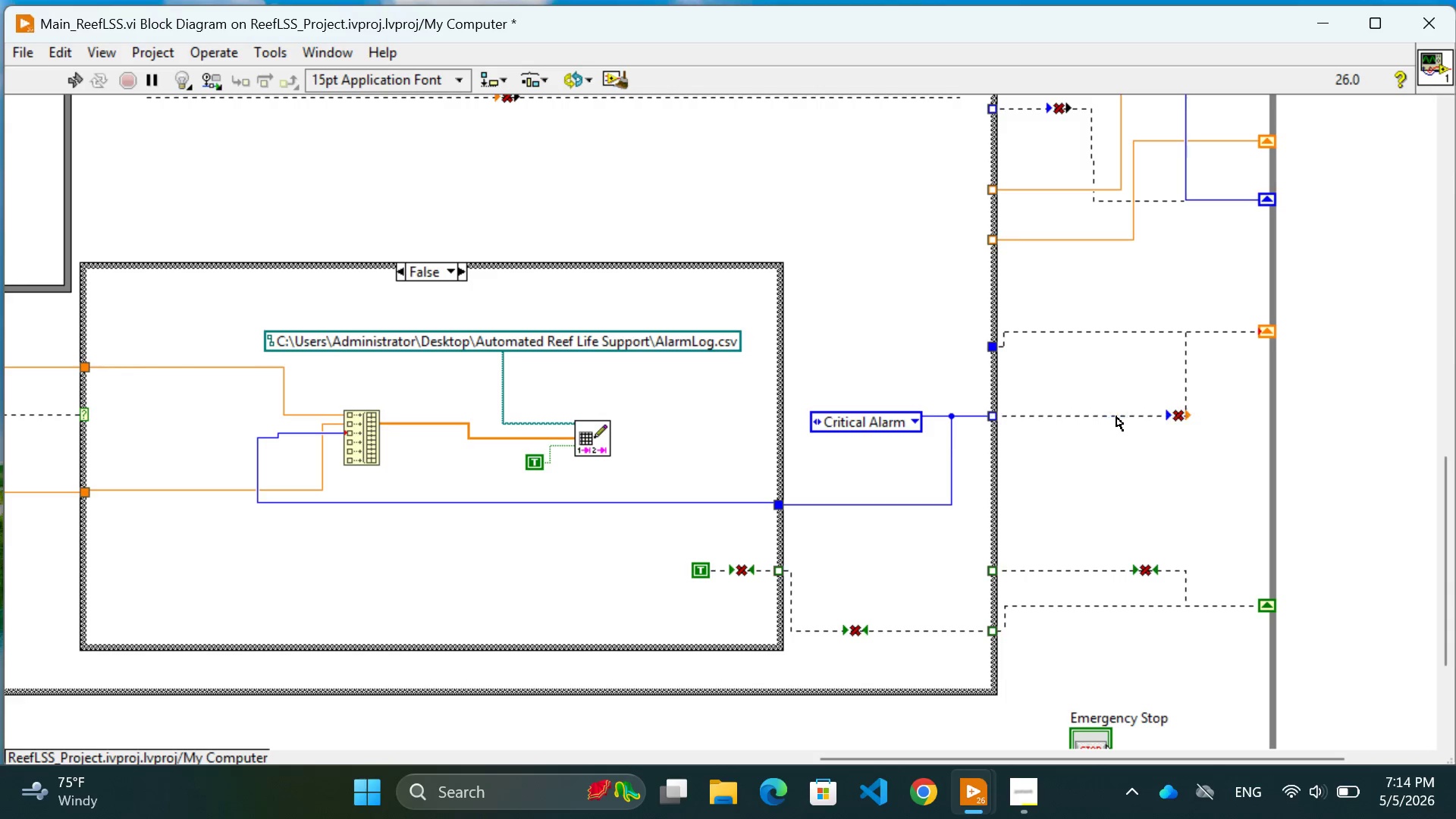 
key(Backspace)
 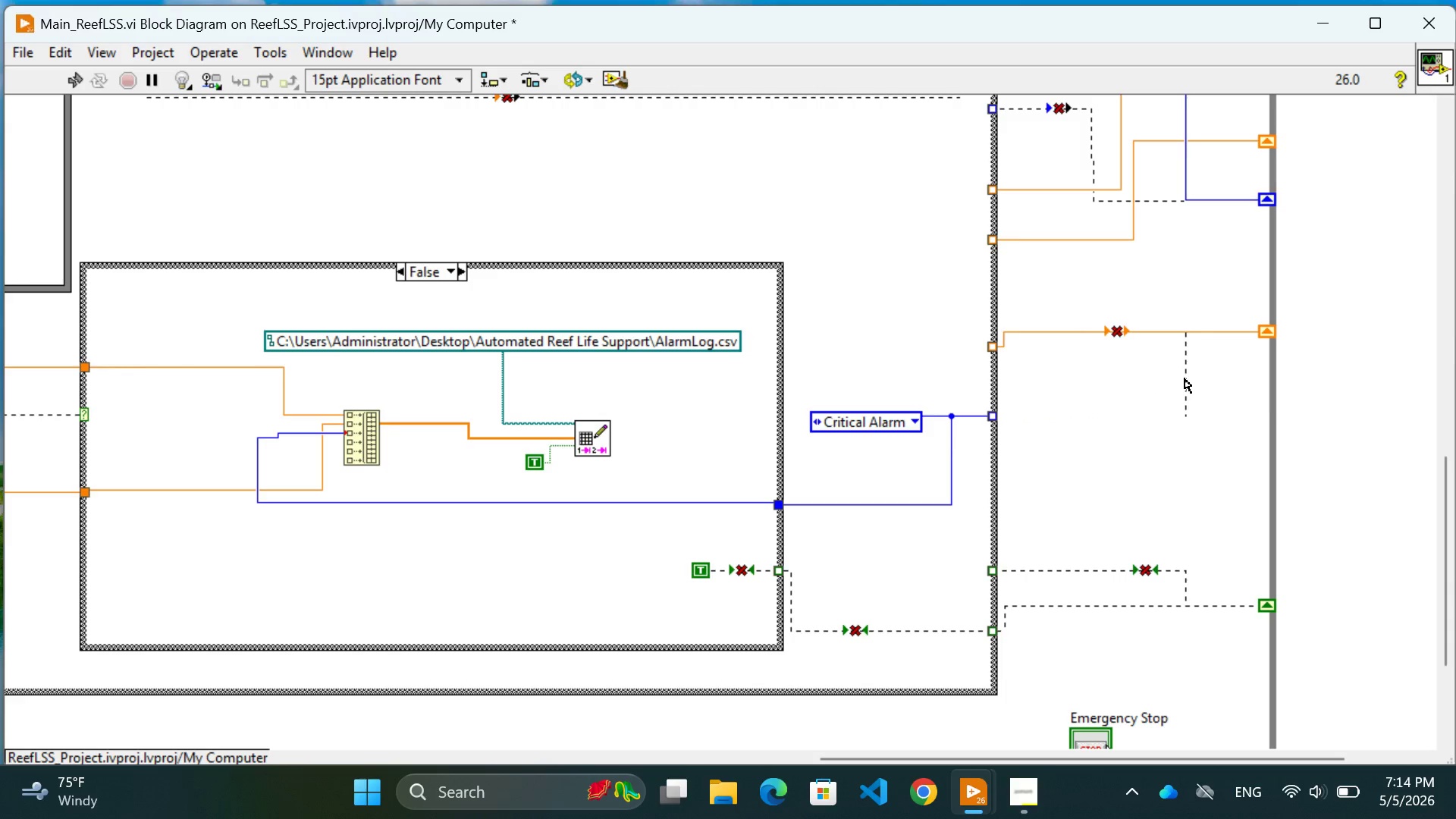 
left_click([1185, 378])
 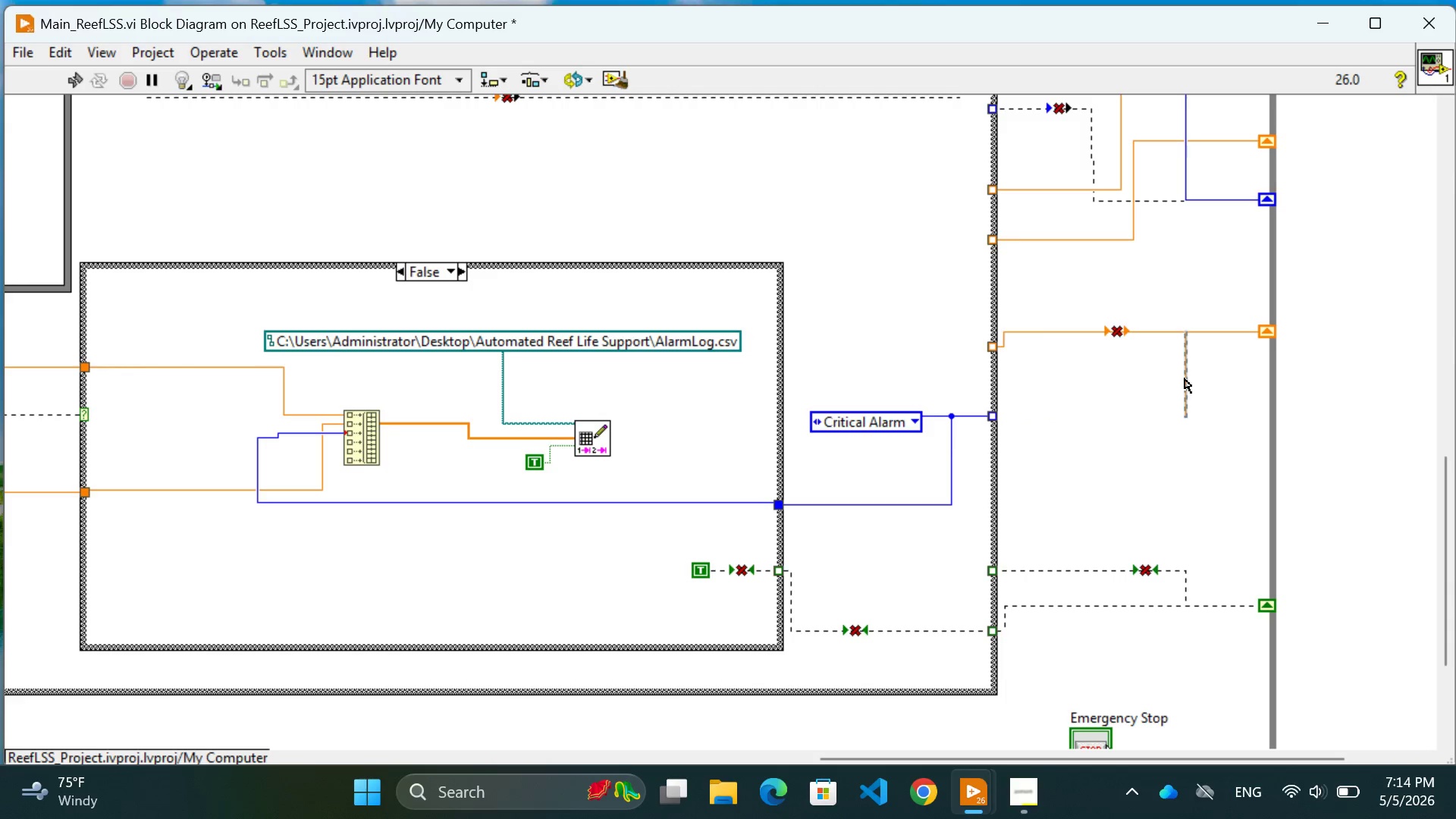 
key(Backspace)
 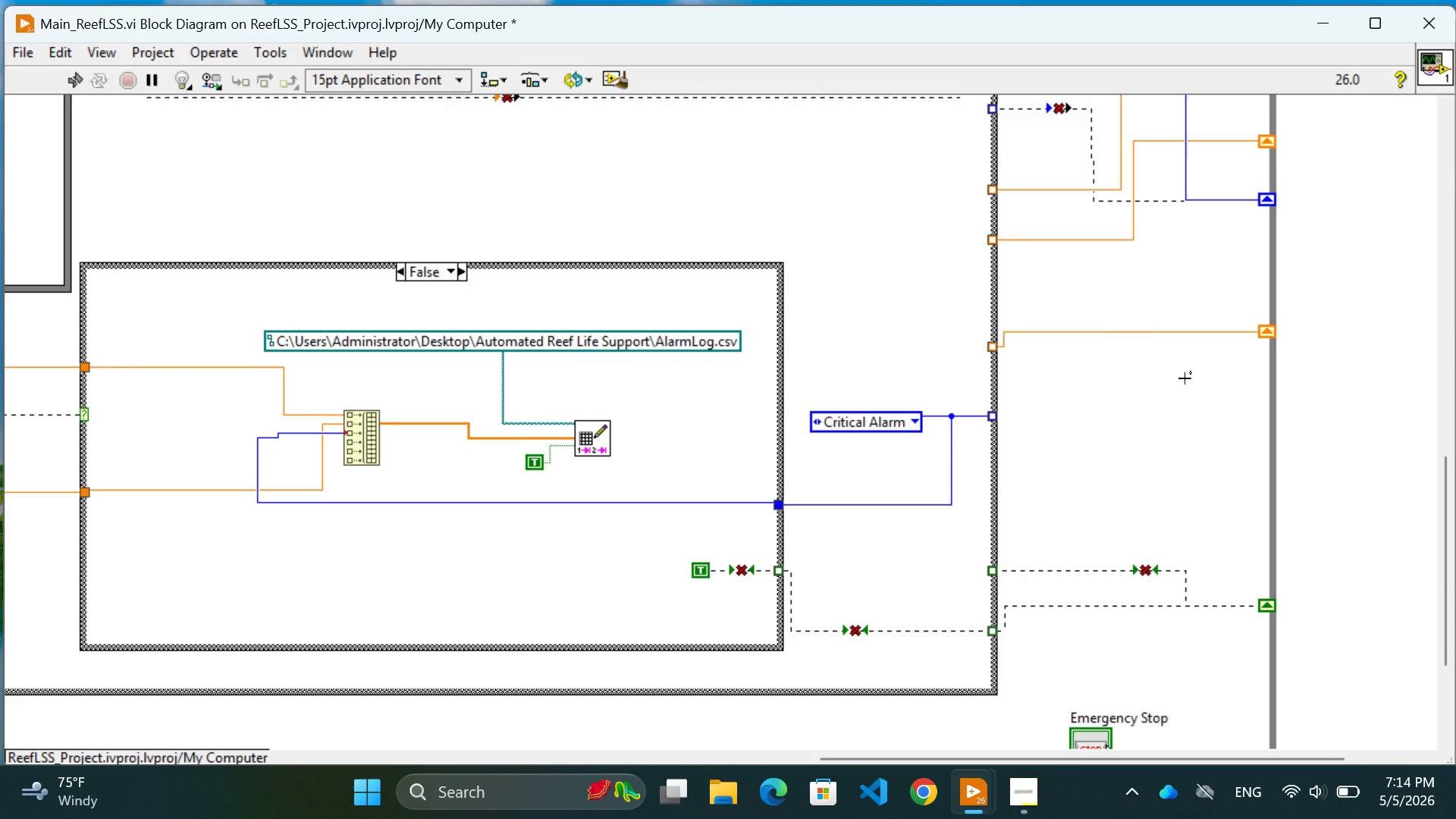 
wait(38.28)
 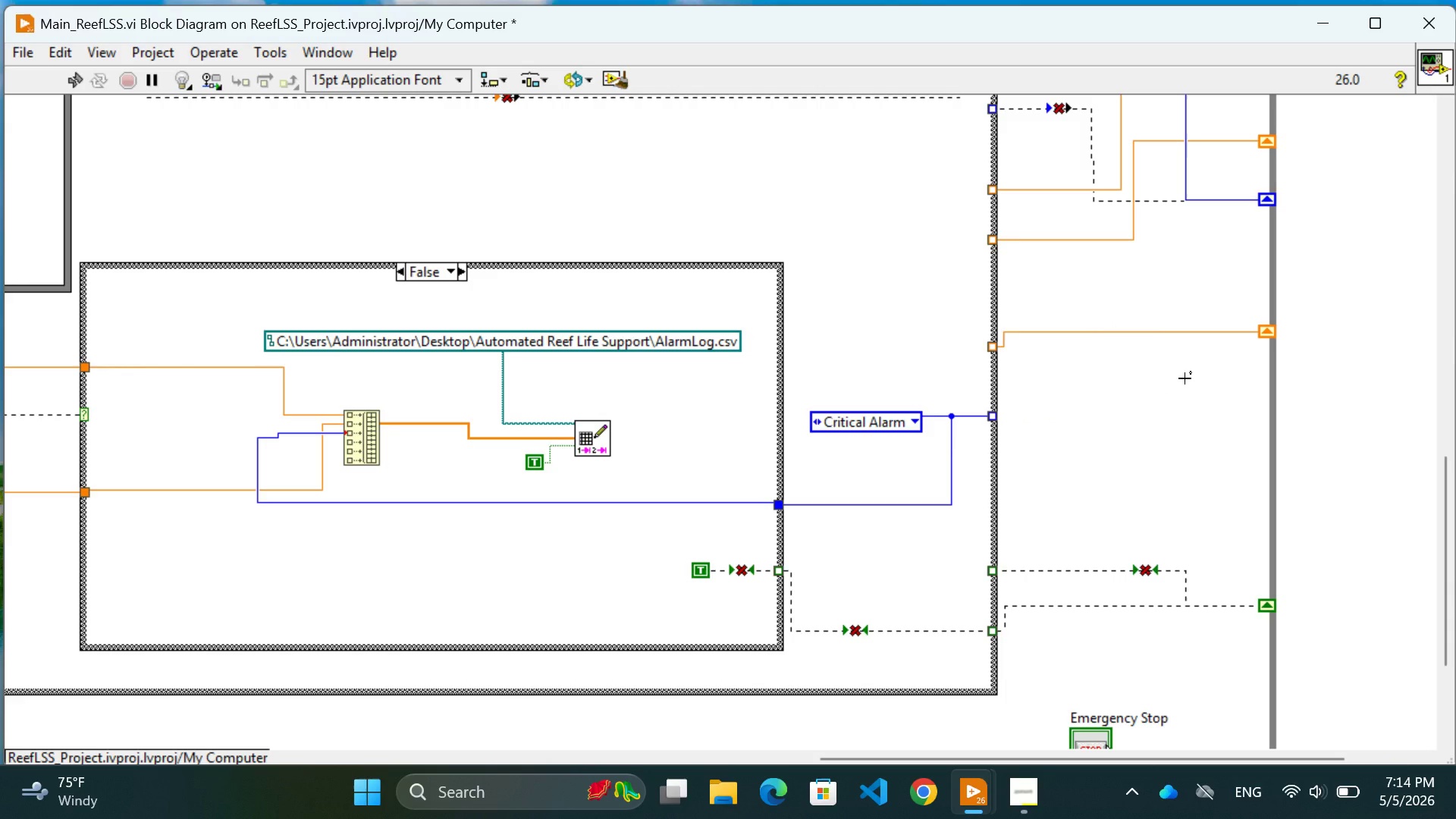 
scroll: coordinate [1066, 439], scroll_direction: up, amount: 1.0
 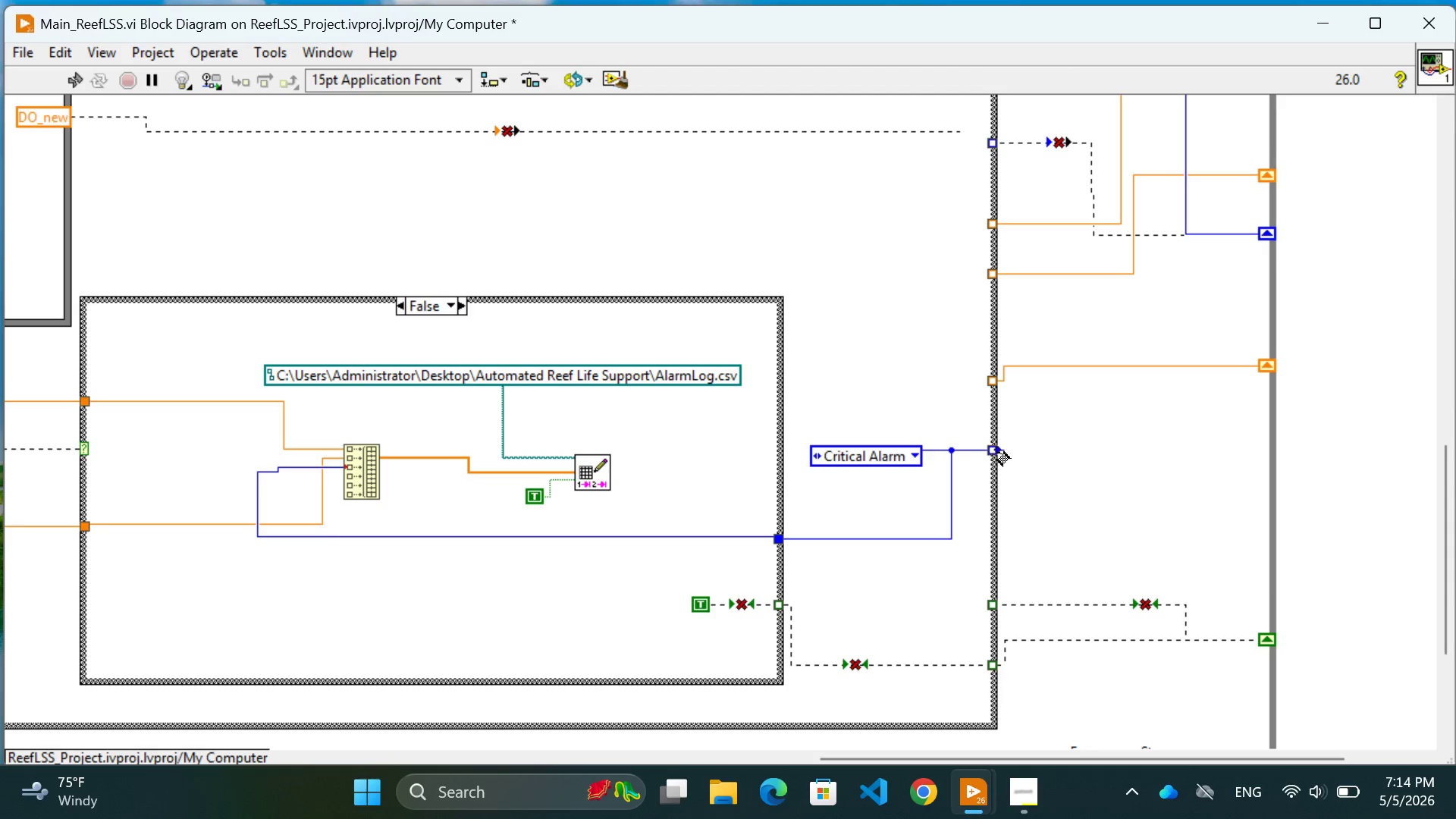 
left_click([1003, 453])
 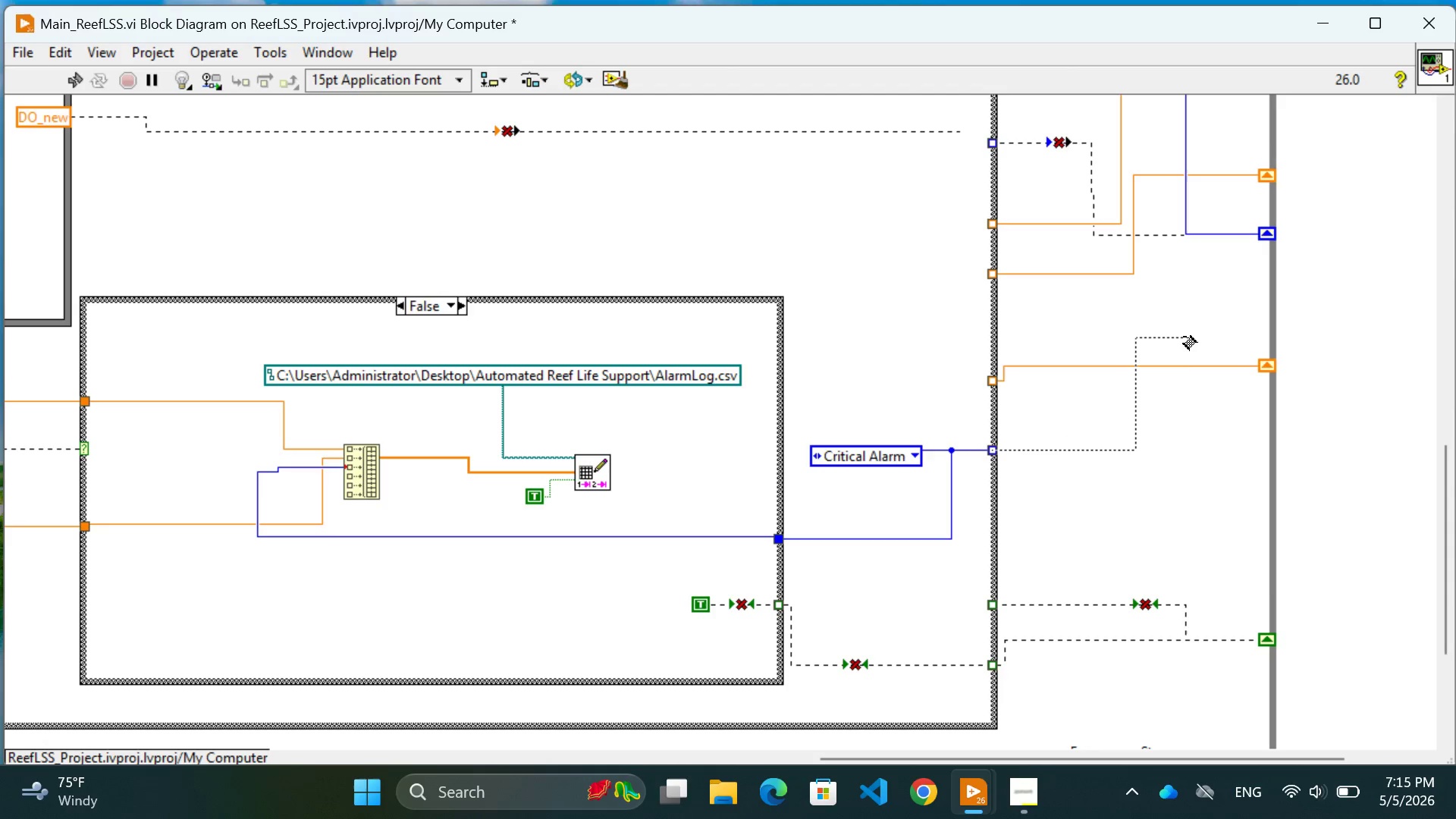 
left_click([1183, 344])
 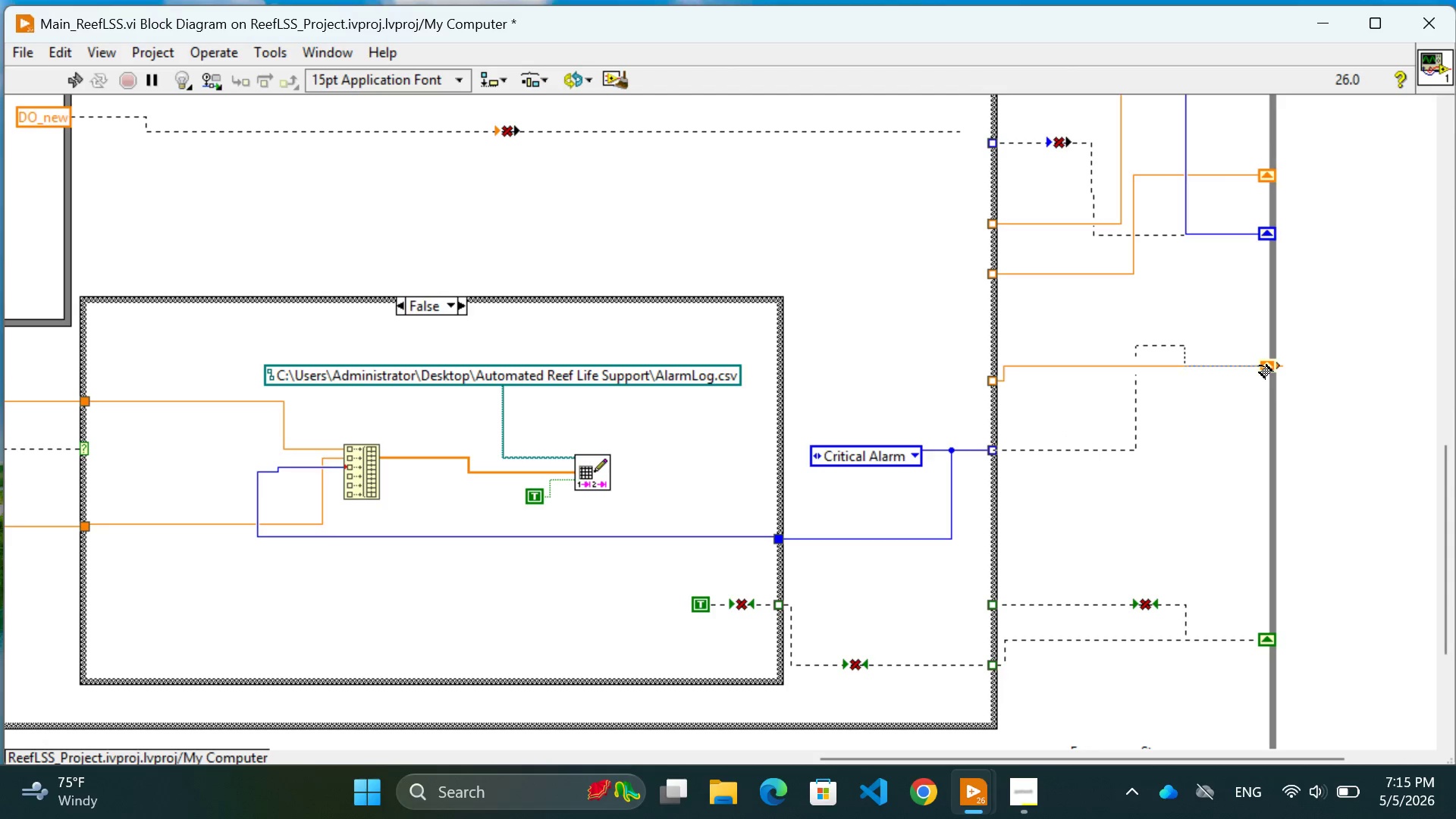 
left_click([1260, 366])
 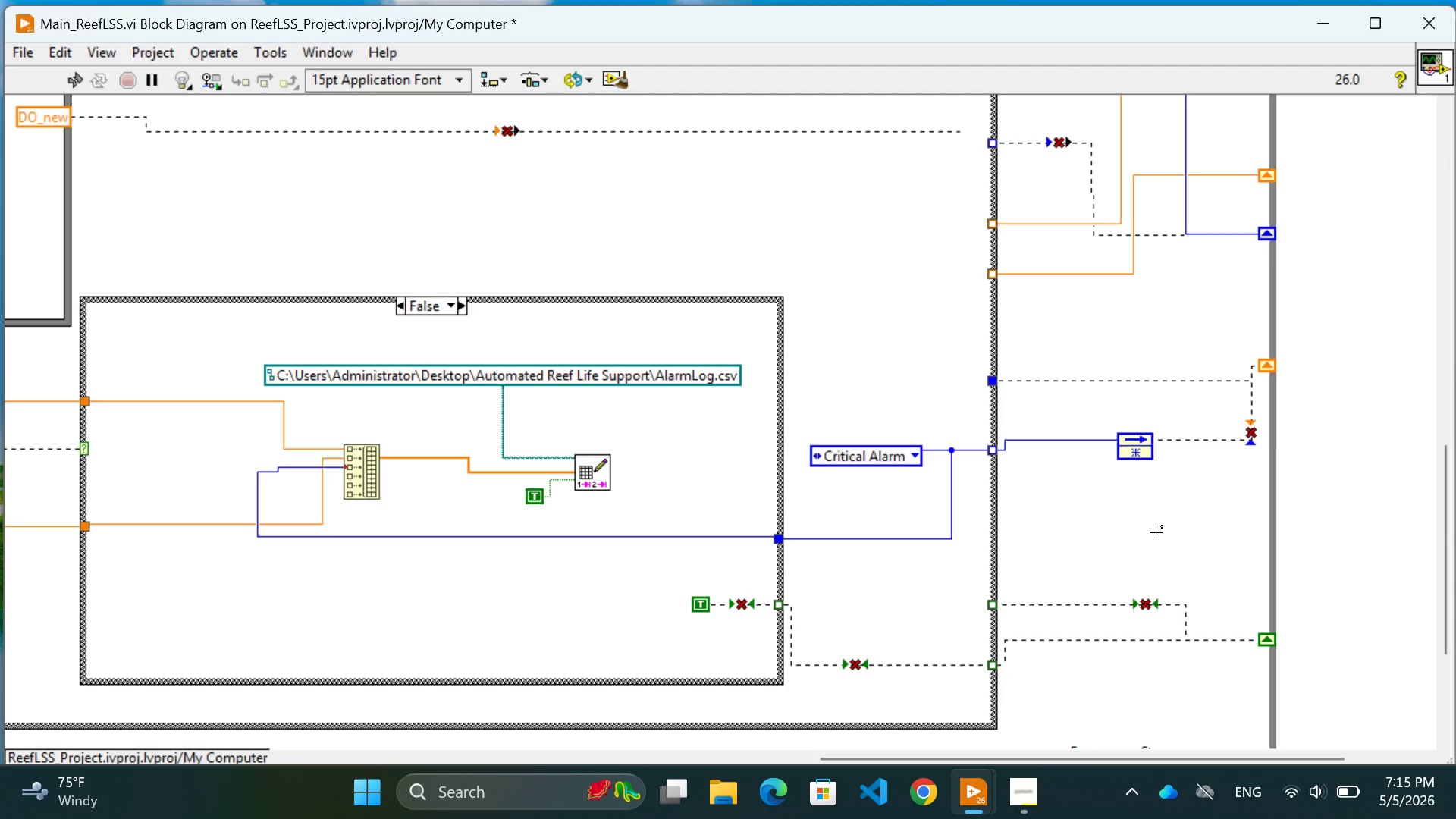 
wait(5.3)
 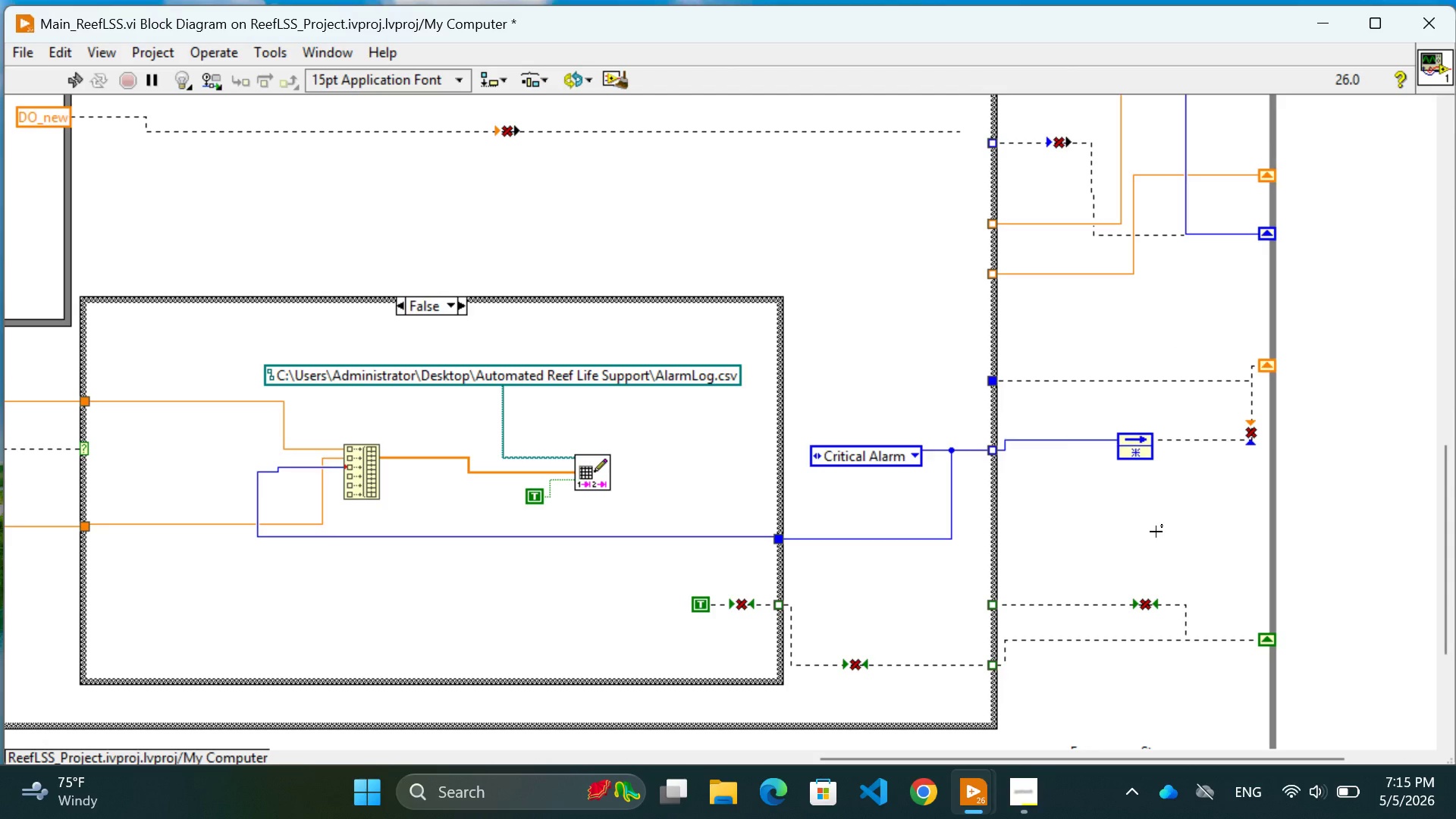 
key(Control+Z)
 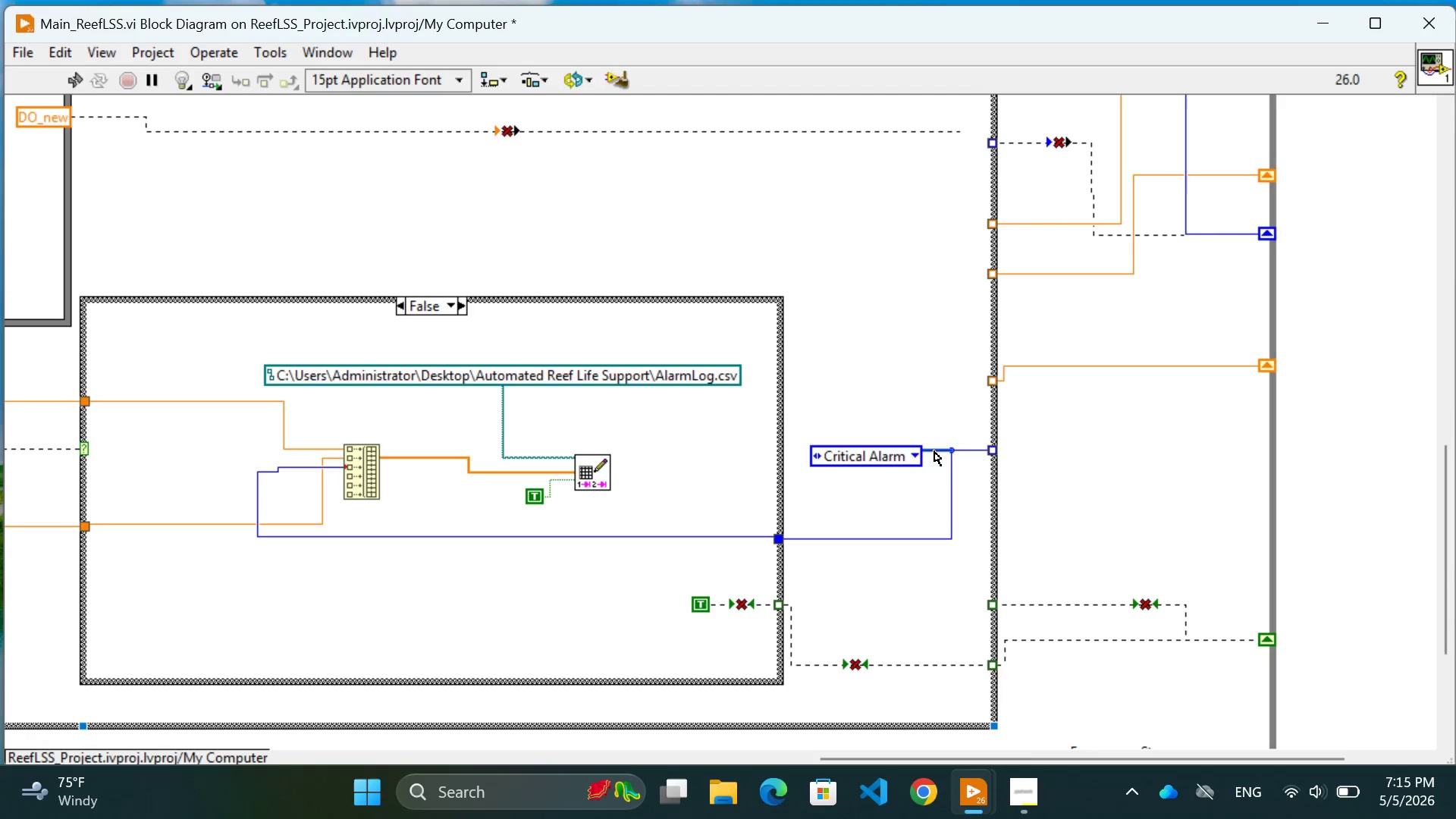 
wait(7.73)
 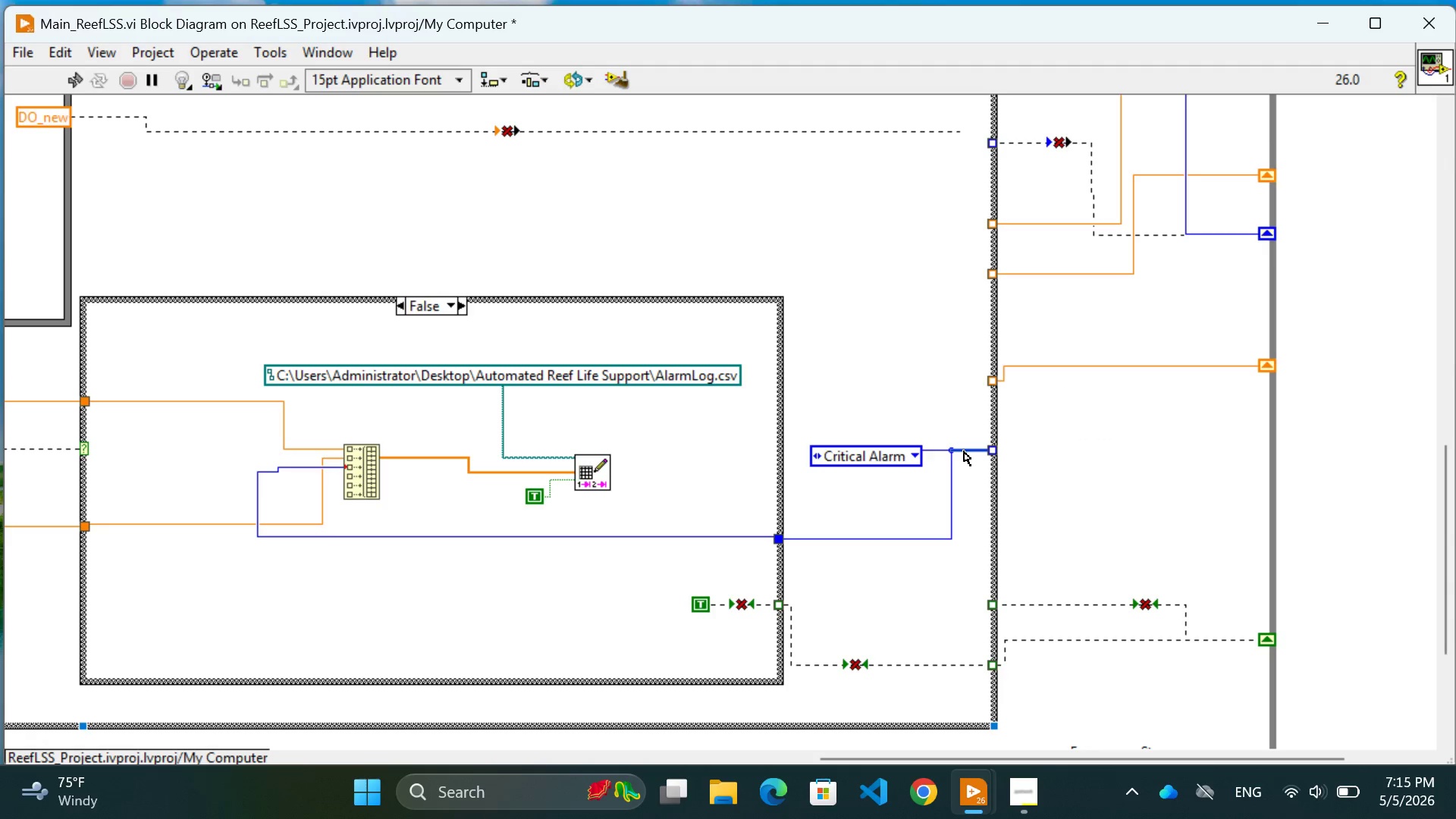 
left_click([962, 454])
 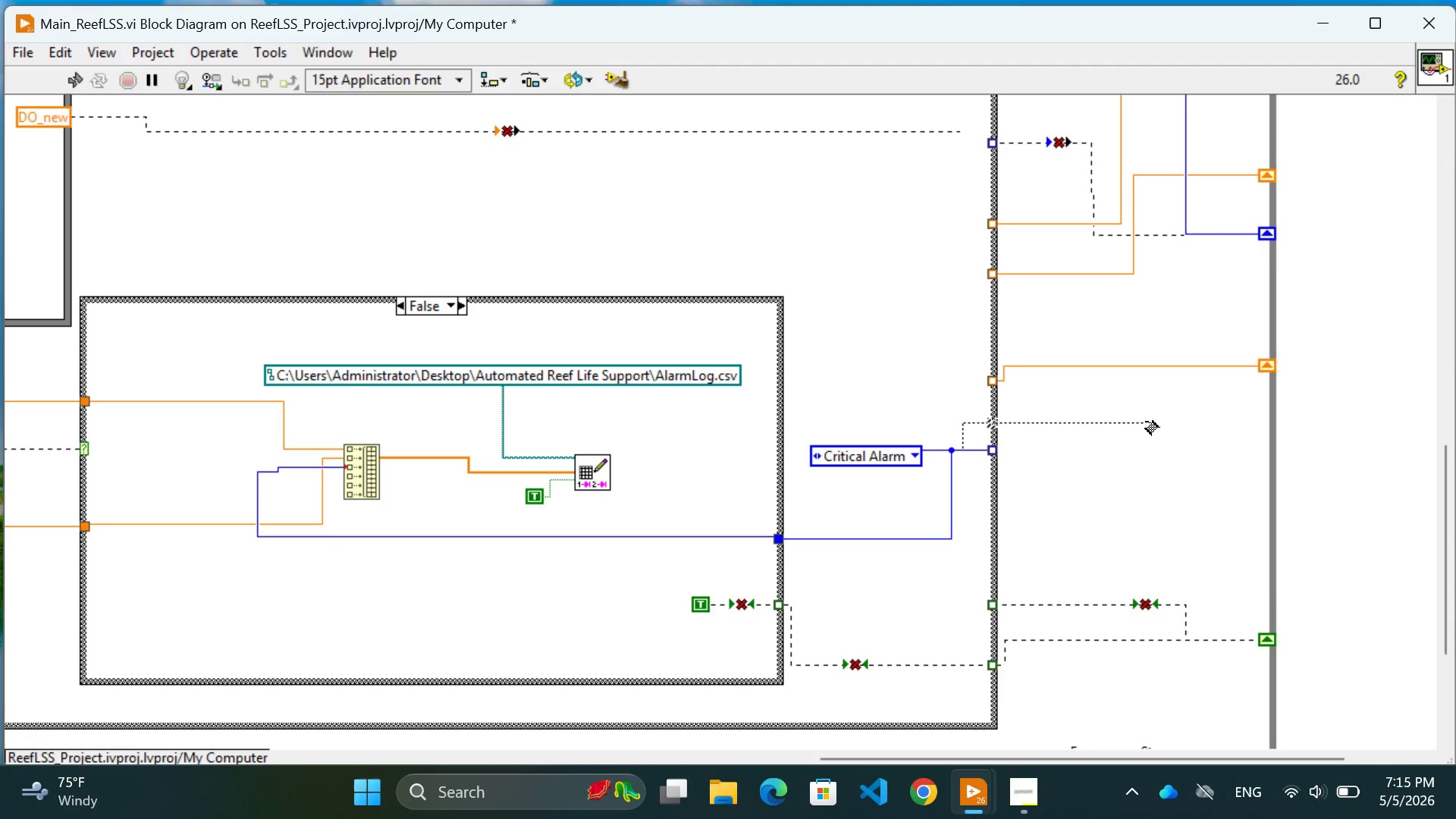 
left_click([1175, 425])
 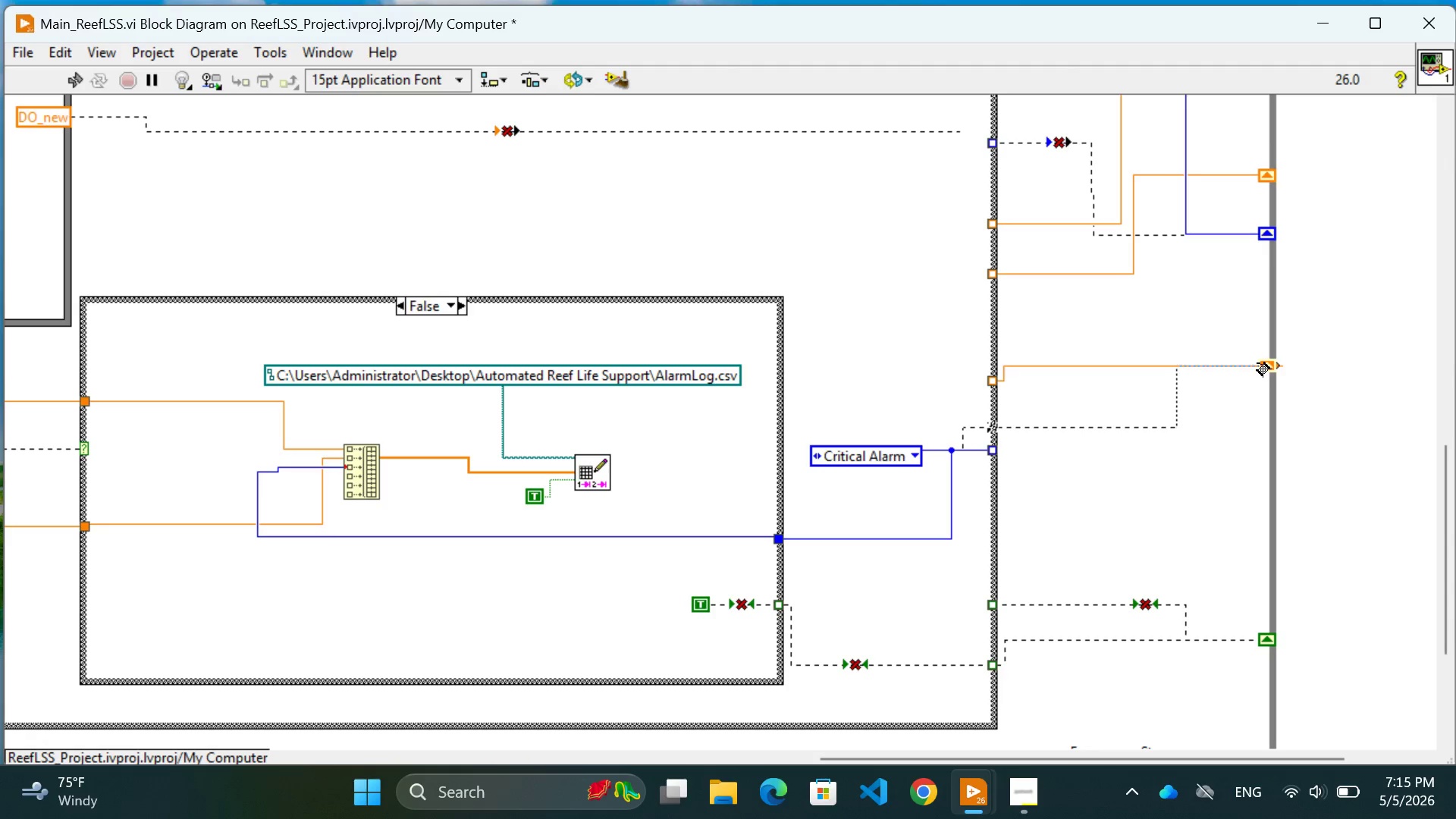 
left_click([1260, 363])
 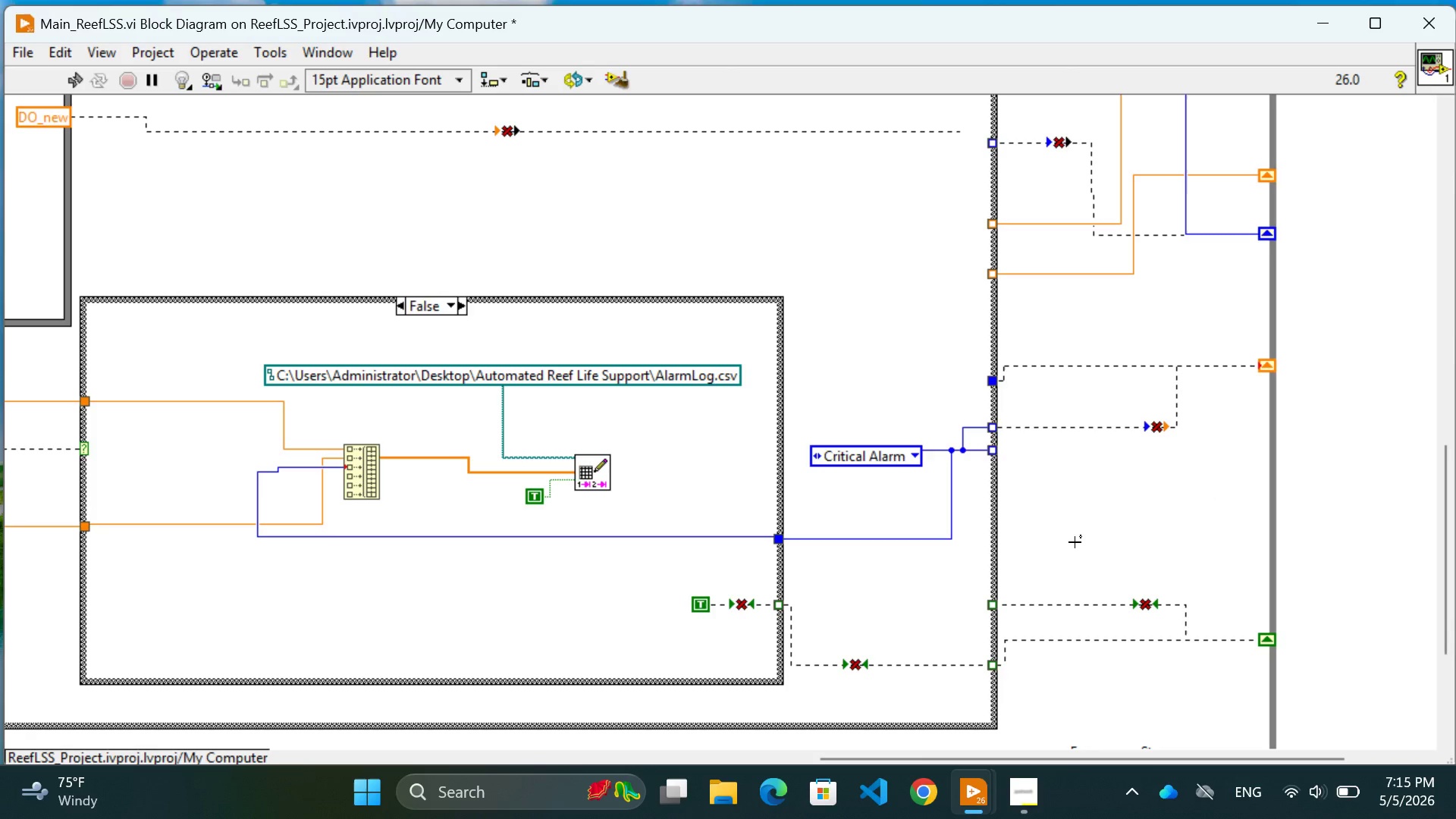 
left_click([1075, 542])
 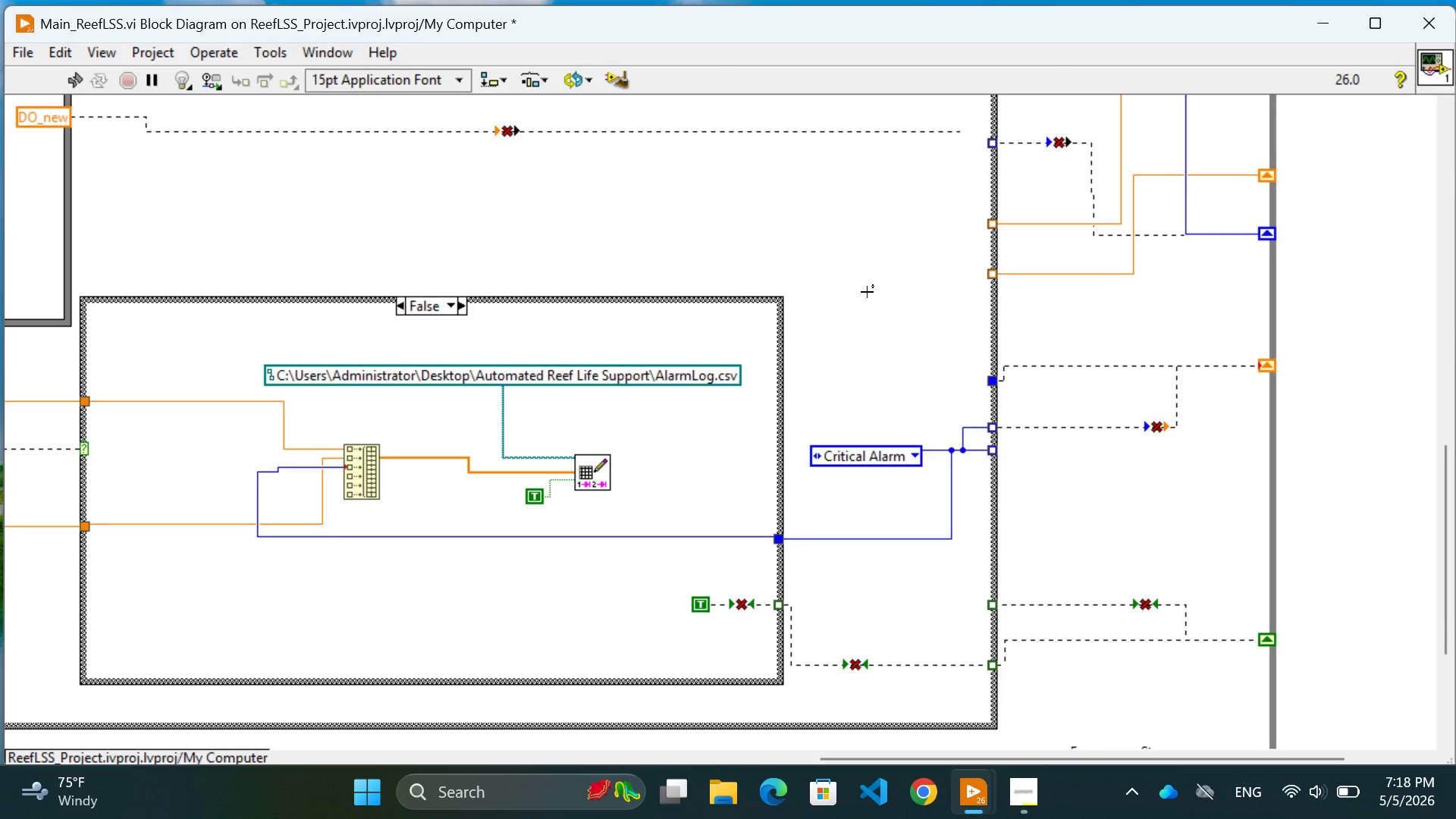 
wait(175.52)
 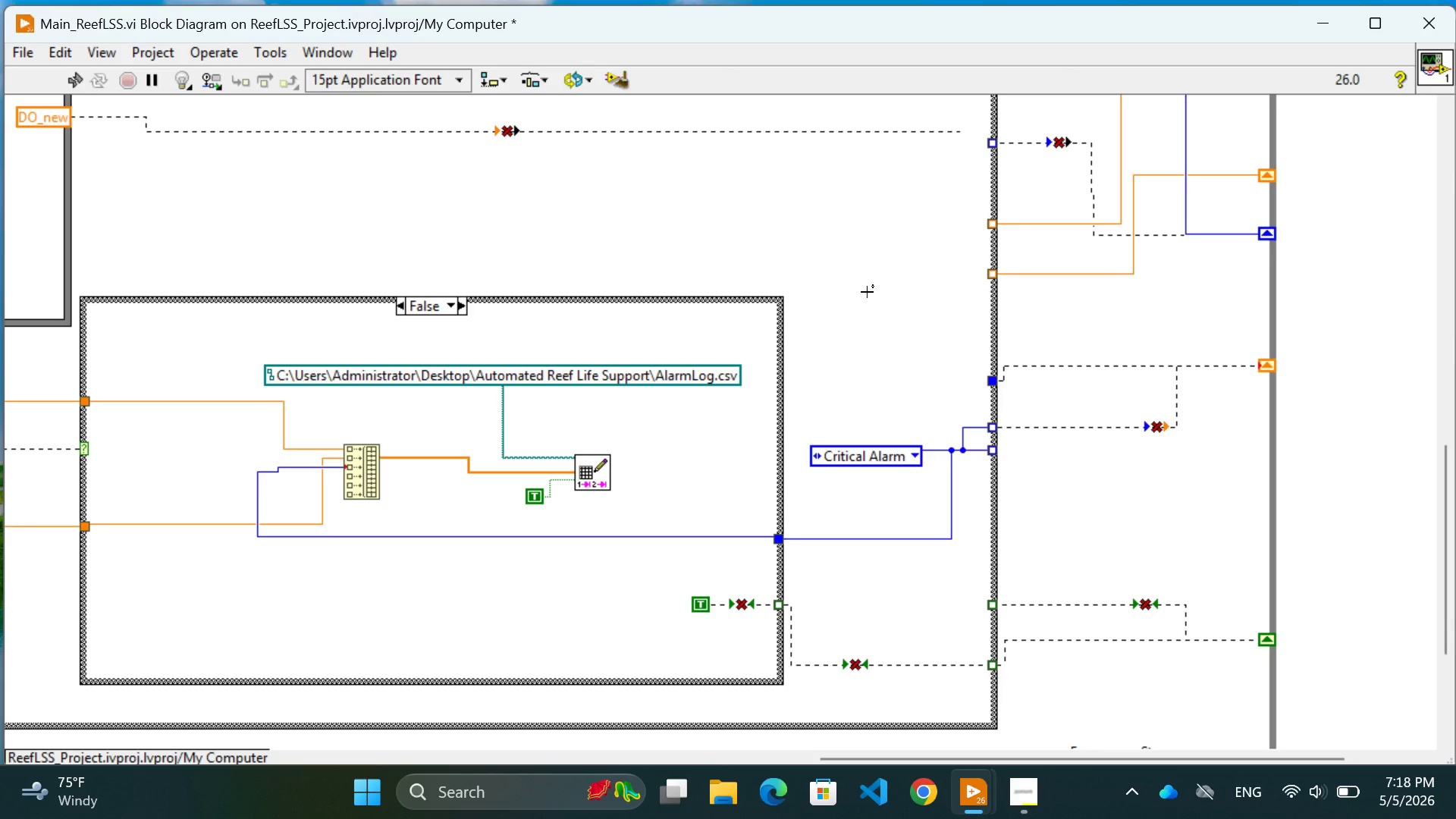 
left_click([1188, 618])
 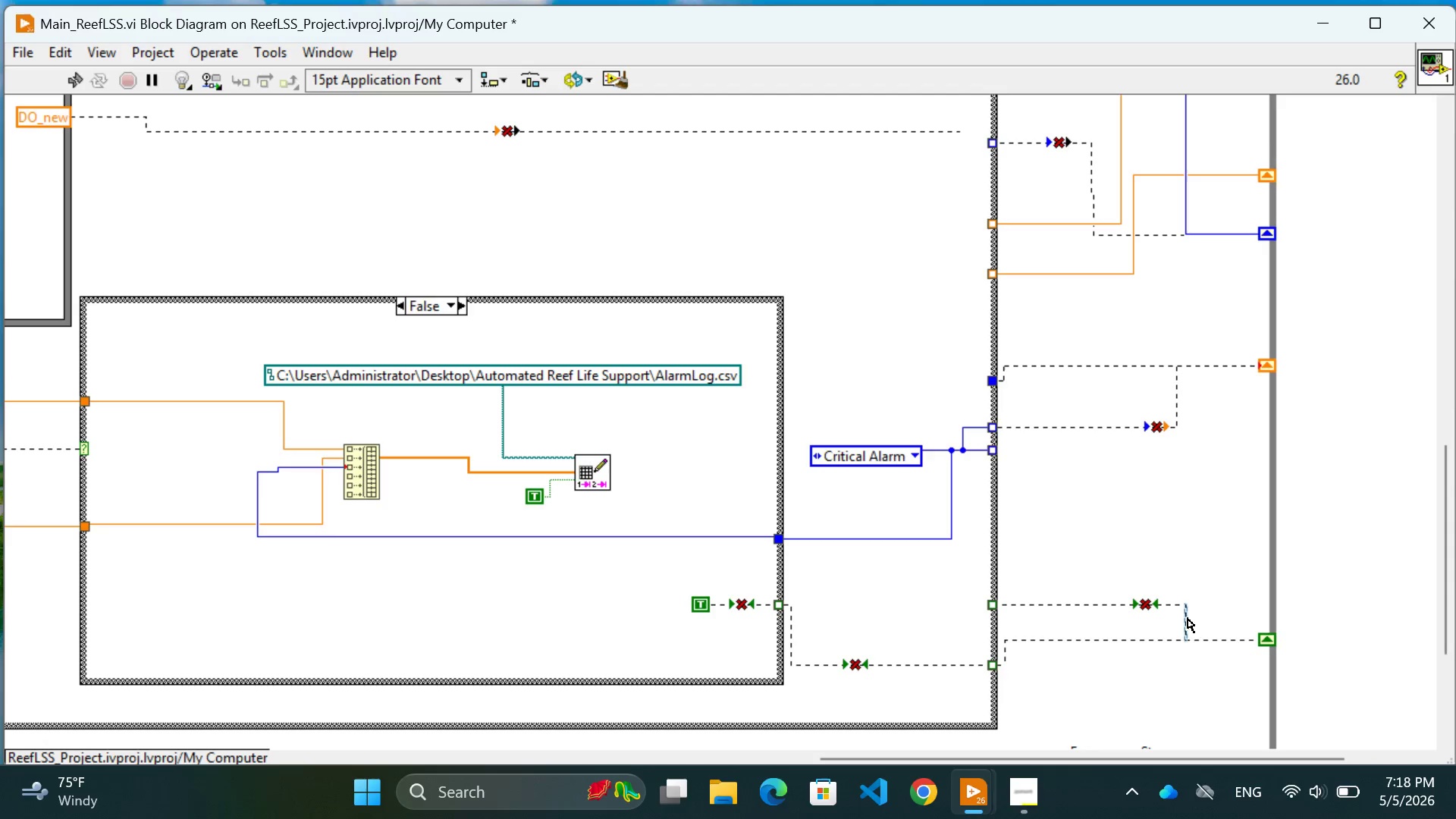 
key(Backspace)
 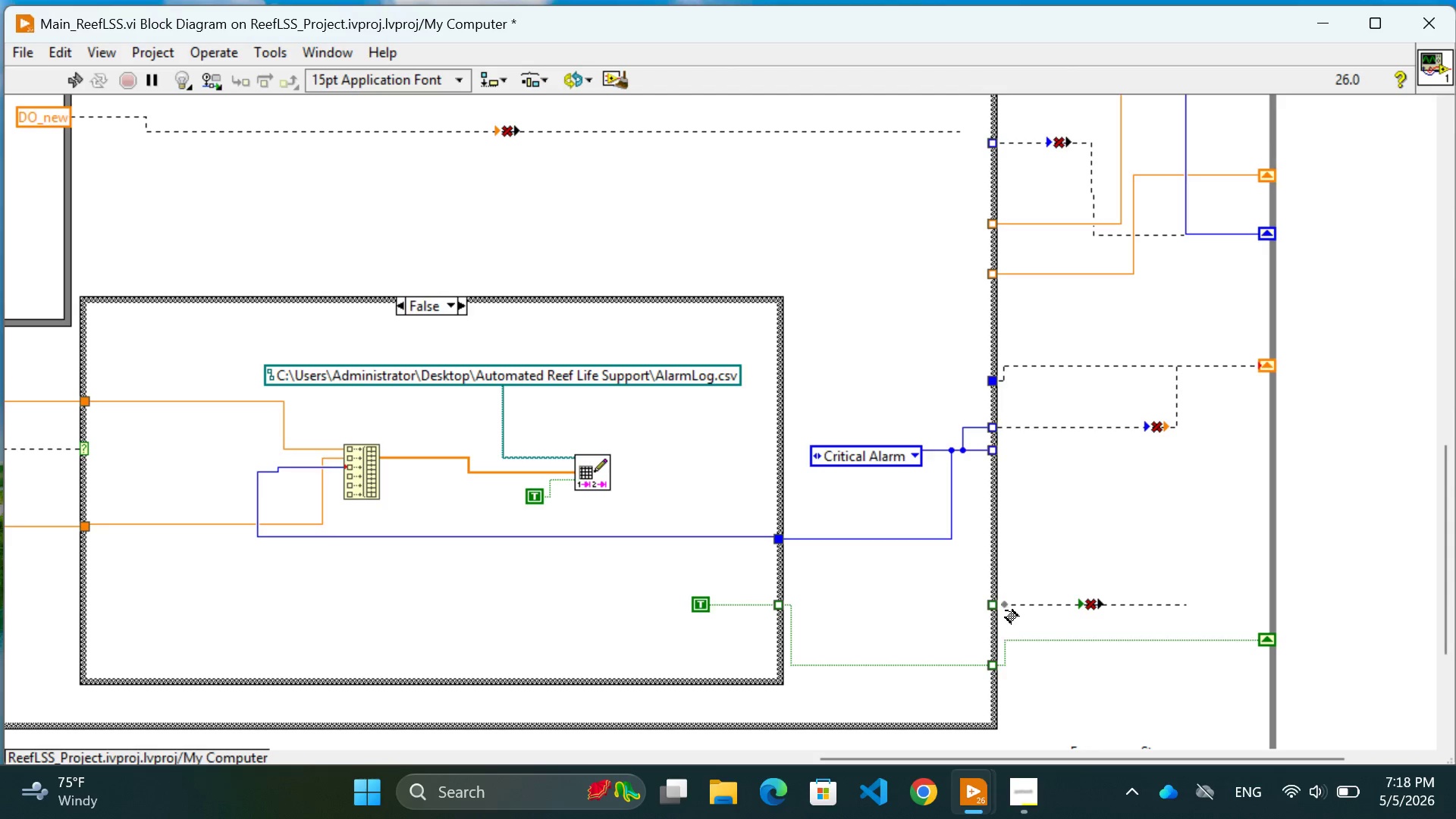 
scroll: coordinate [1130, 570], scroll_direction: none, amount: 0.0
 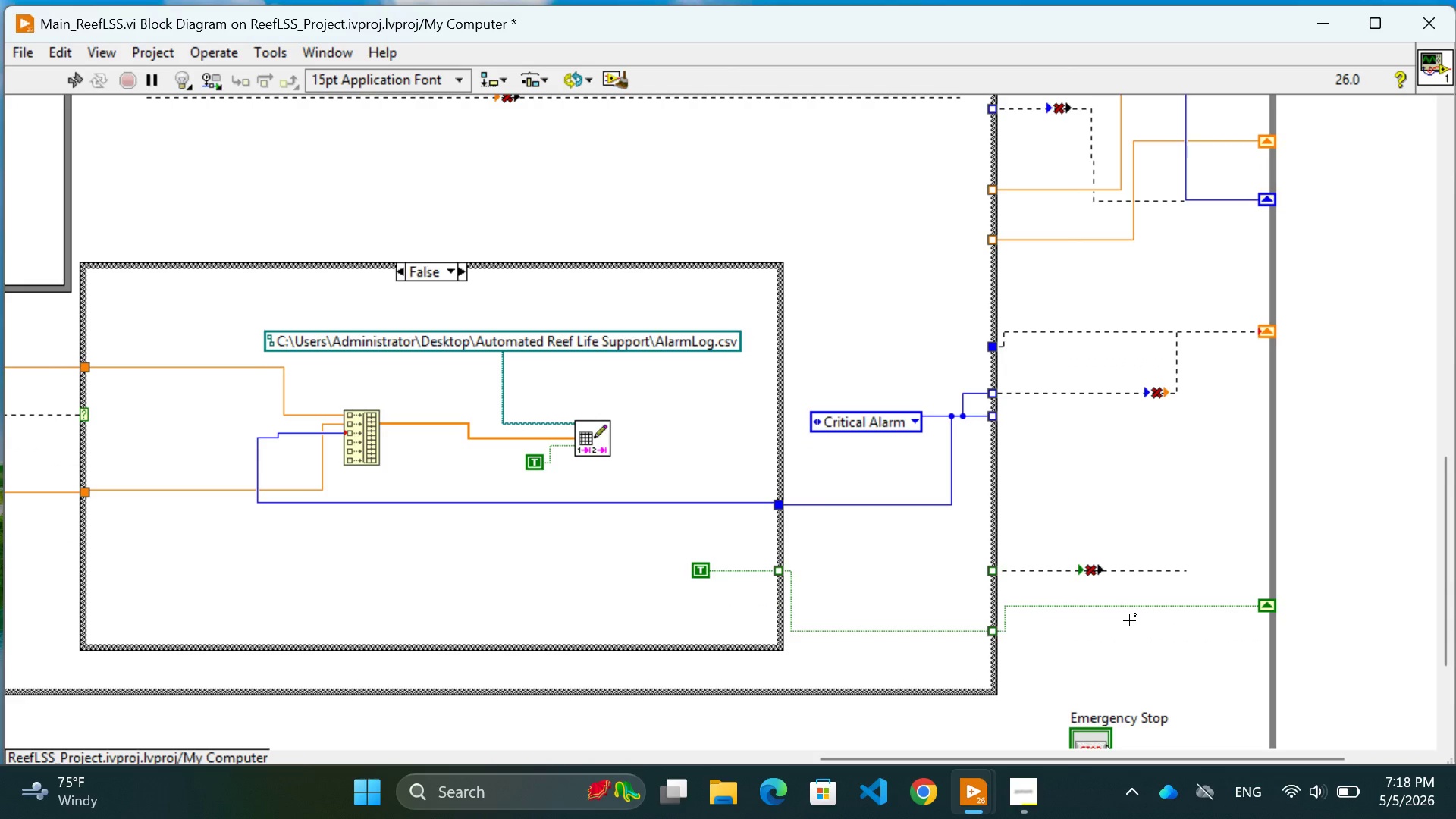 
key(Control+Z)
 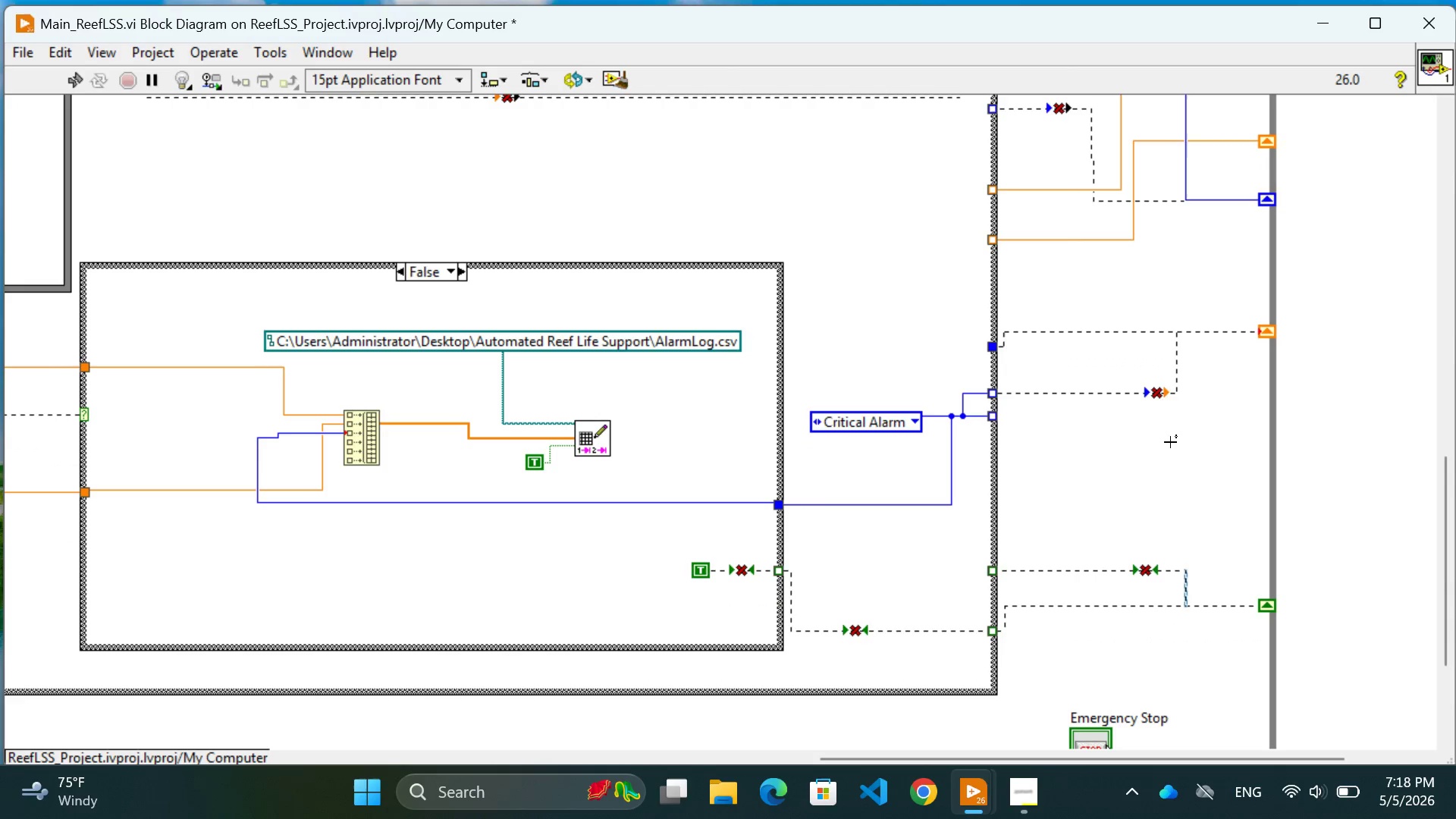 
double_click([1170, 442])
 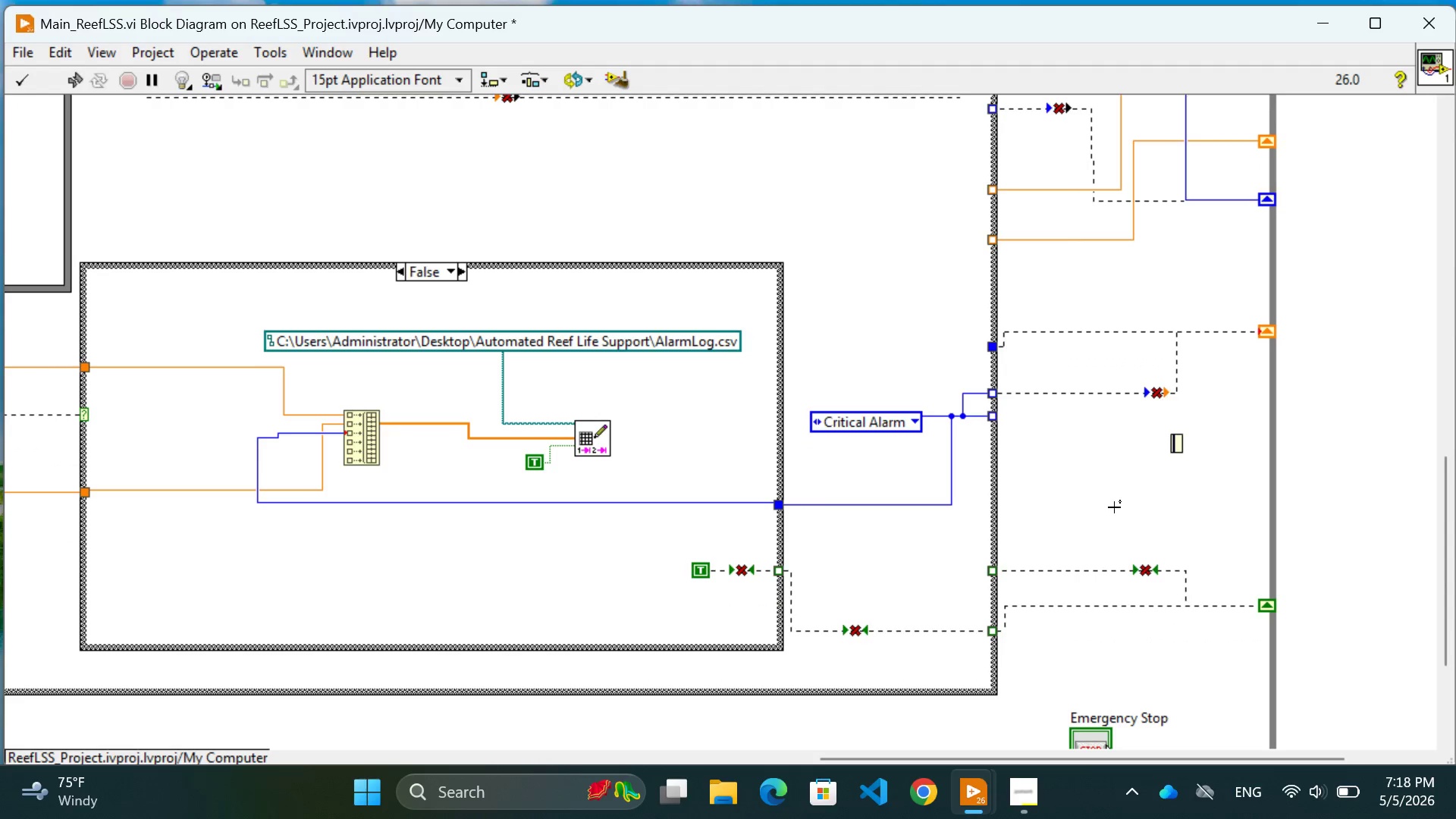 
left_click([1113, 508])
 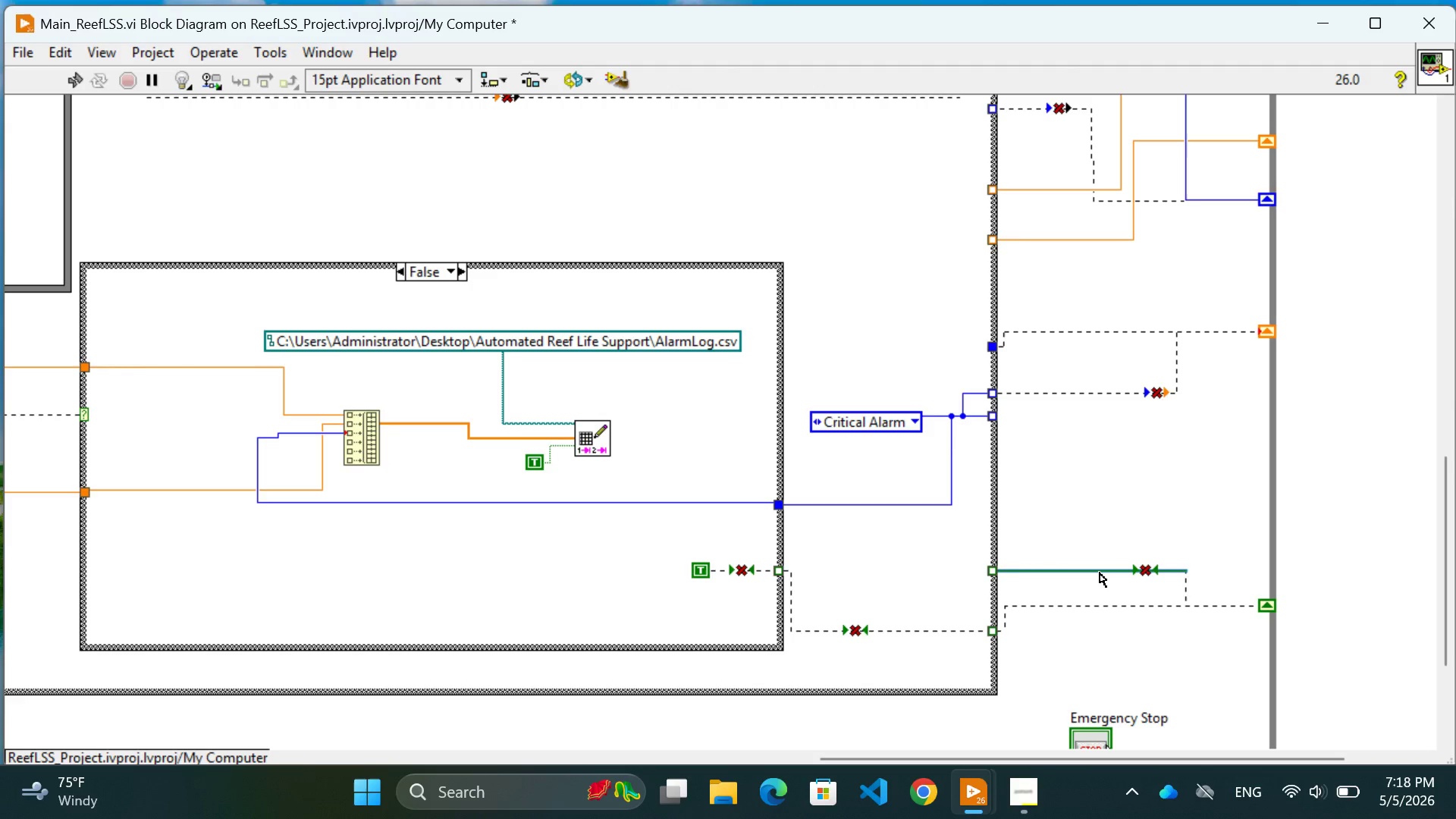 
mouse_move([1190, 563])
 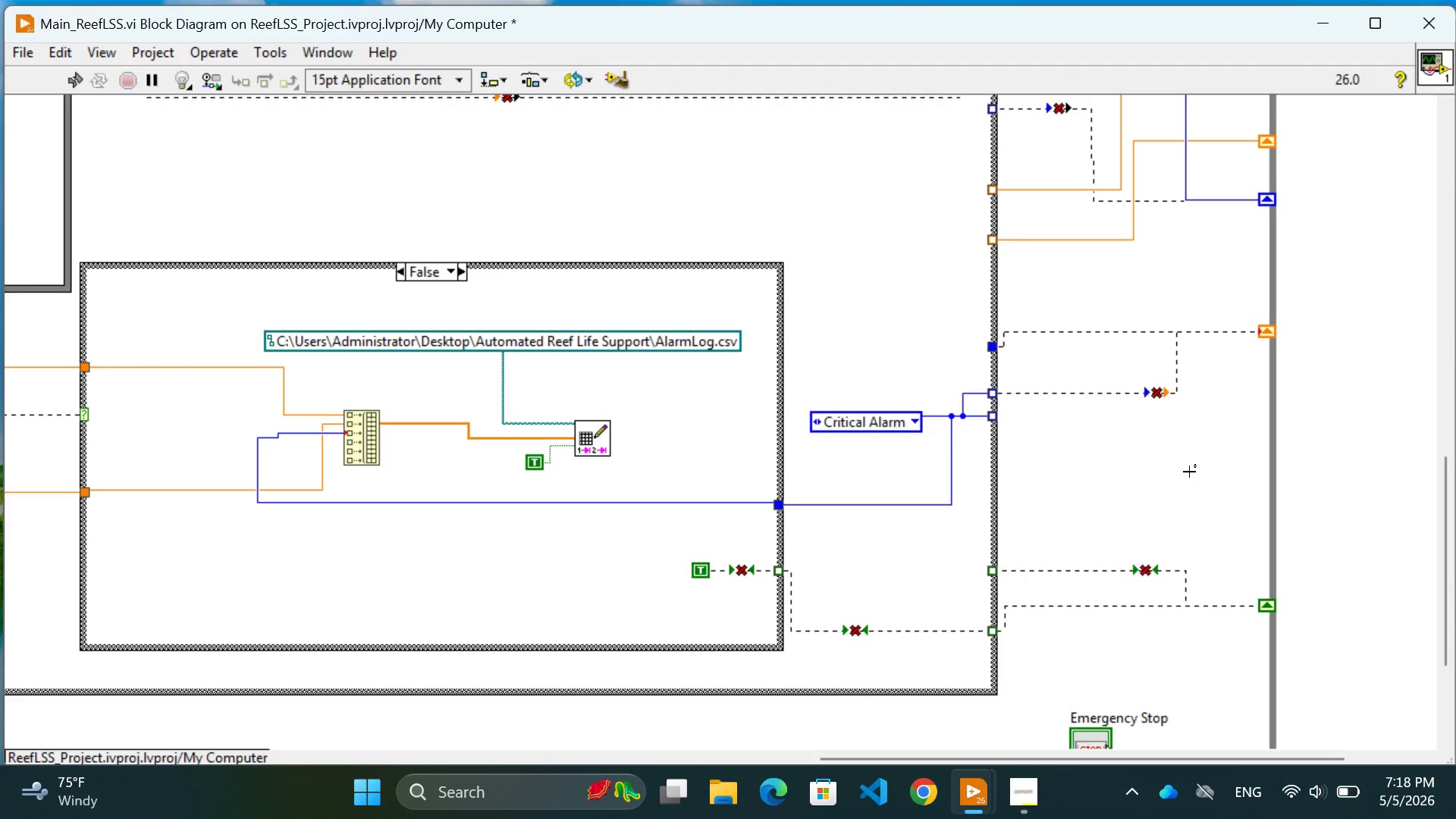 
wait(13.33)
 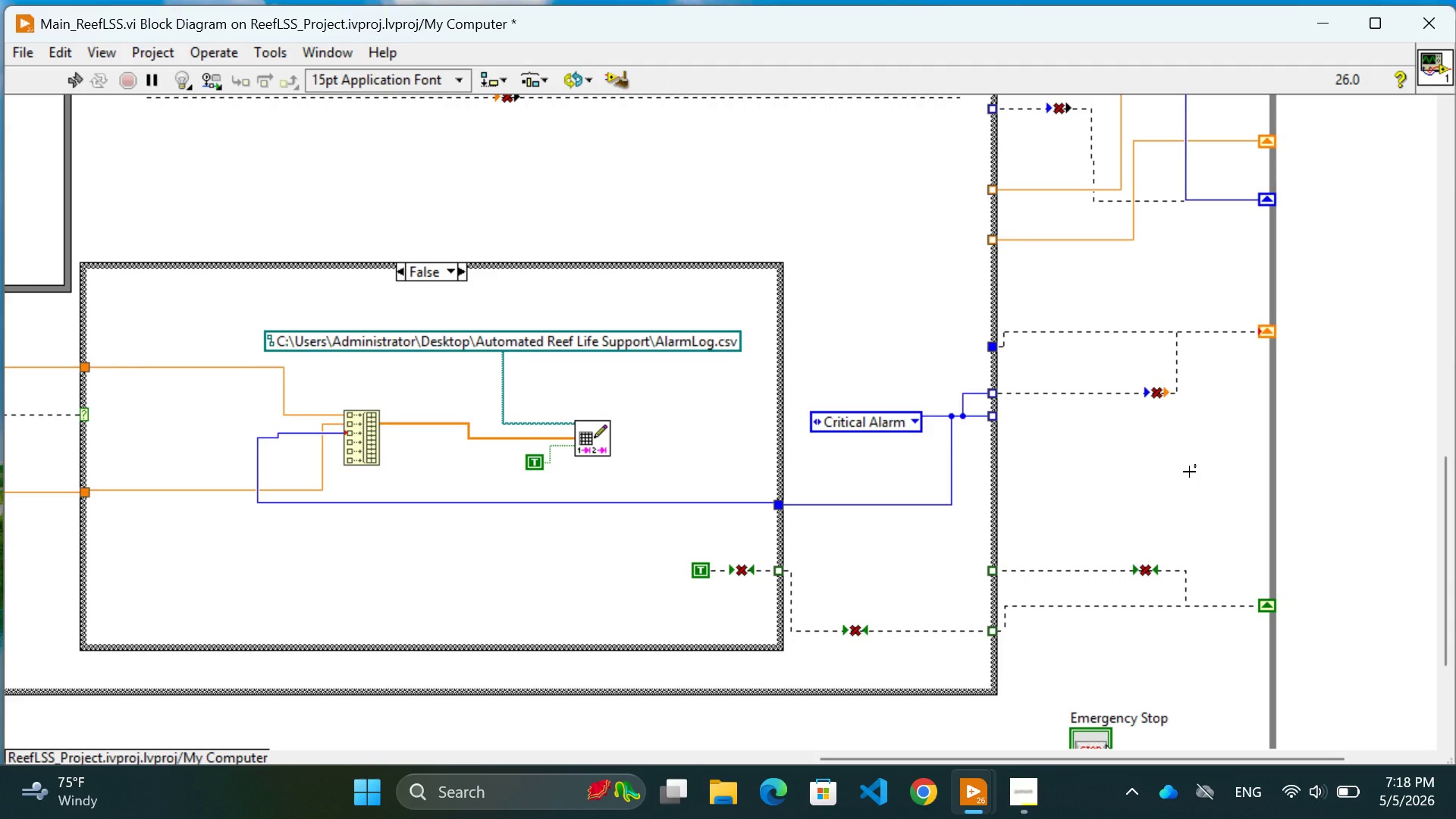 
left_click([1098, 606])
 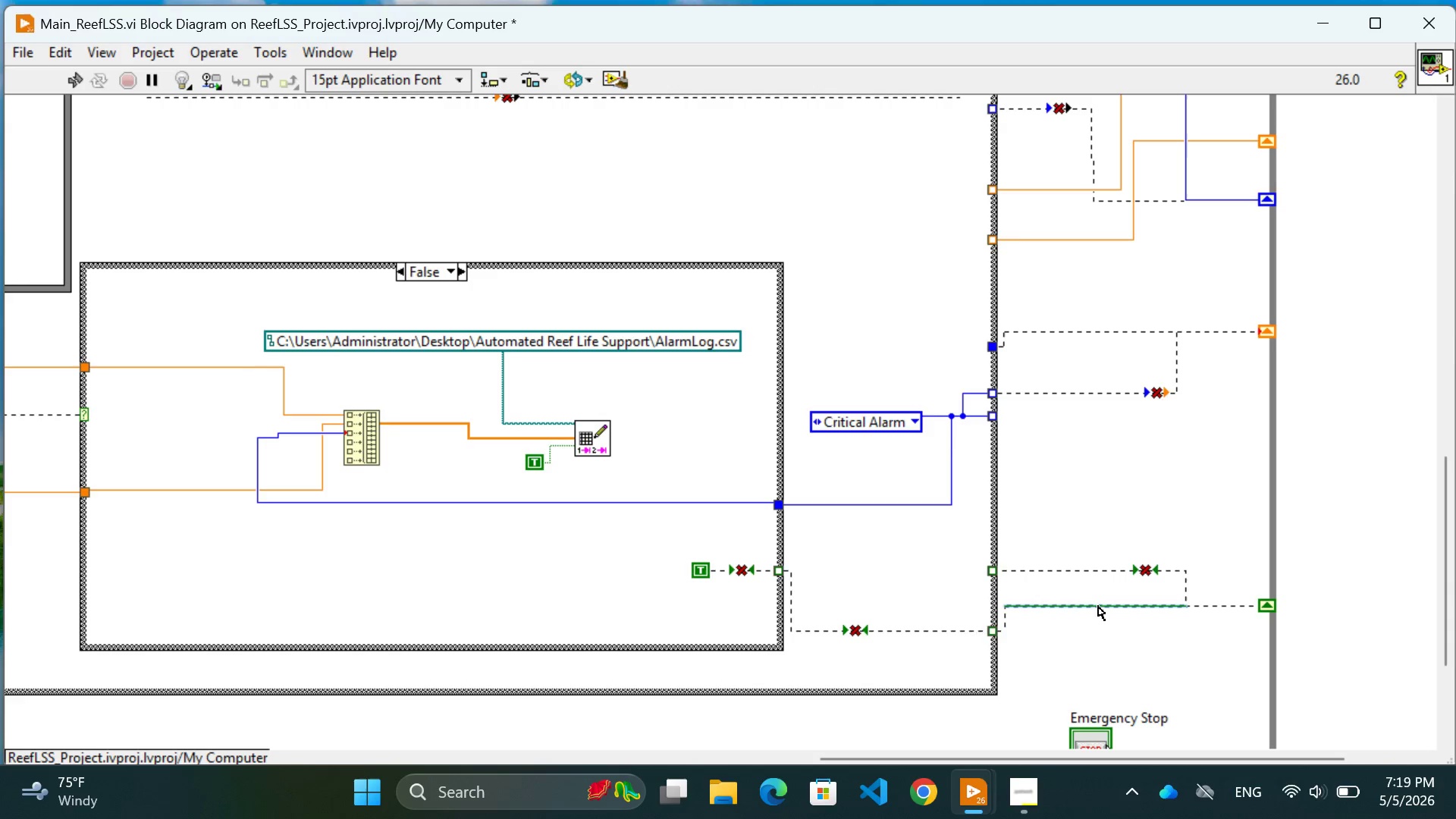 
key(Backspace)
 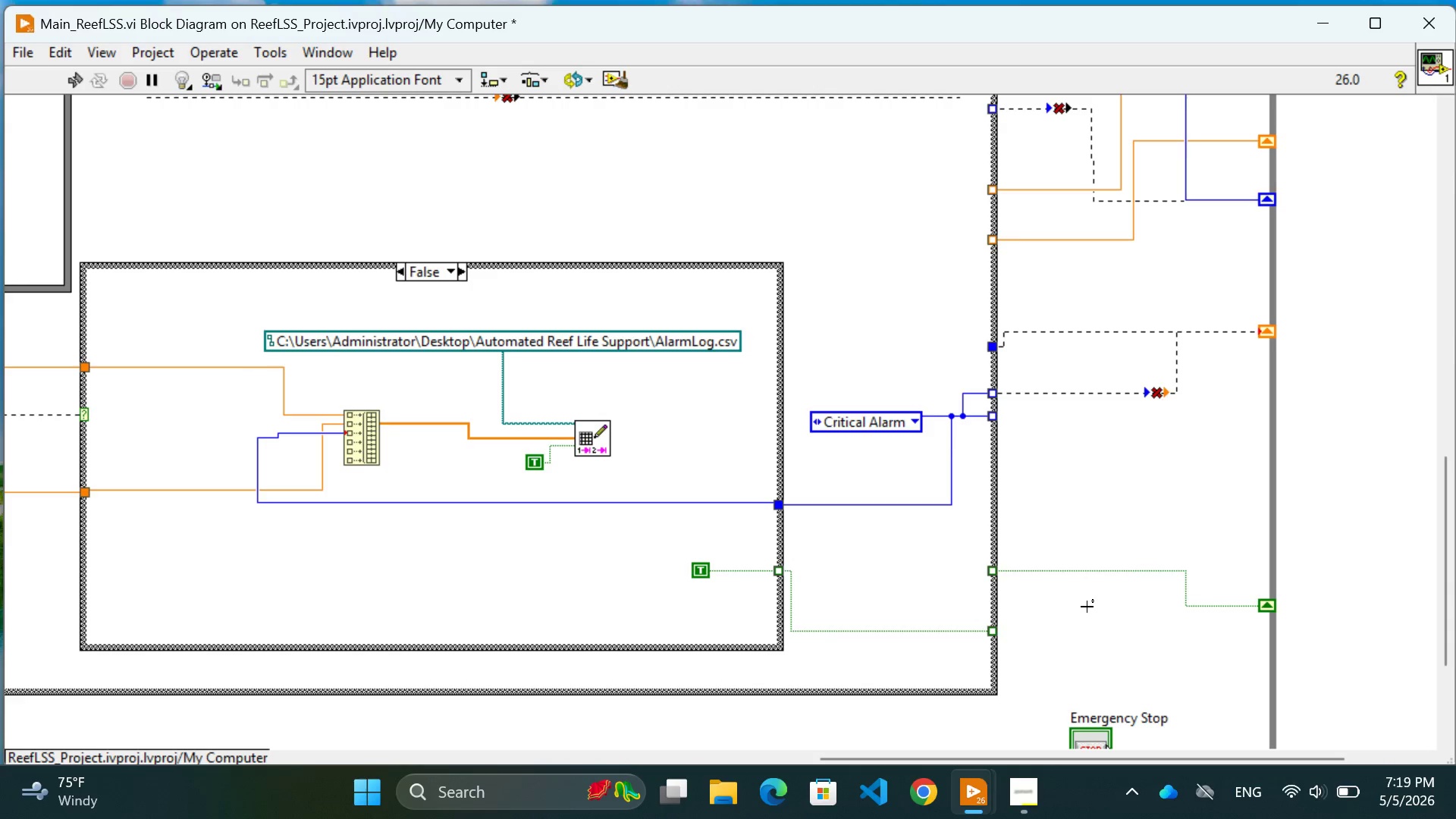 
key(PageDown)
 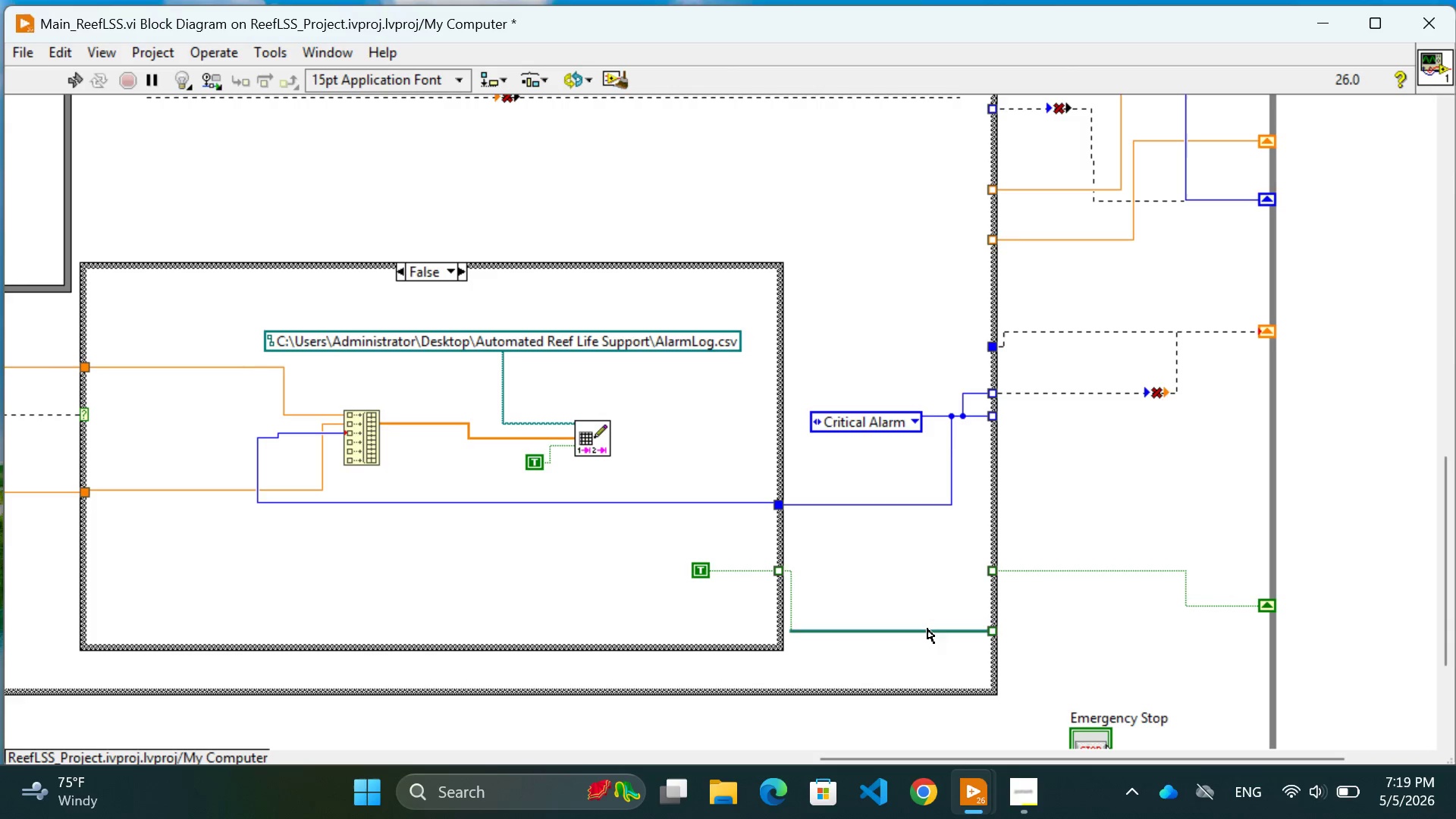 
left_click_drag(start_coordinate=[927, 629], to_coordinate=[928, 579])
 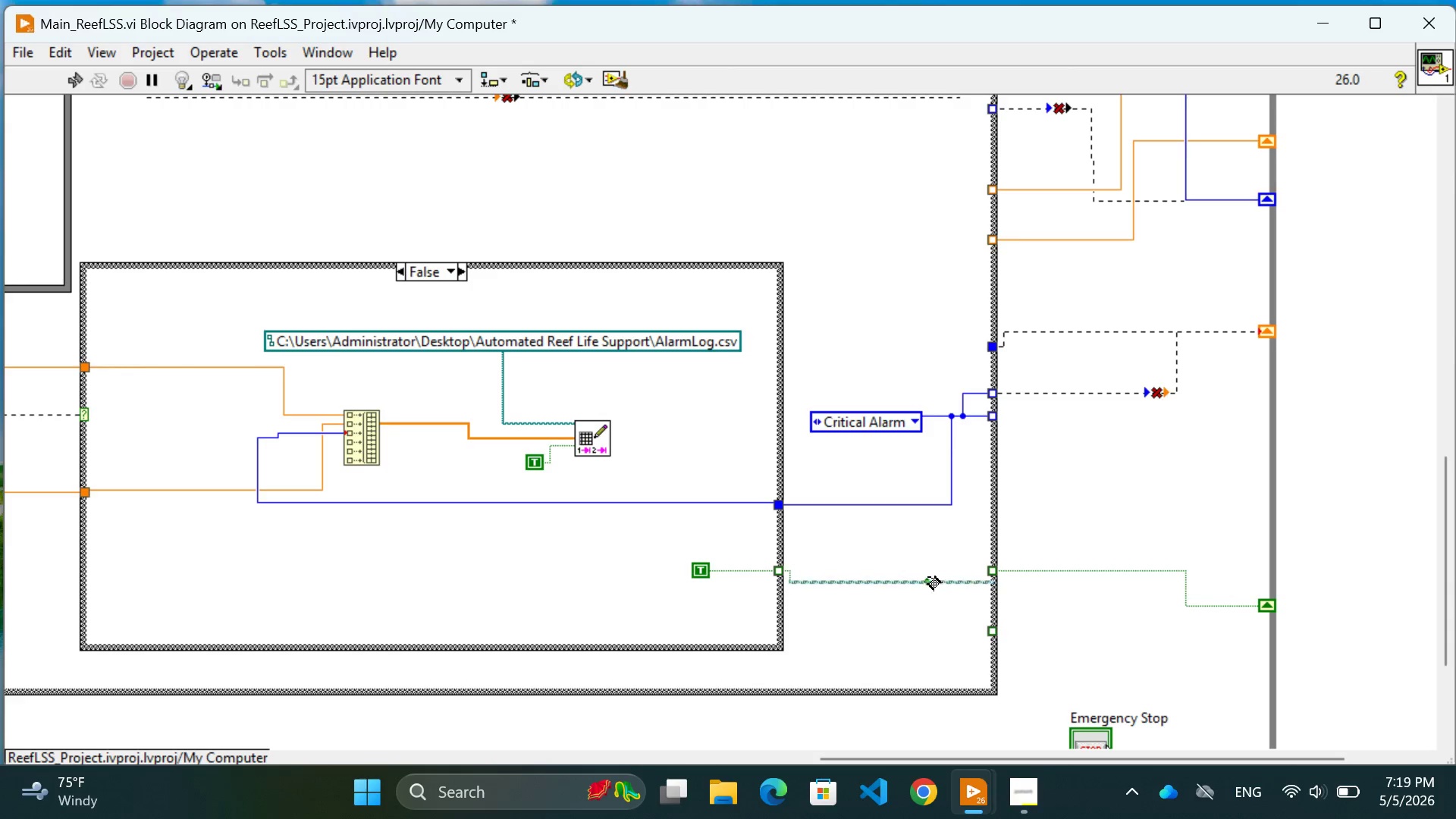 
left_click_drag(start_coordinate=[927, 575], to_coordinate=[927, 569])
 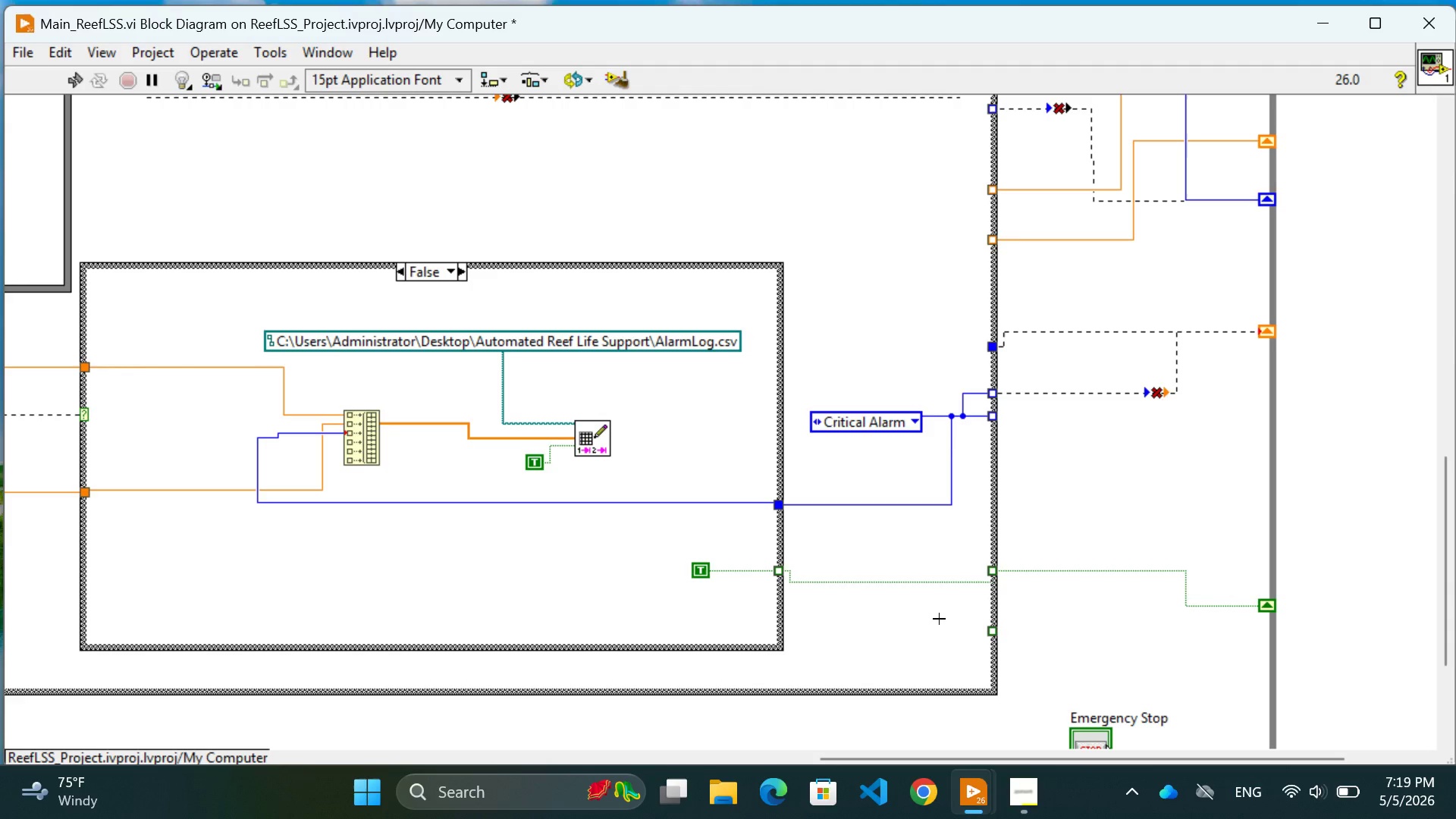 
left_click([939, 619])
 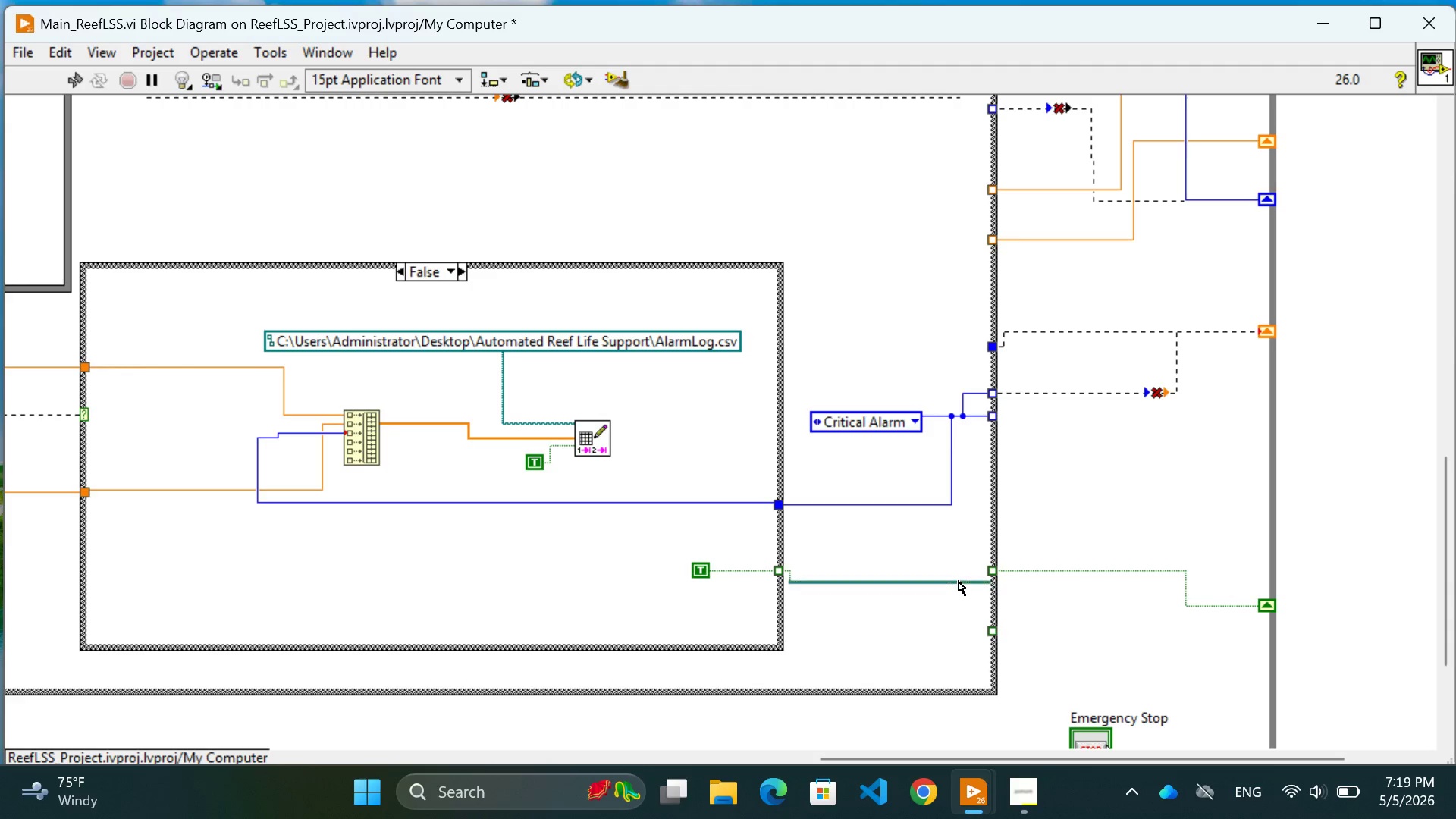 
left_click_drag(start_coordinate=[959, 581], to_coordinate=[959, 571])
 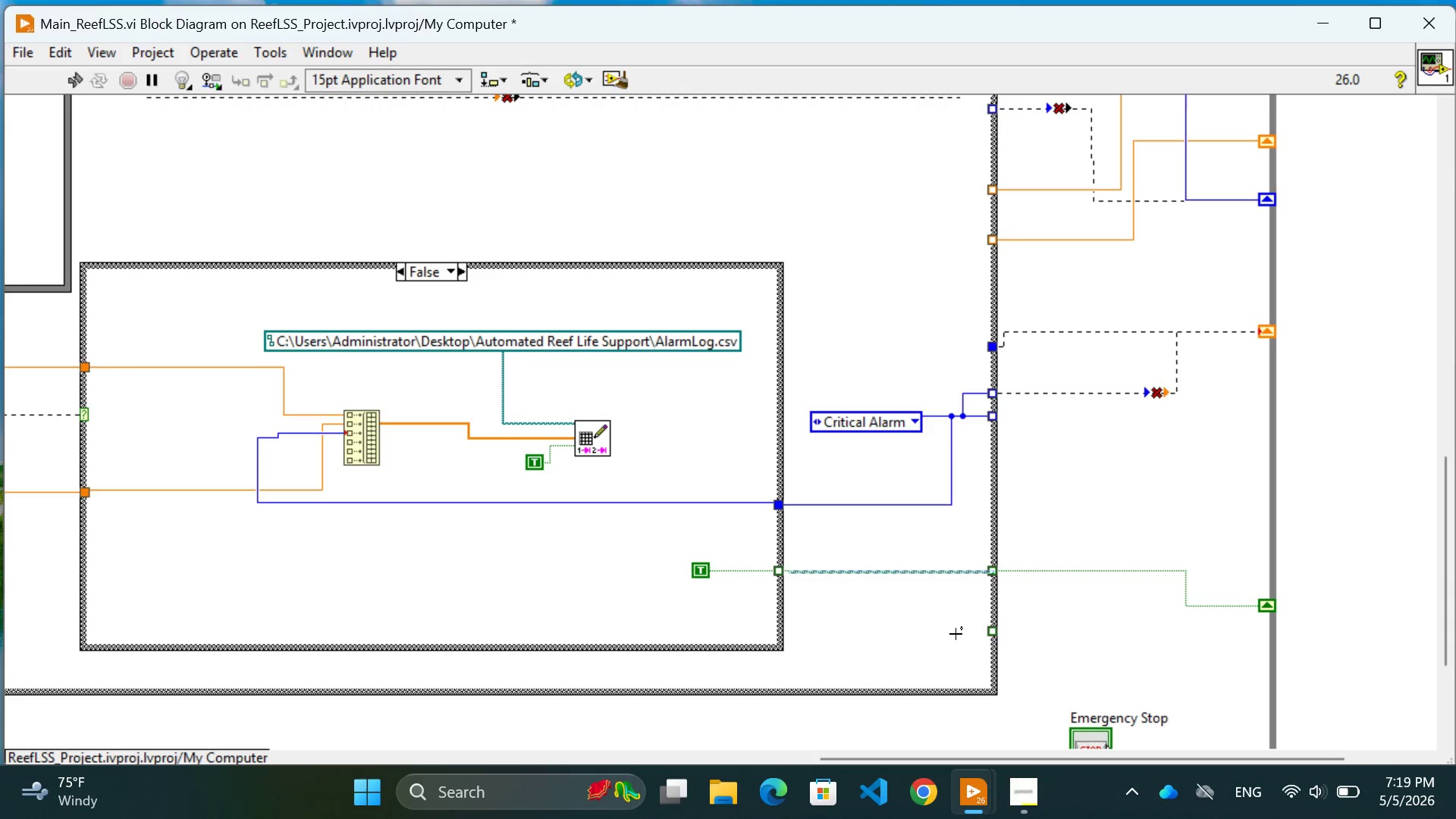 
left_click([956, 634])
 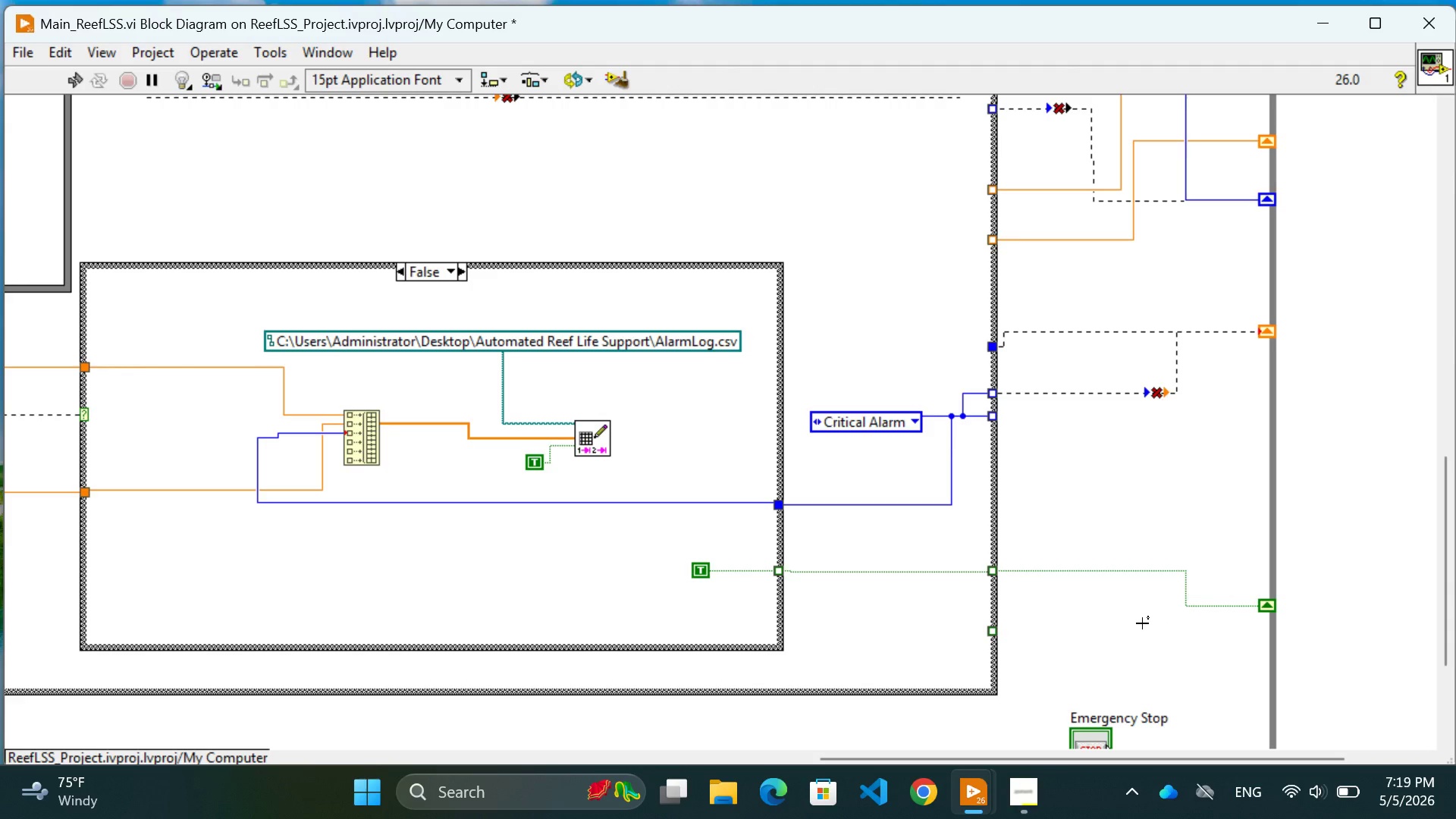 
wait(16.03)
 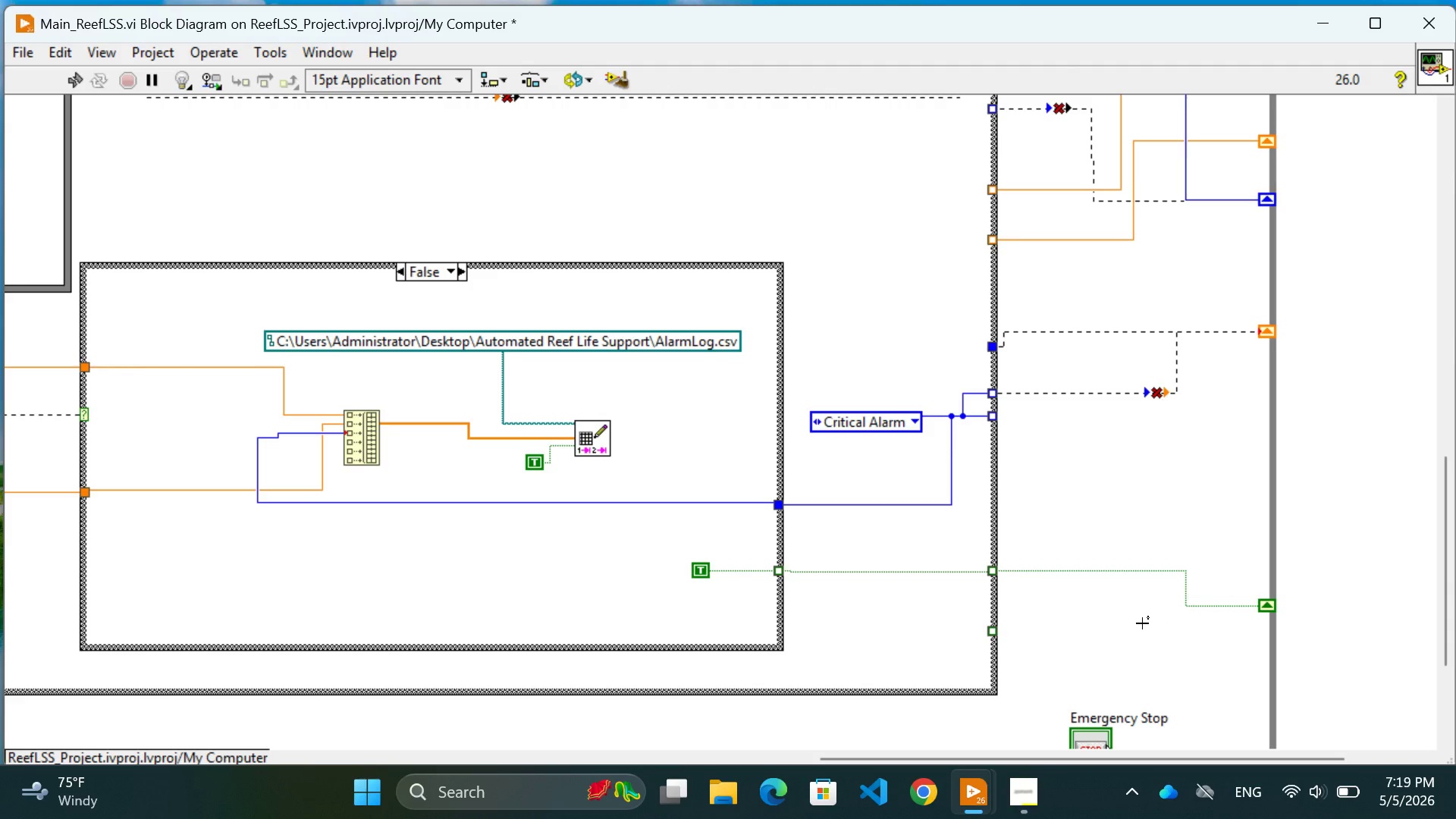 
left_click_drag(start_coordinate=[1086, 333], to_coordinate=[1085, 322])
 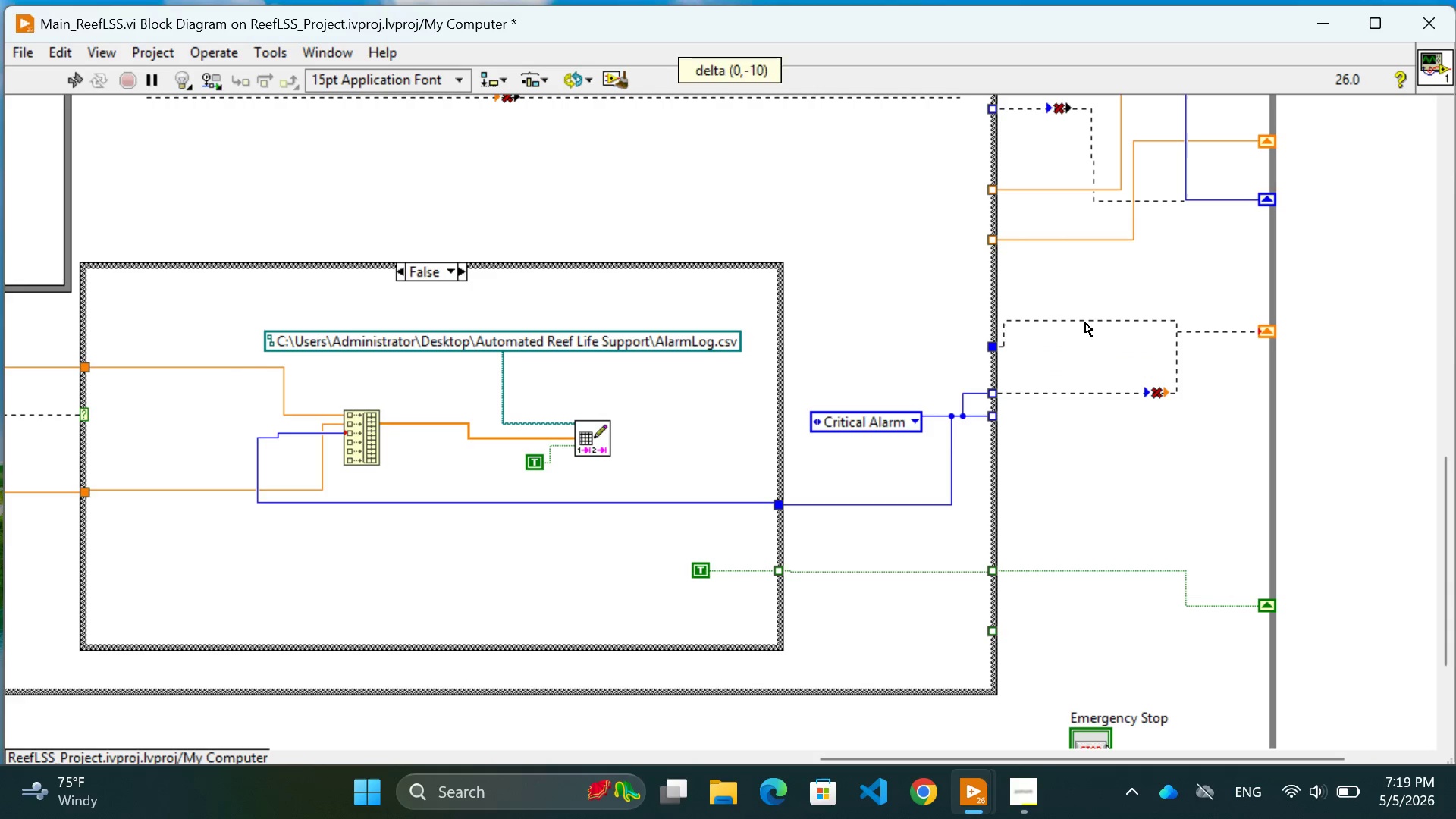 
left_click_drag(start_coordinate=[1085, 322], to_coordinate=[1087, 331])
 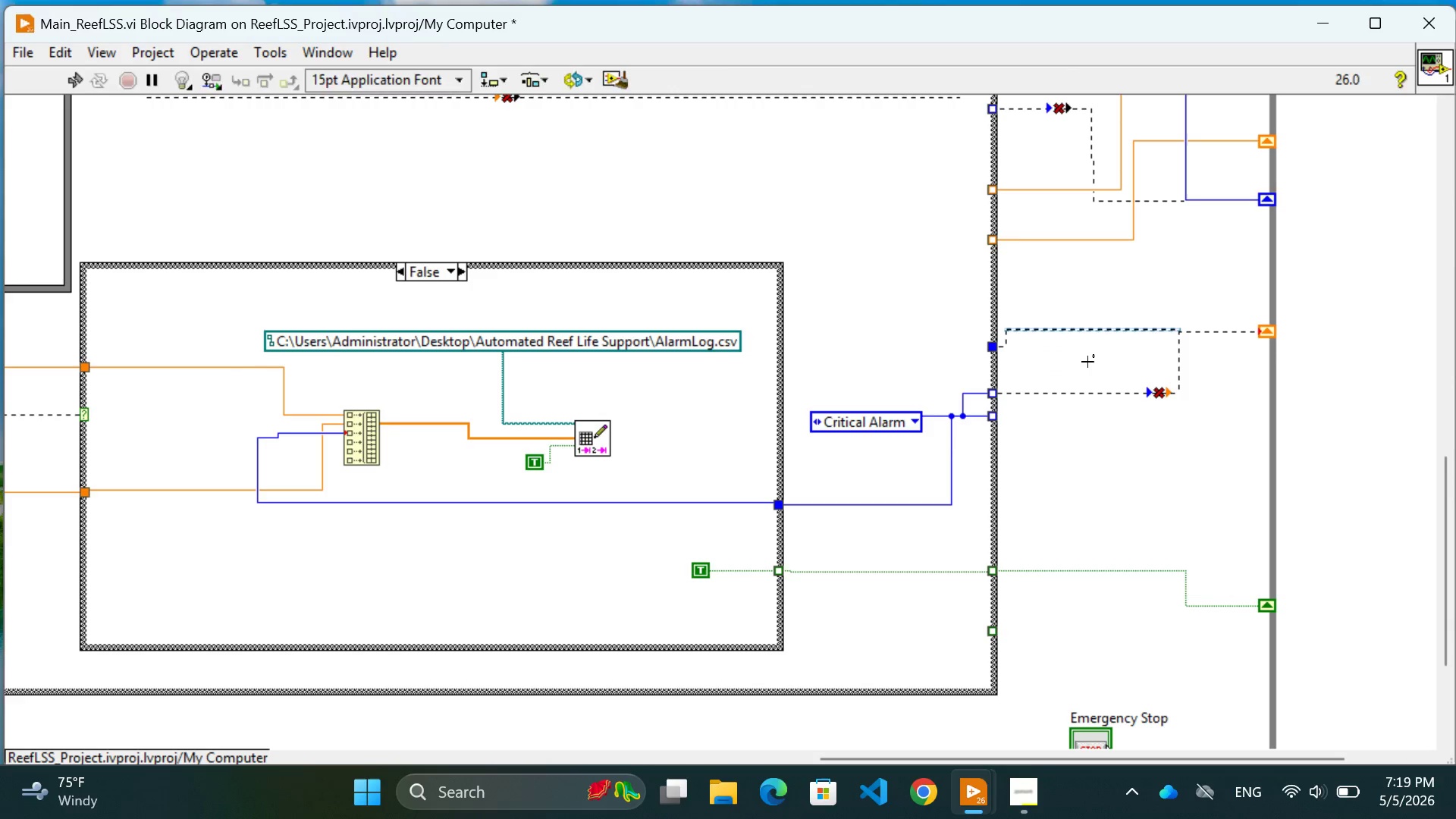 
left_click([1087, 362])
 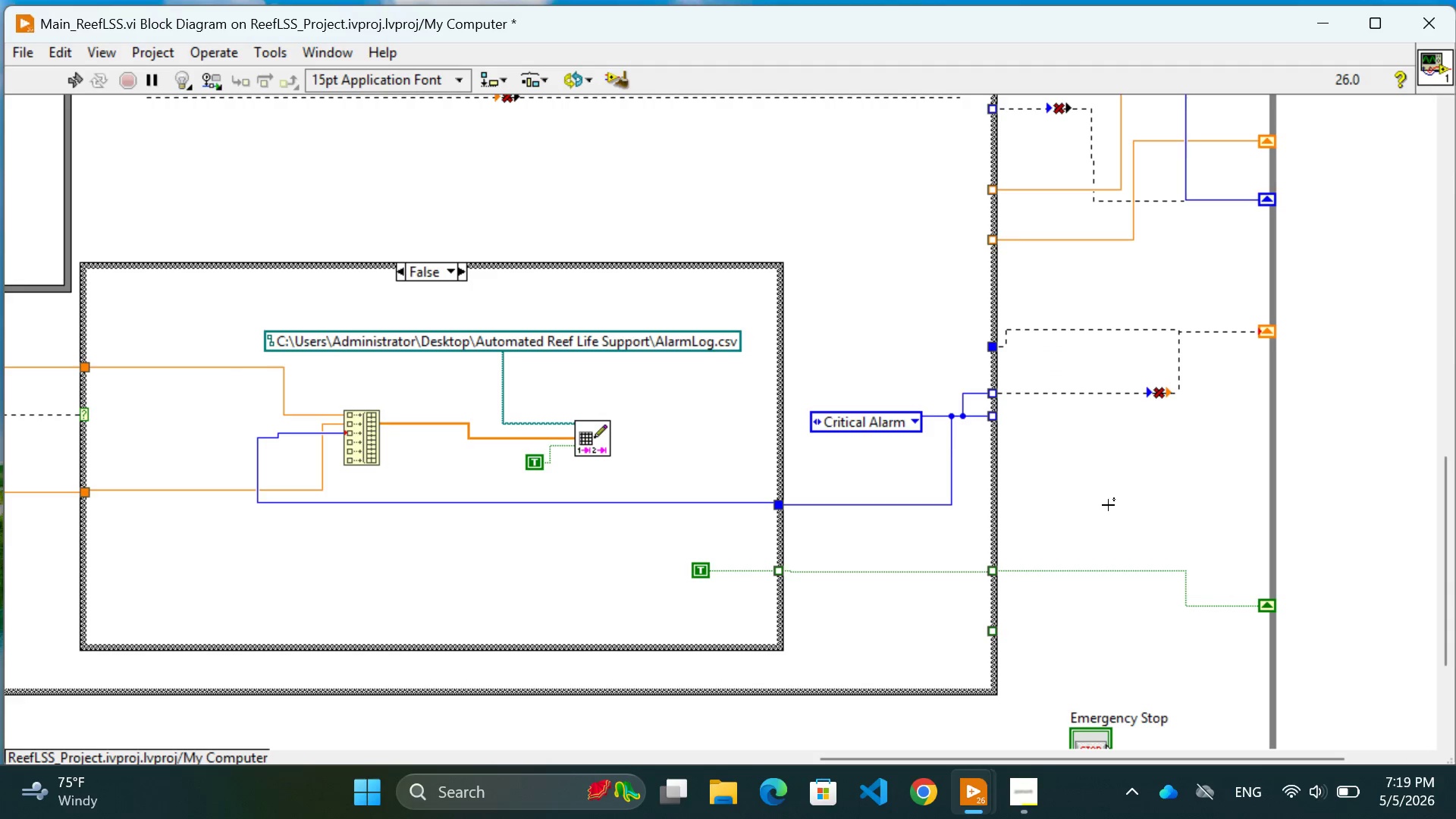 
left_click([1108, 505])
 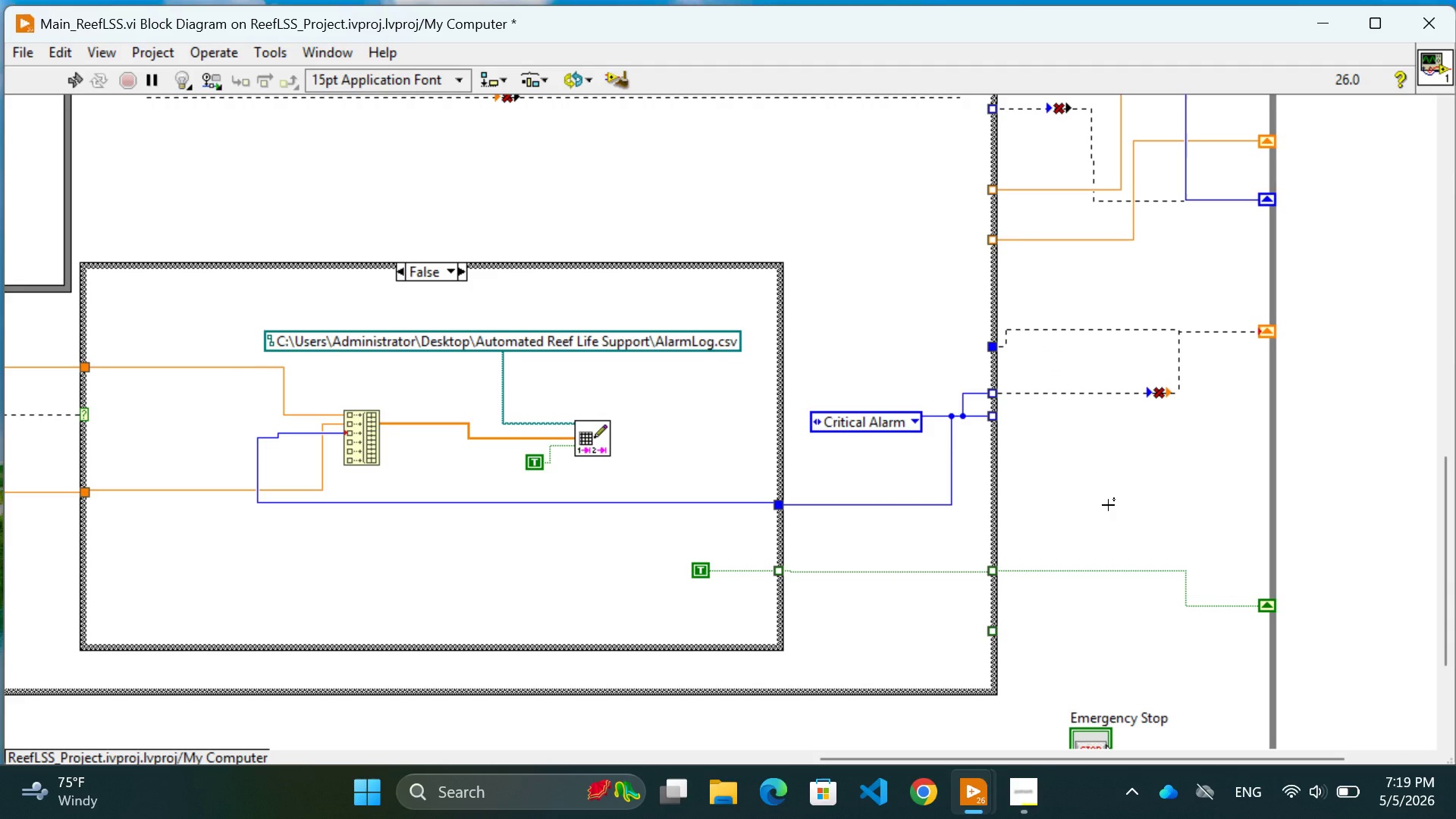 
key(Control+Z)
 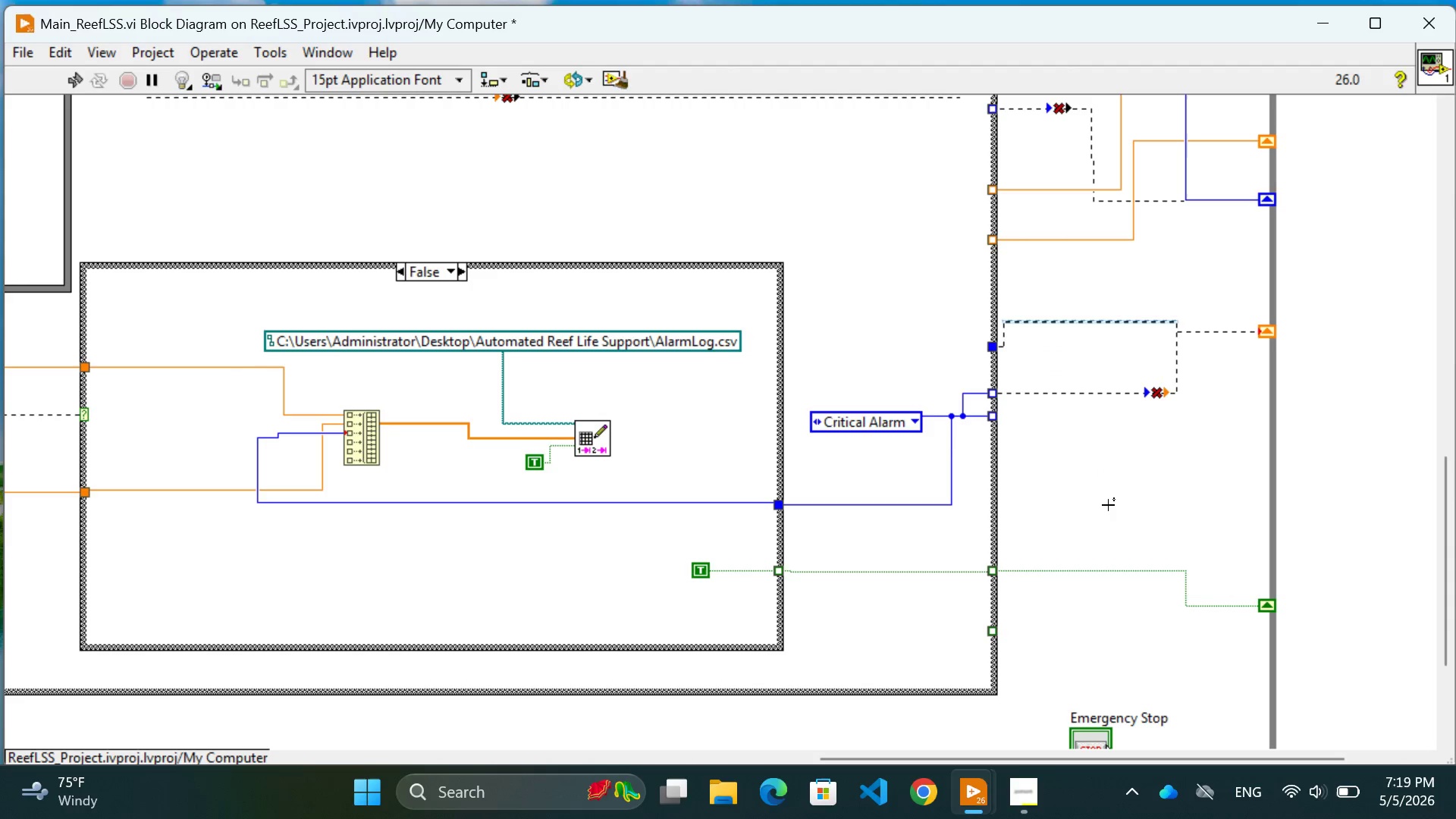 
key(Control+Z)
 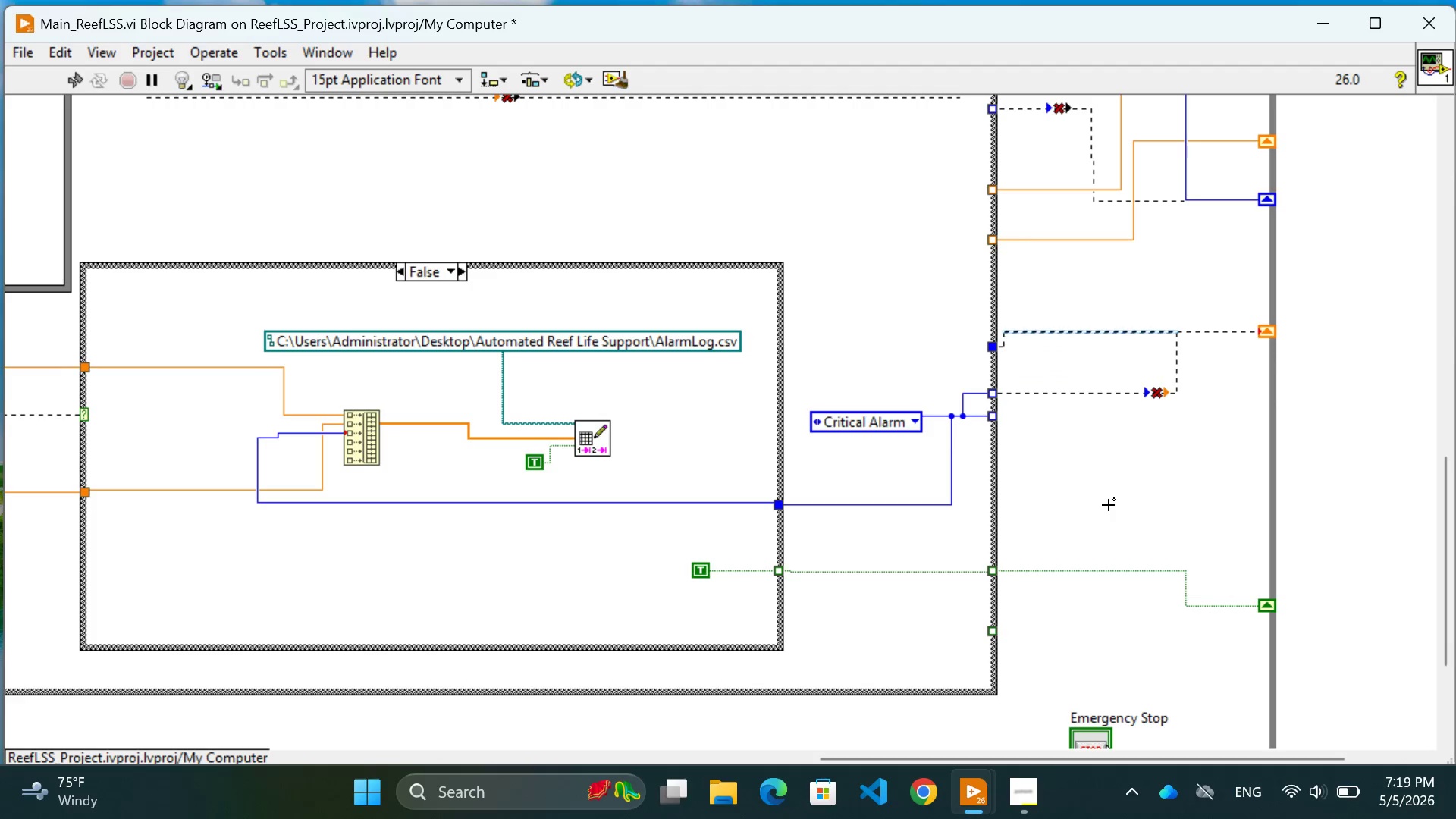 
key(Control+Z)
 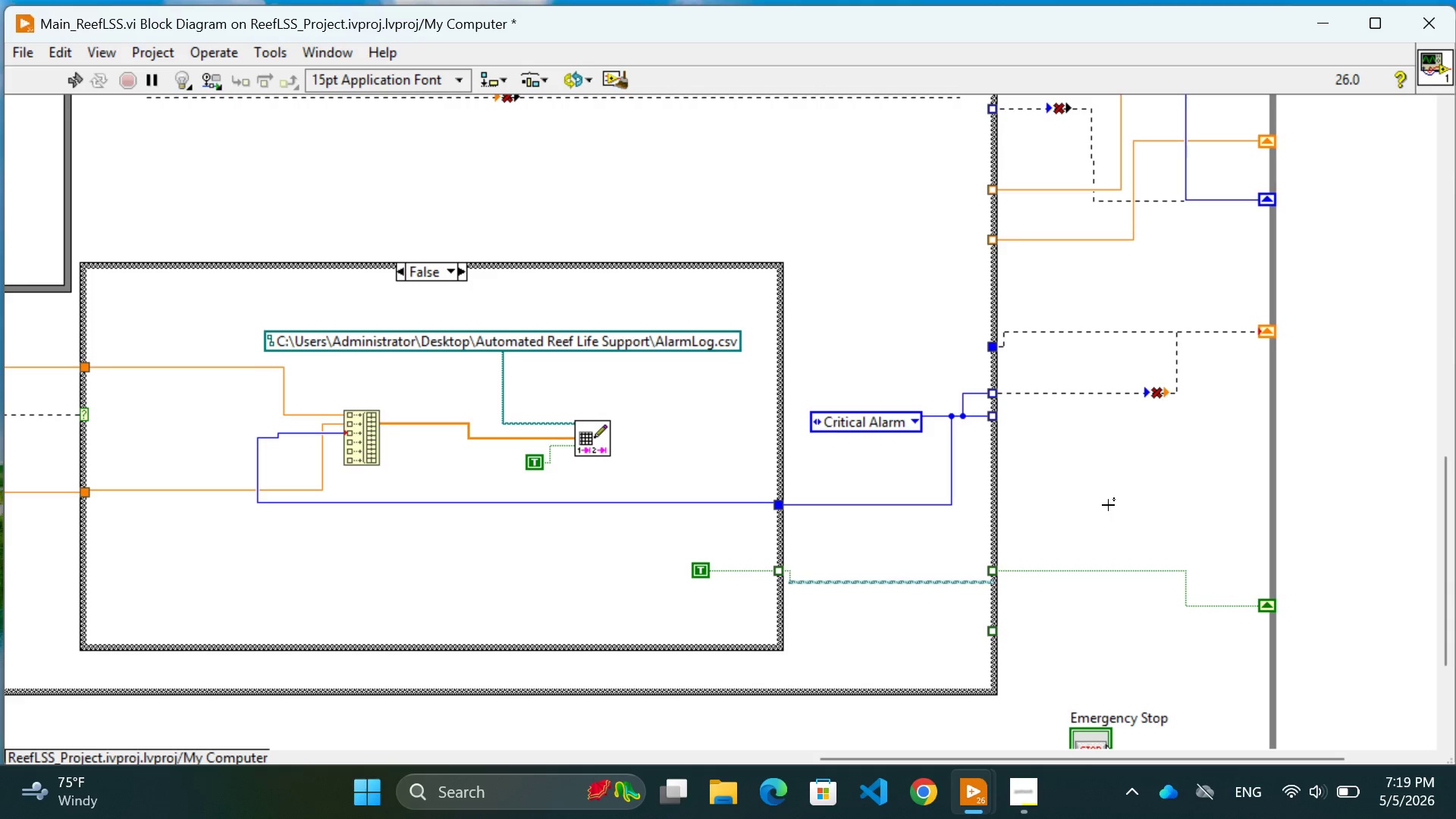 
key(Control+Z)
 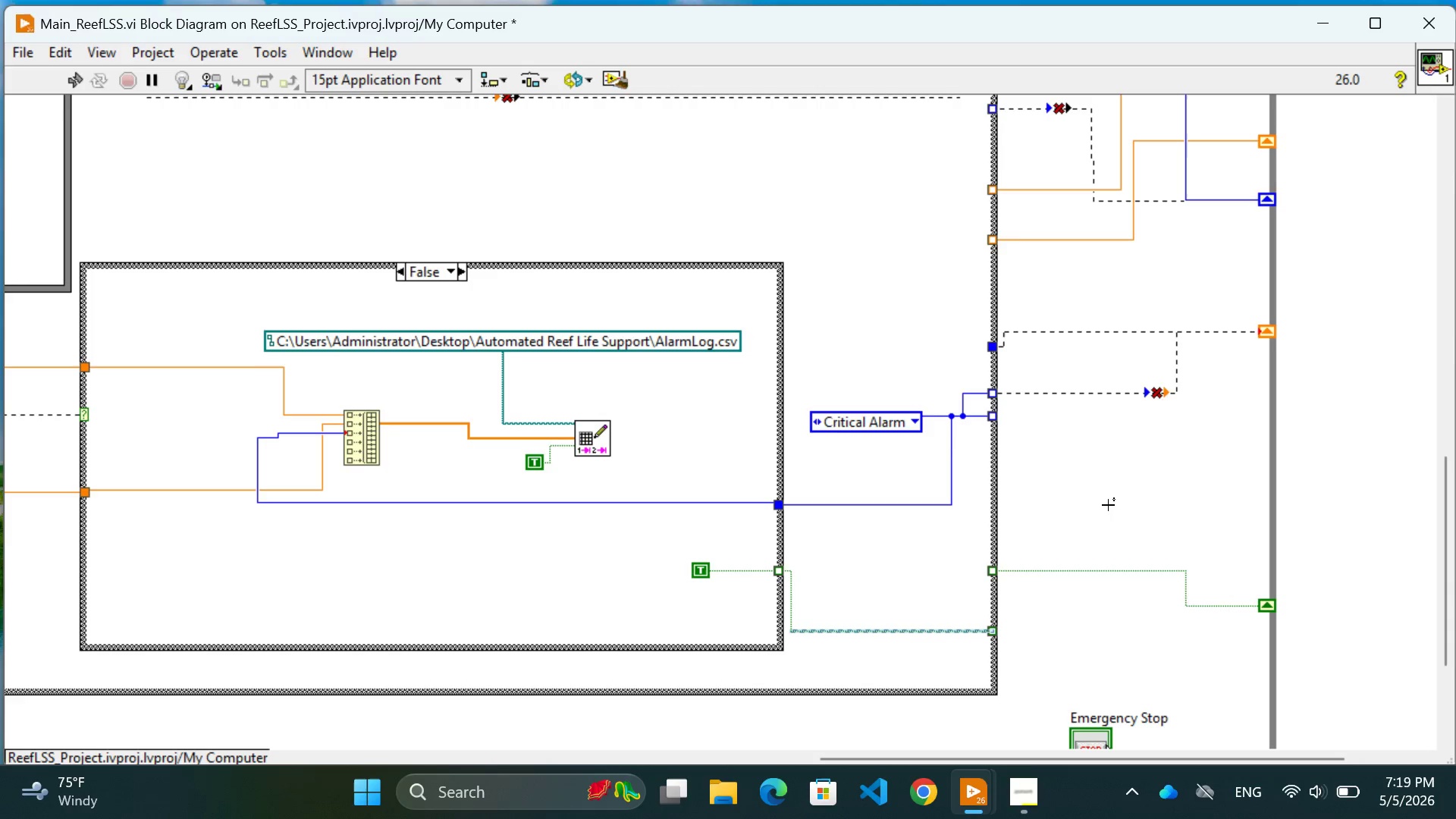 
key(Control+Z)
 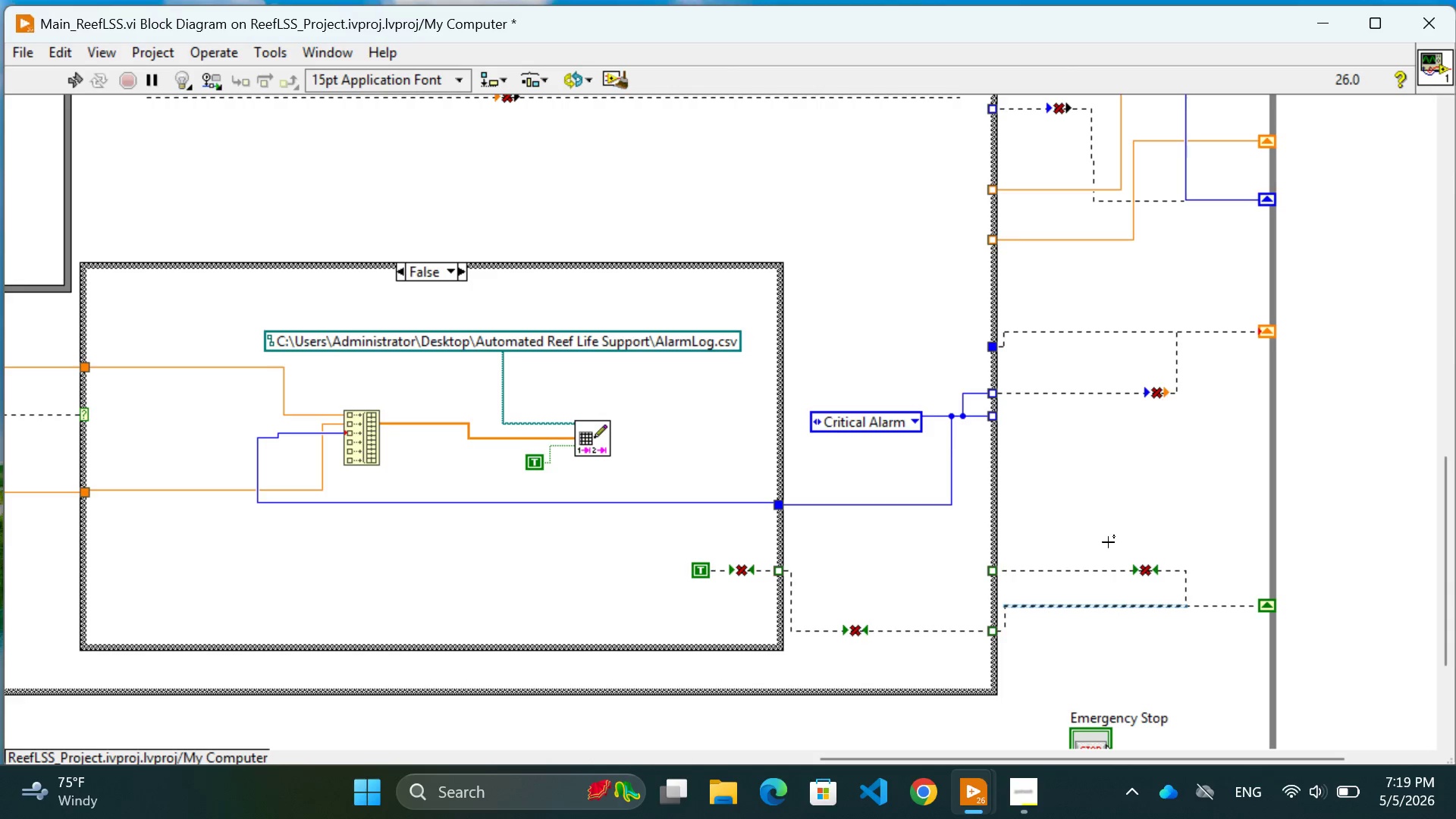 
left_click([1065, 487])
 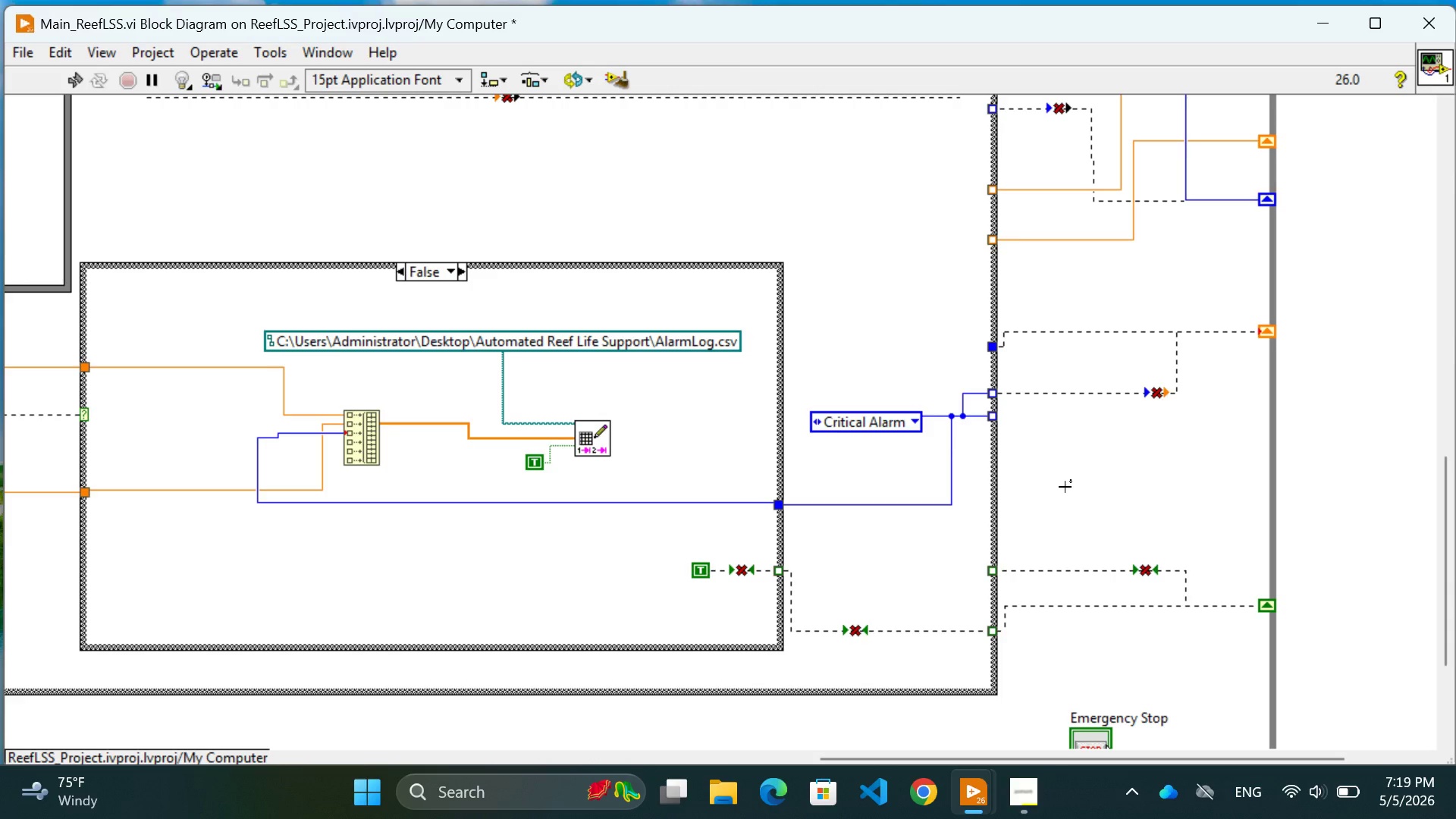 
mouse_move([1065, 576])
 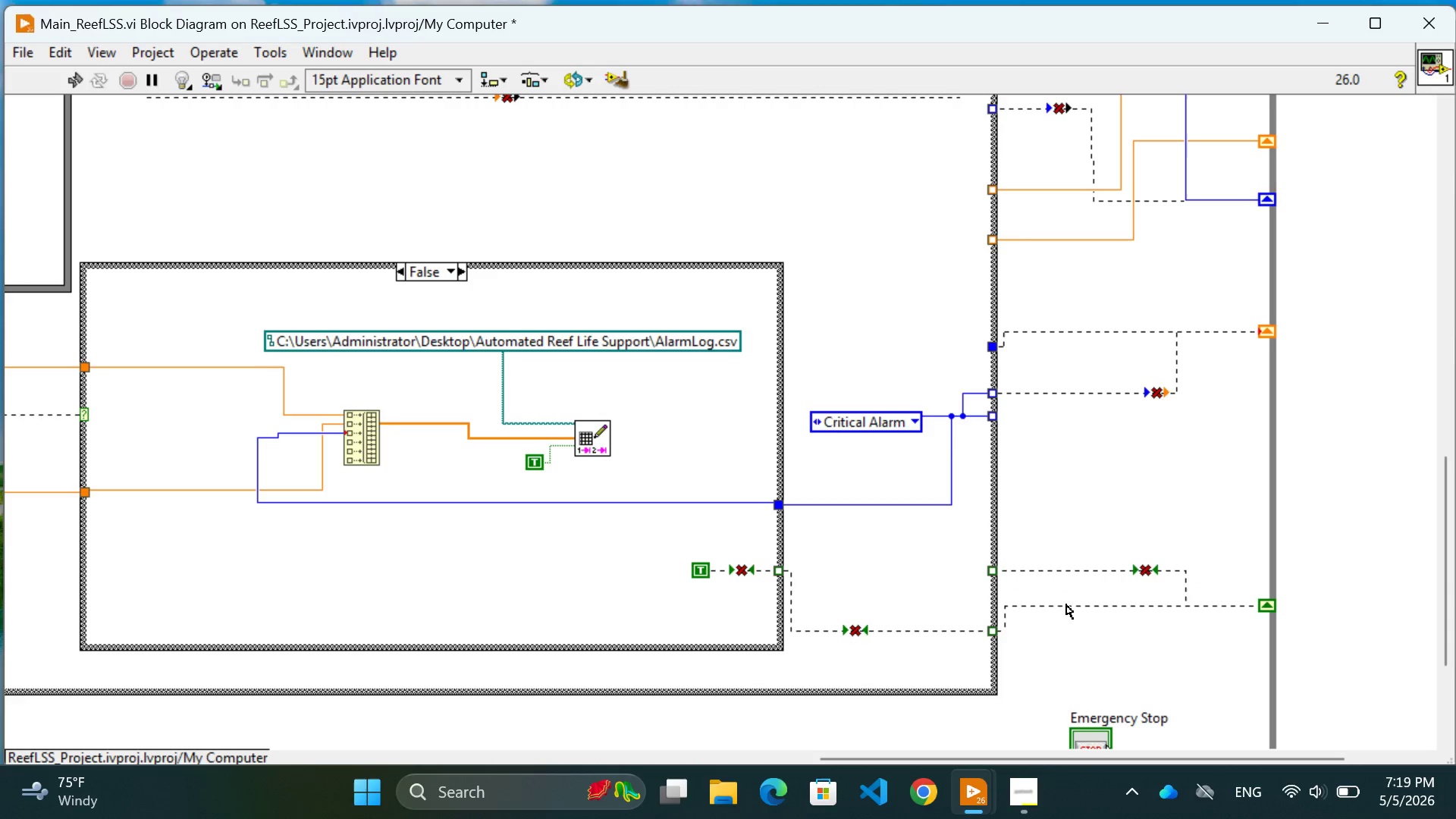 
mouse_move([1082, 575])
 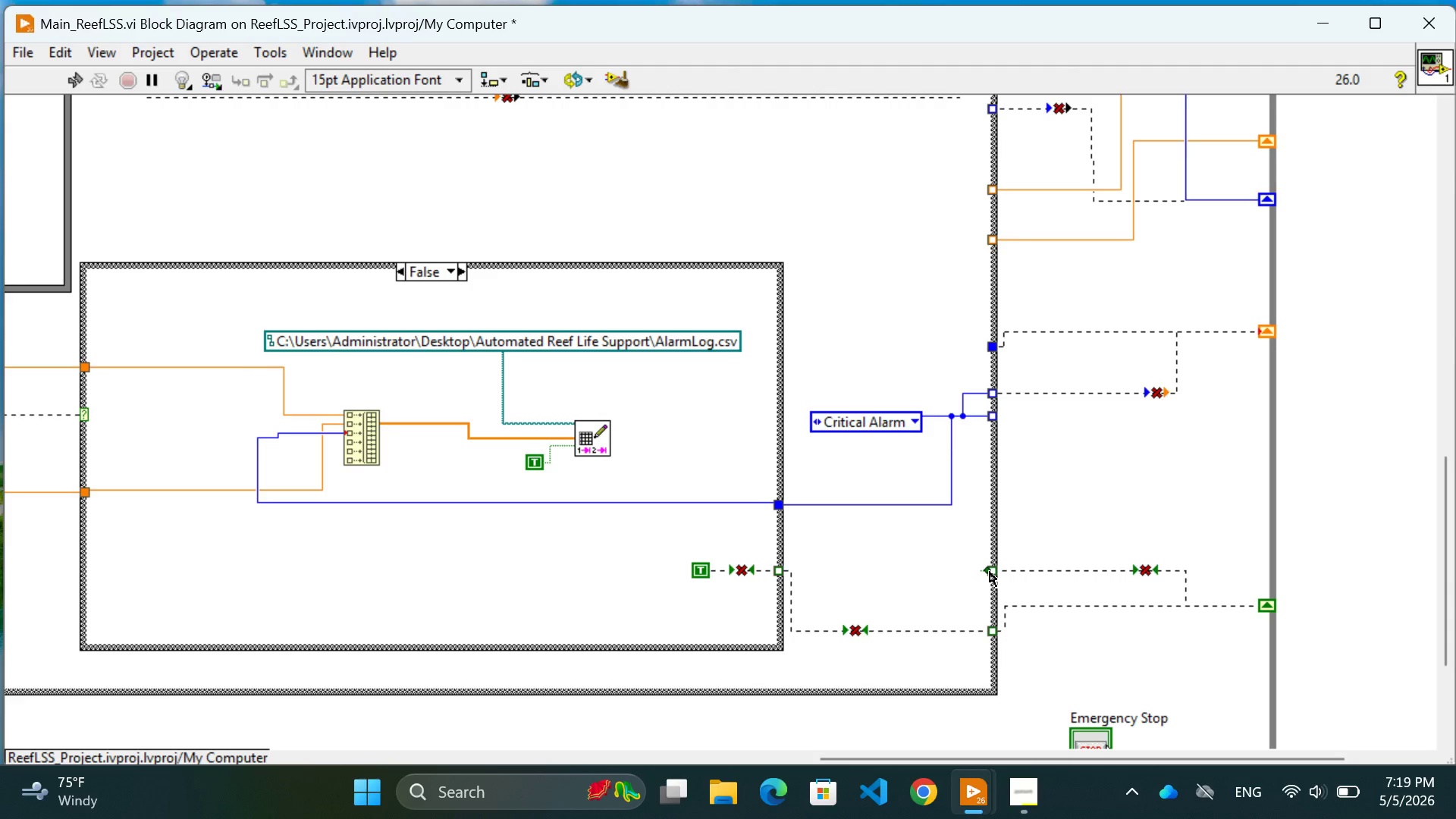 
wait(7.1)
 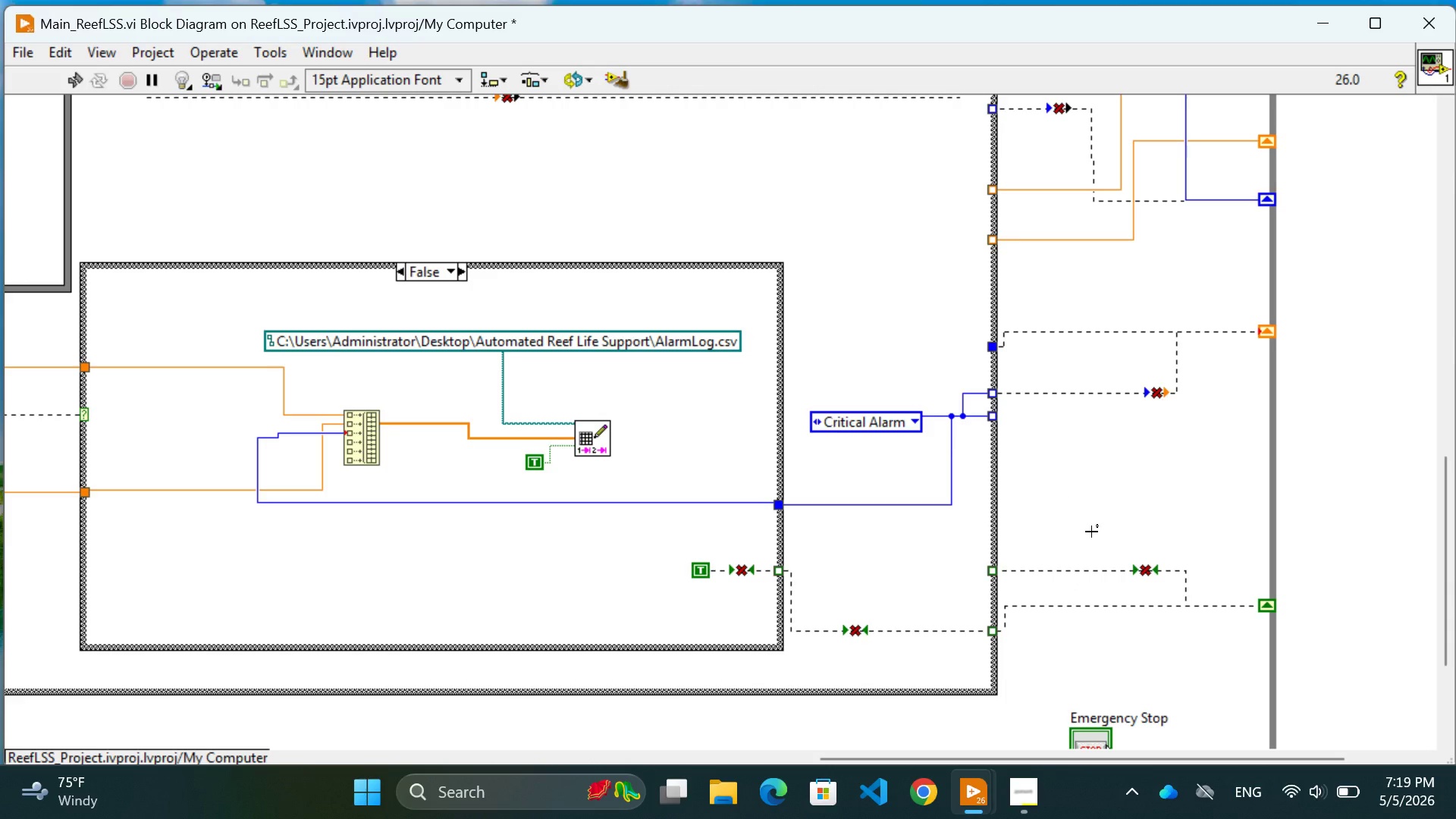 
mouse_move([1012, 551])
 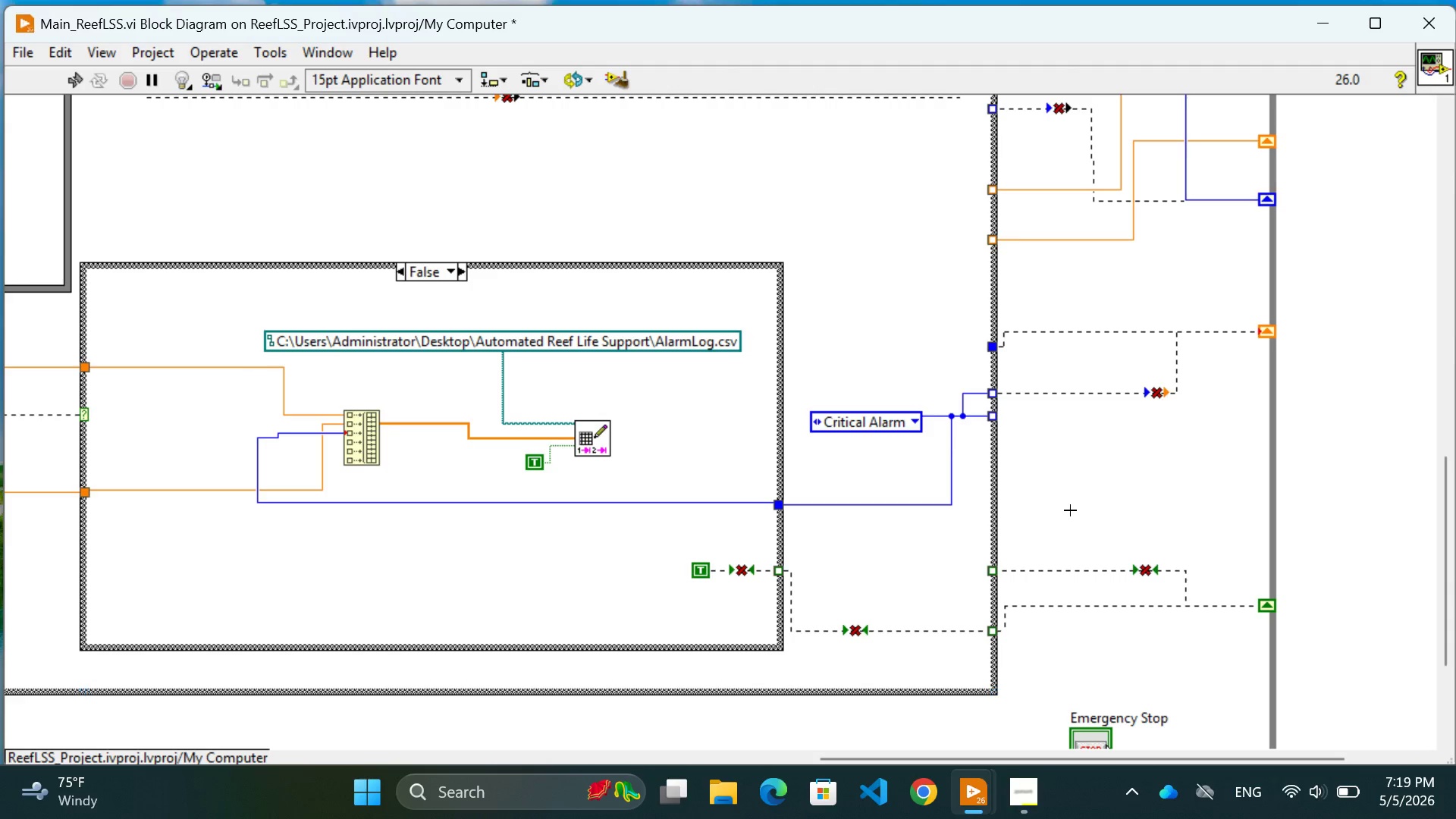 
left_click([1070, 510])
 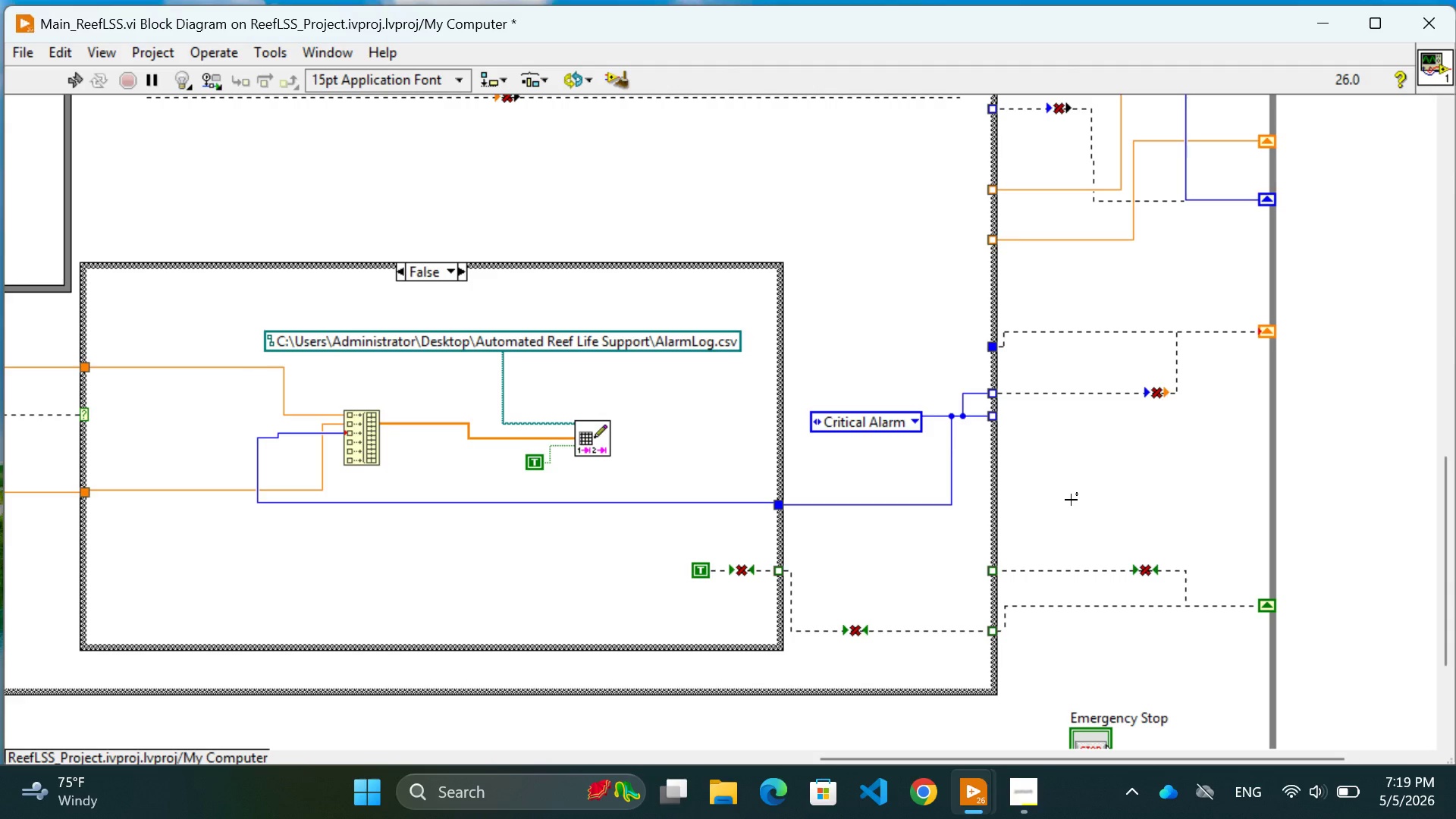 
wait(9.67)
 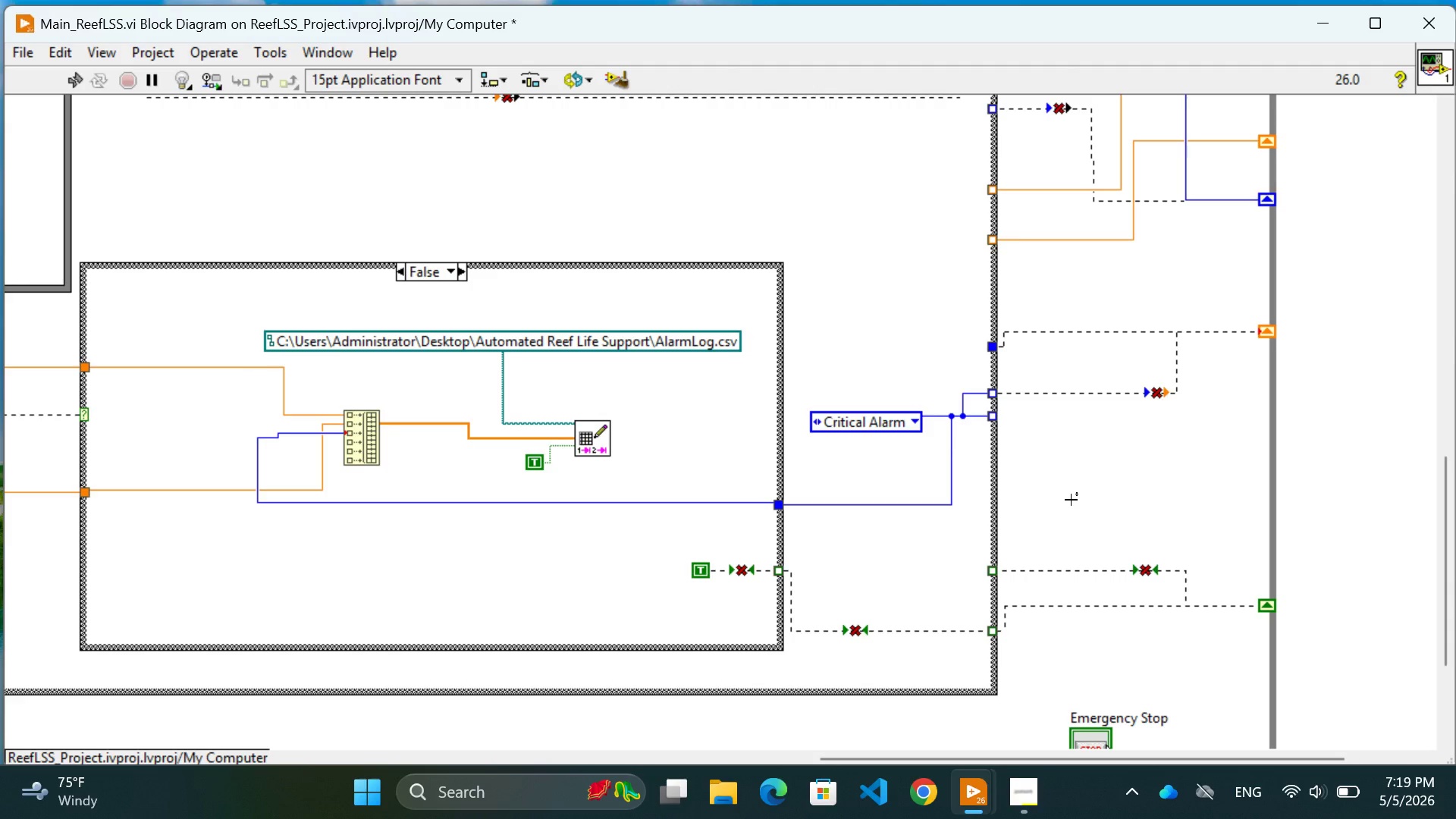 
left_click([1051, 504])
 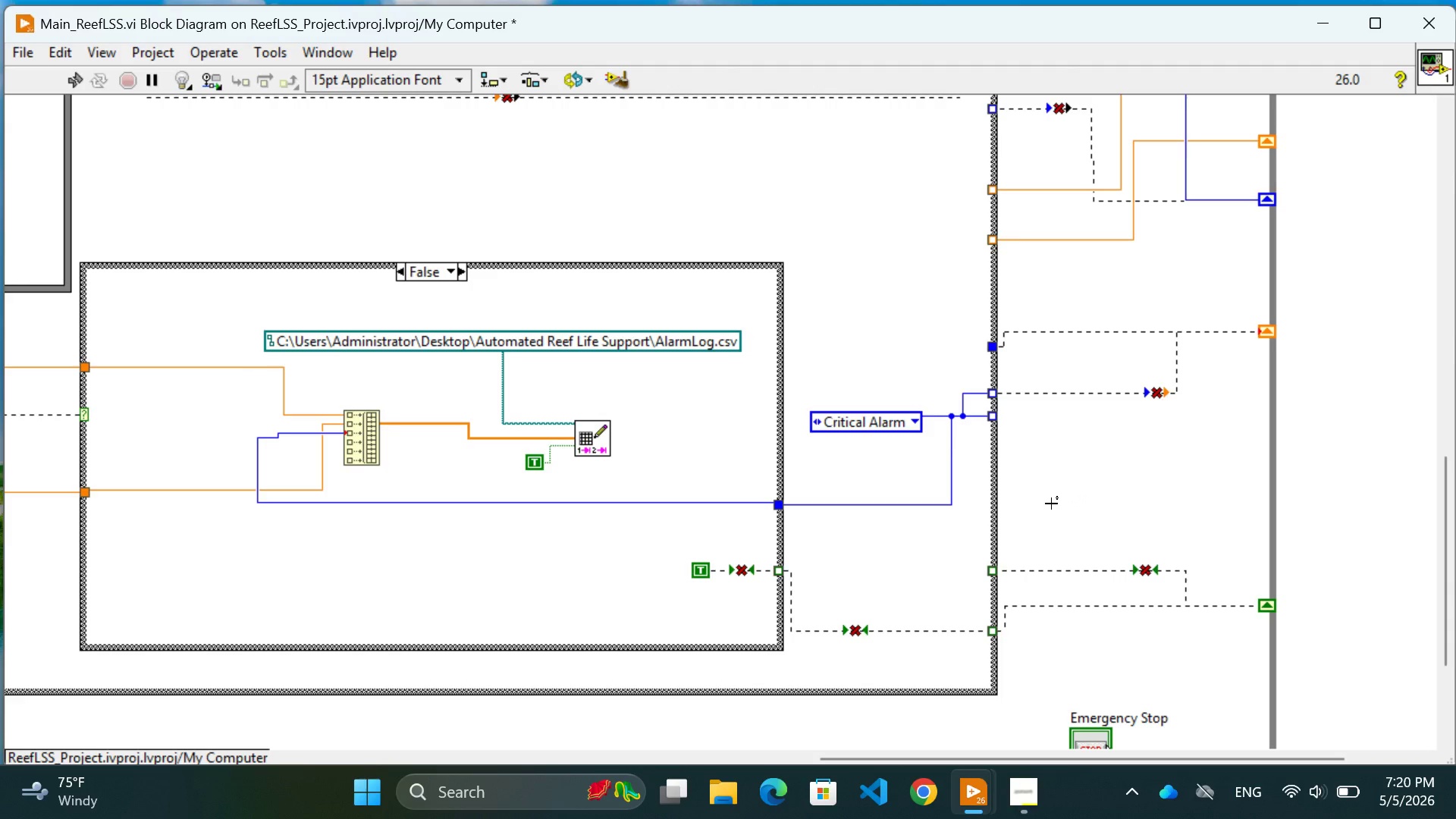 
wait(19.05)
 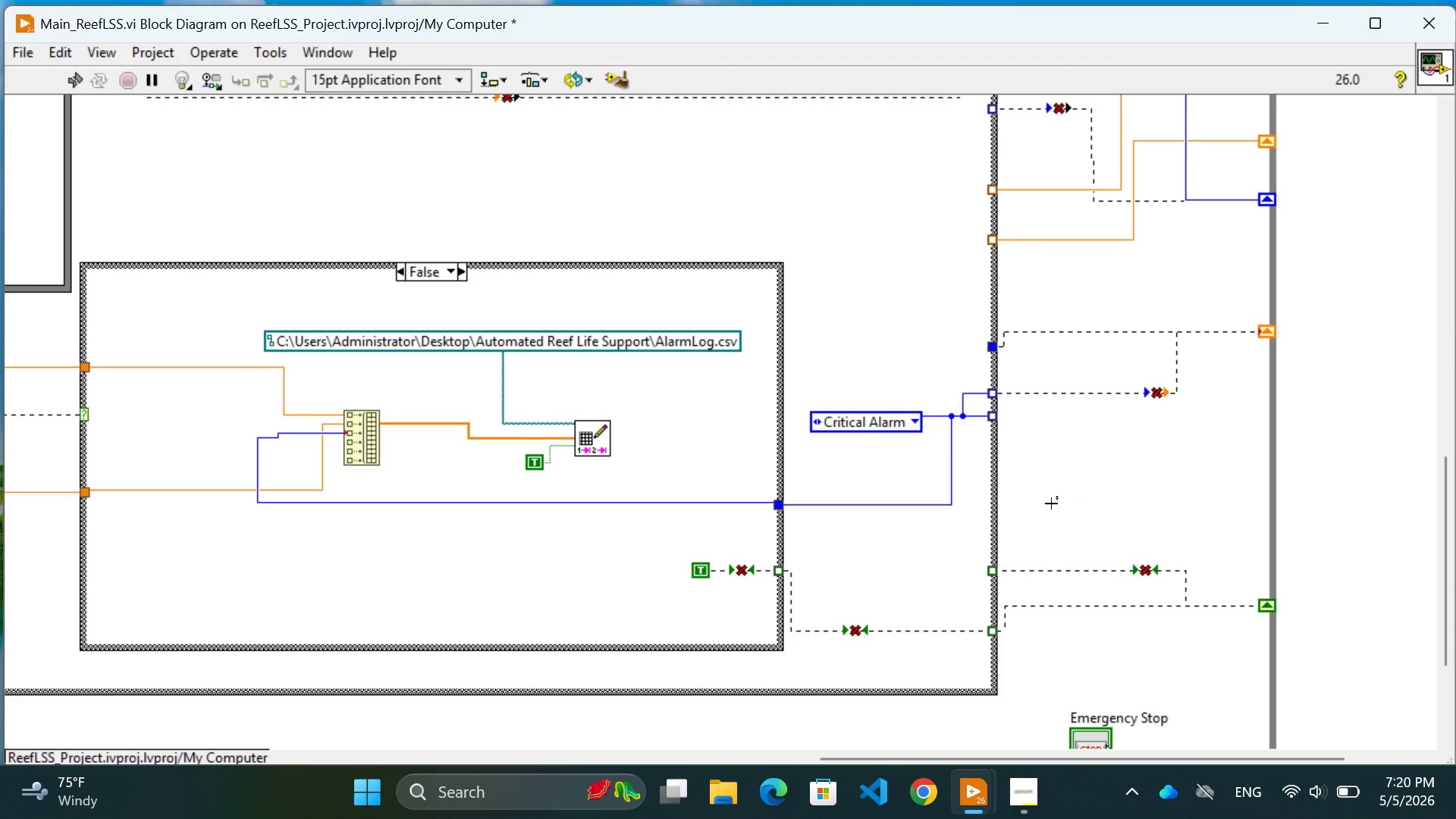 
mouse_move([1183, 569])
 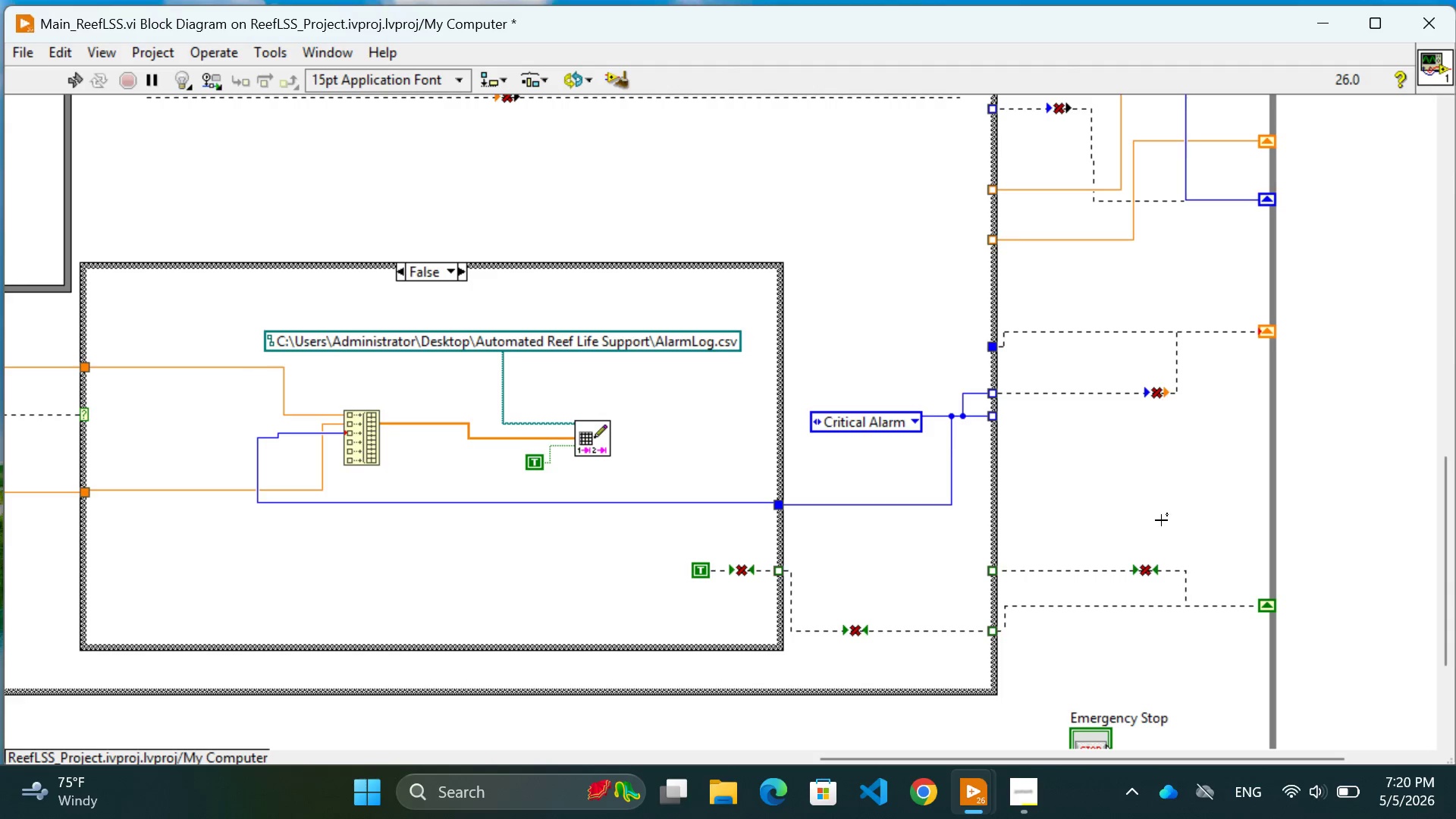 
left_click([1161, 520])
 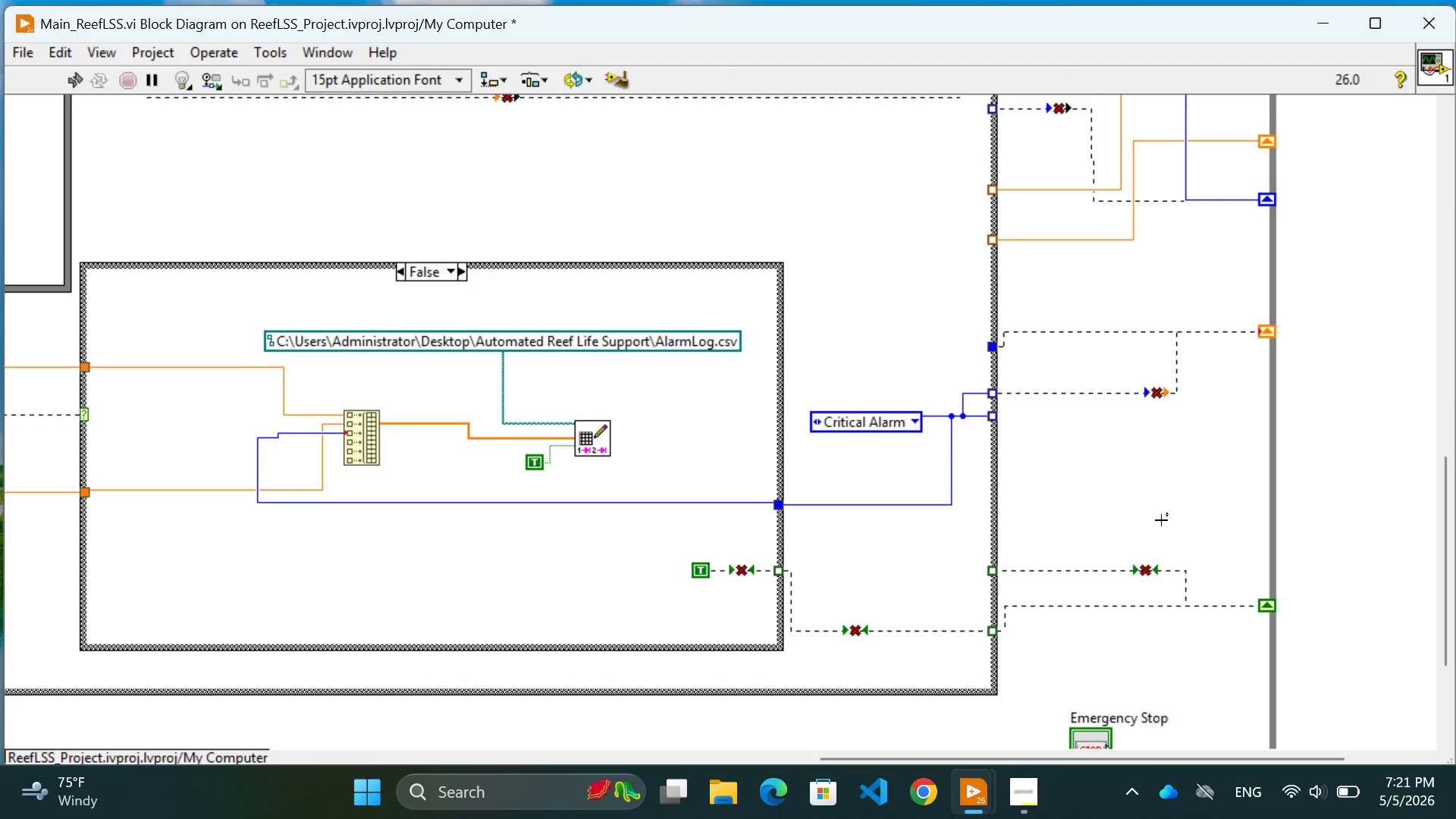 
wait(75.47)
 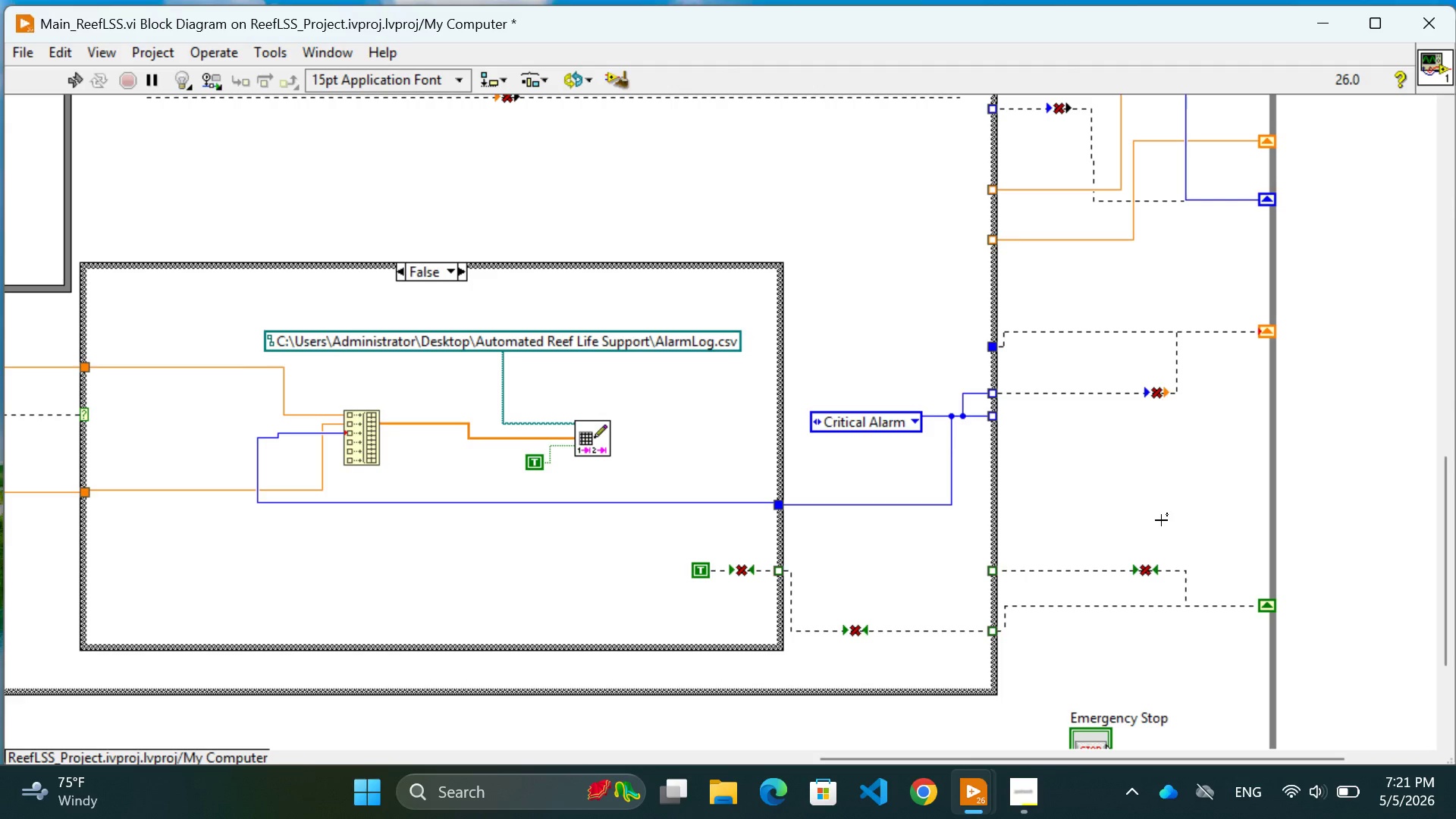 
left_click([943, 550])
 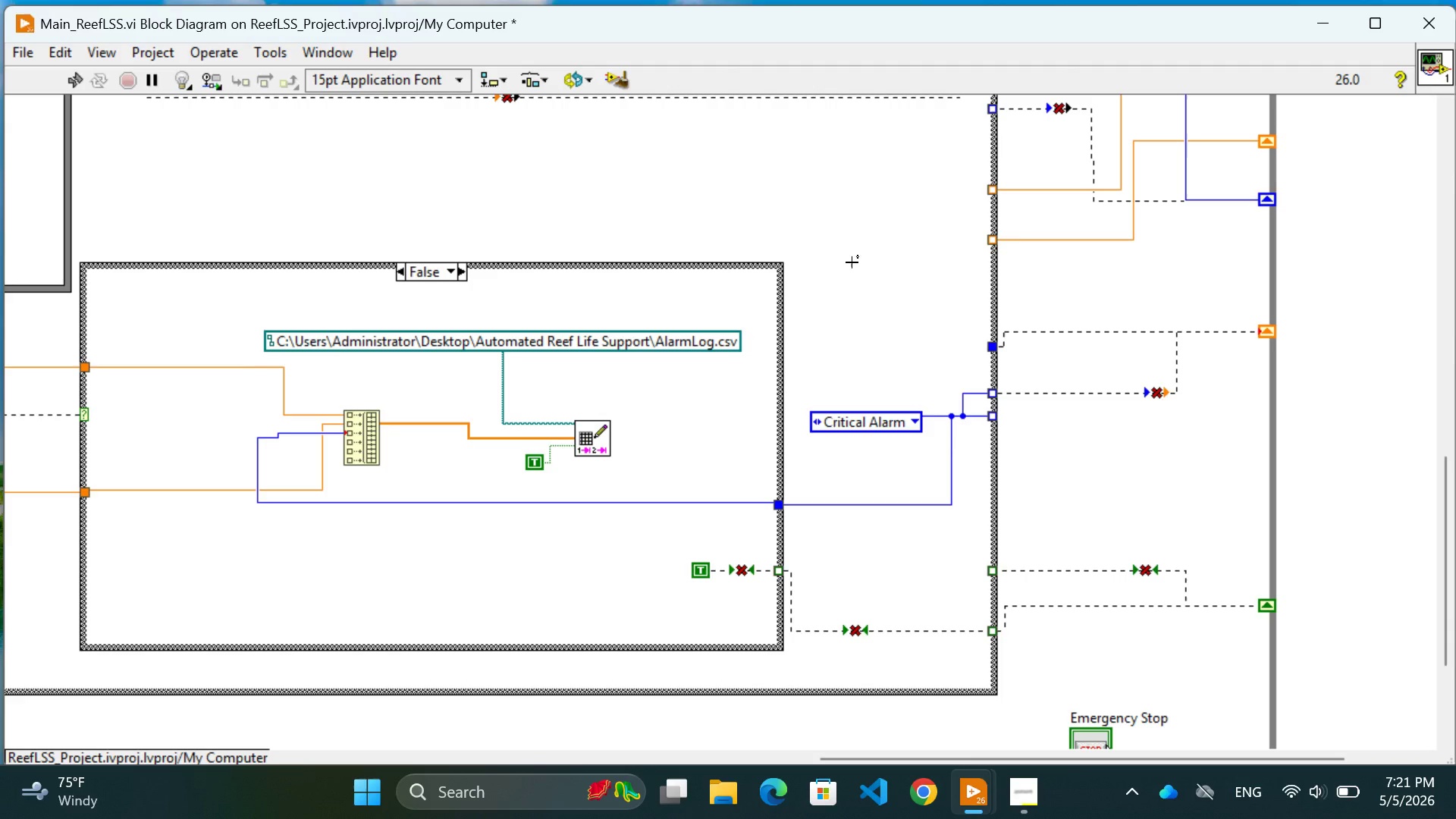 
left_click([852, 262])
 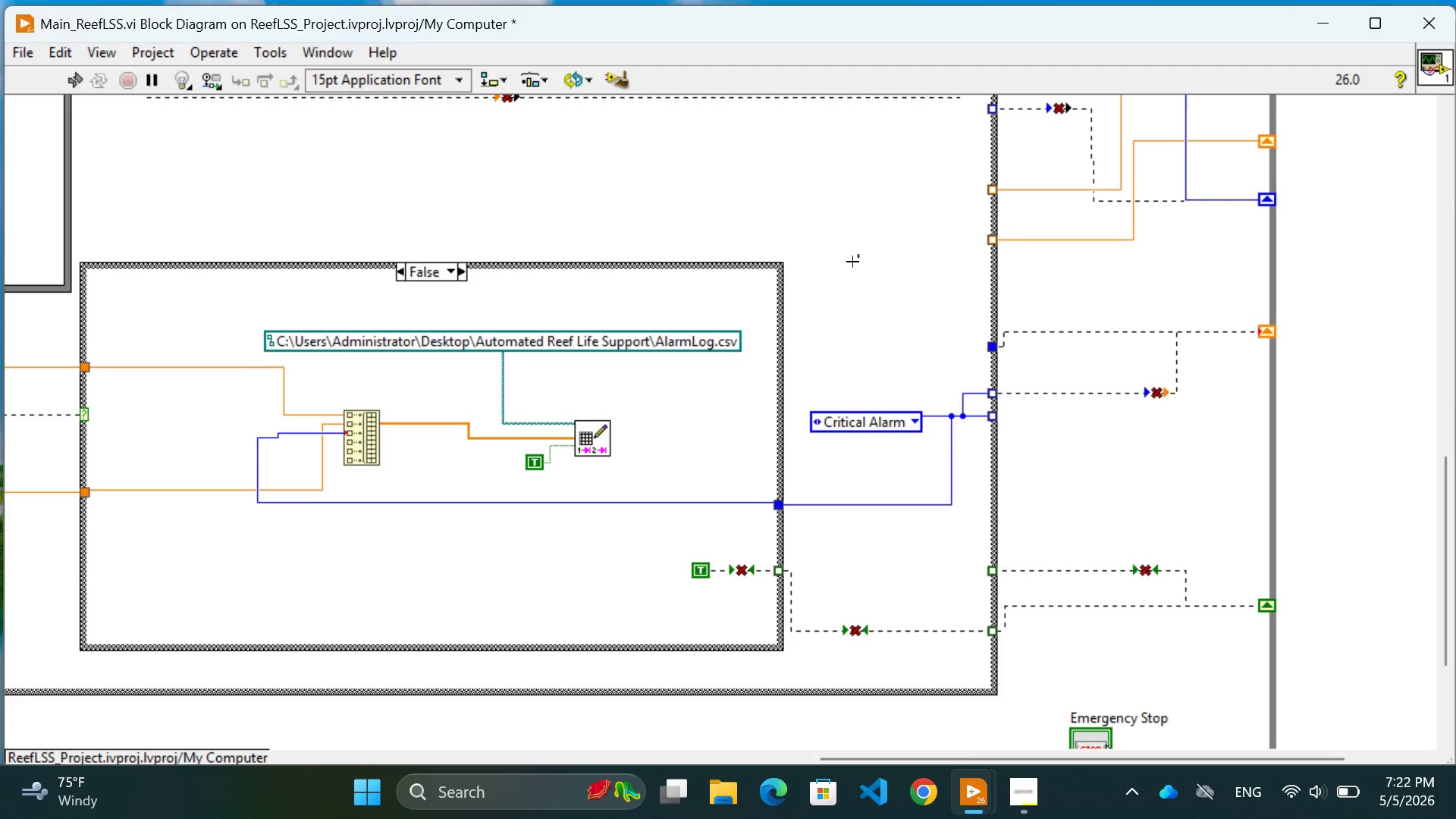 
wait(26.7)
 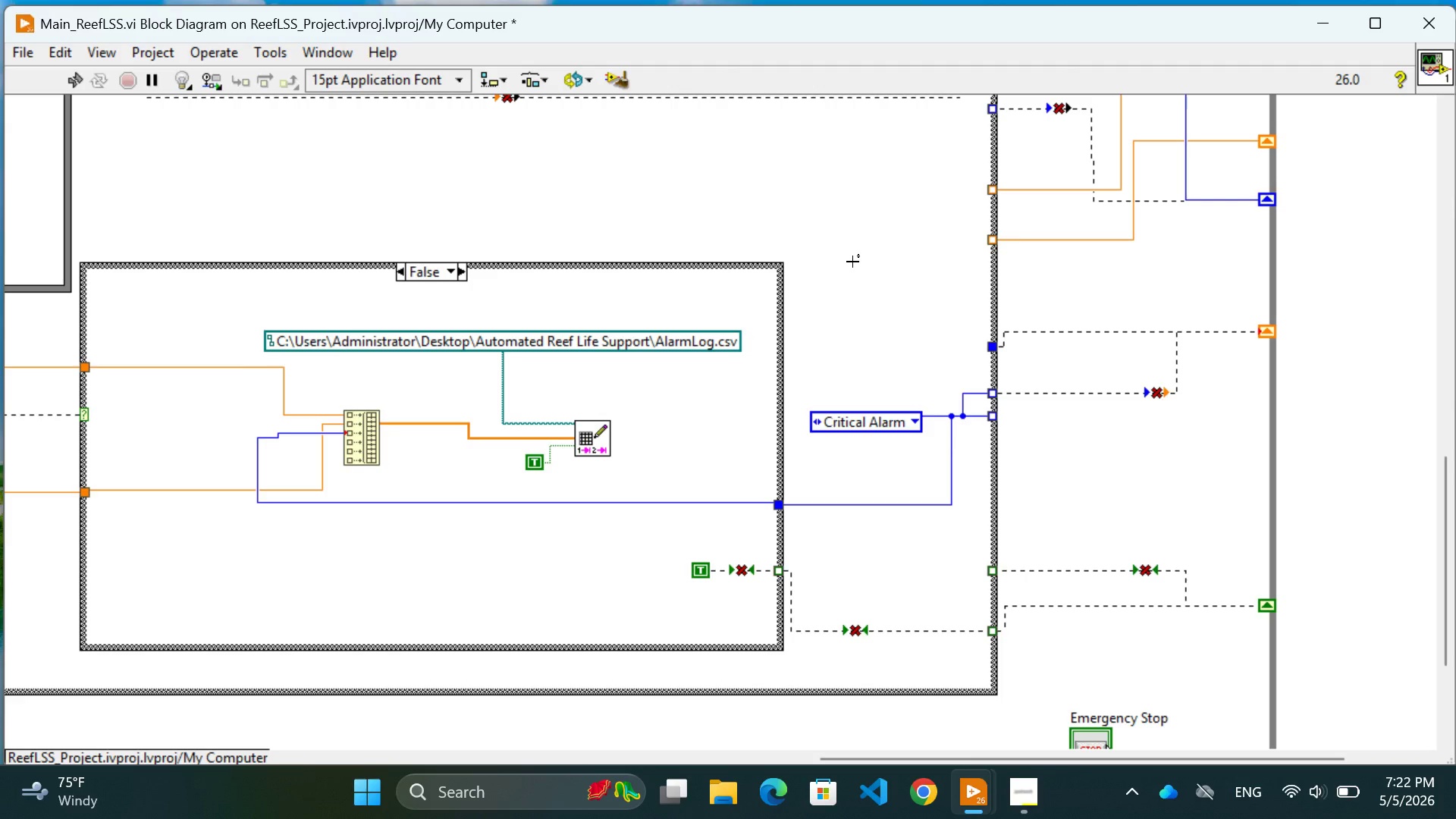 
left_click([1073, 572])
 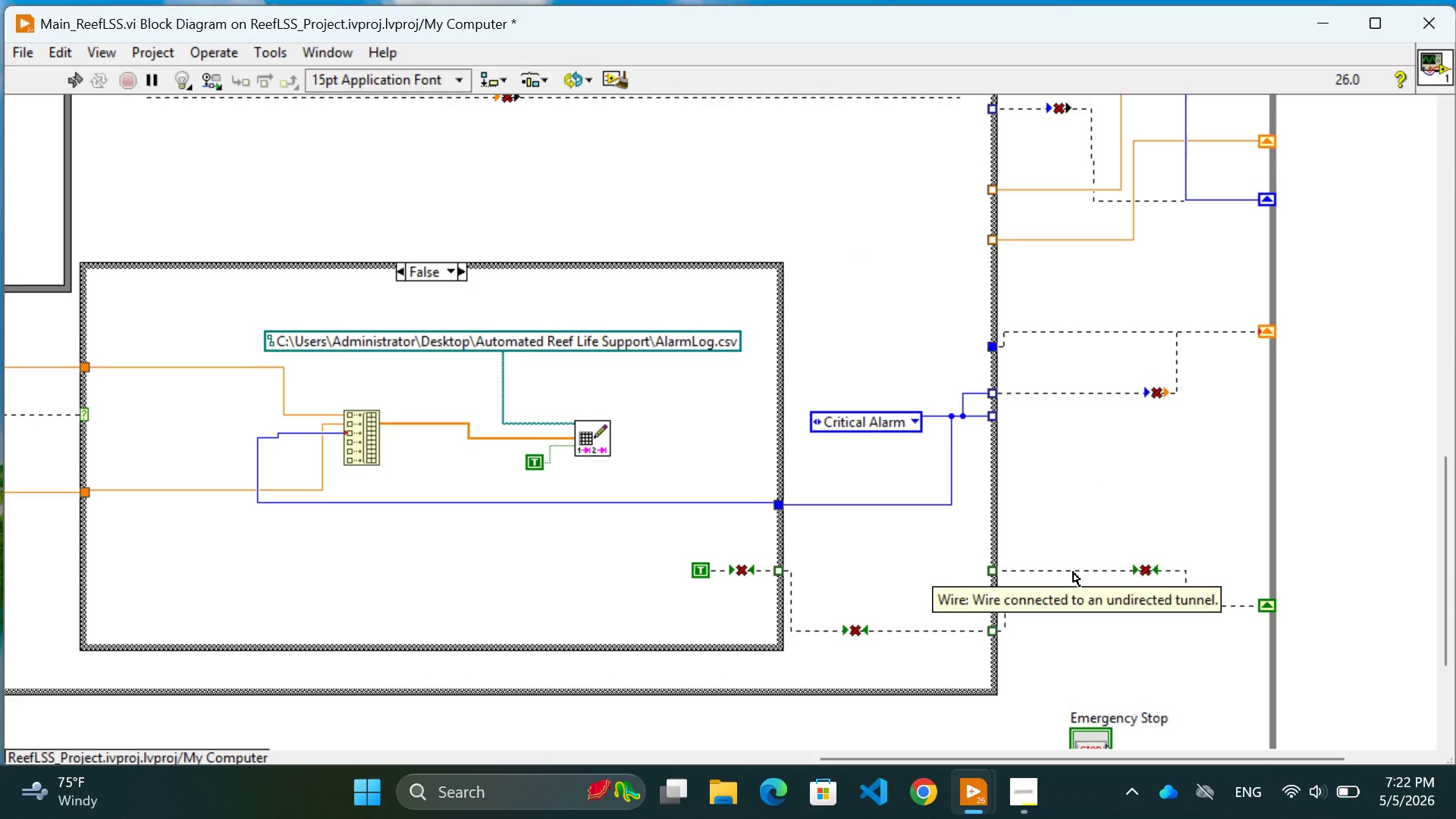 
key(Backspace)
 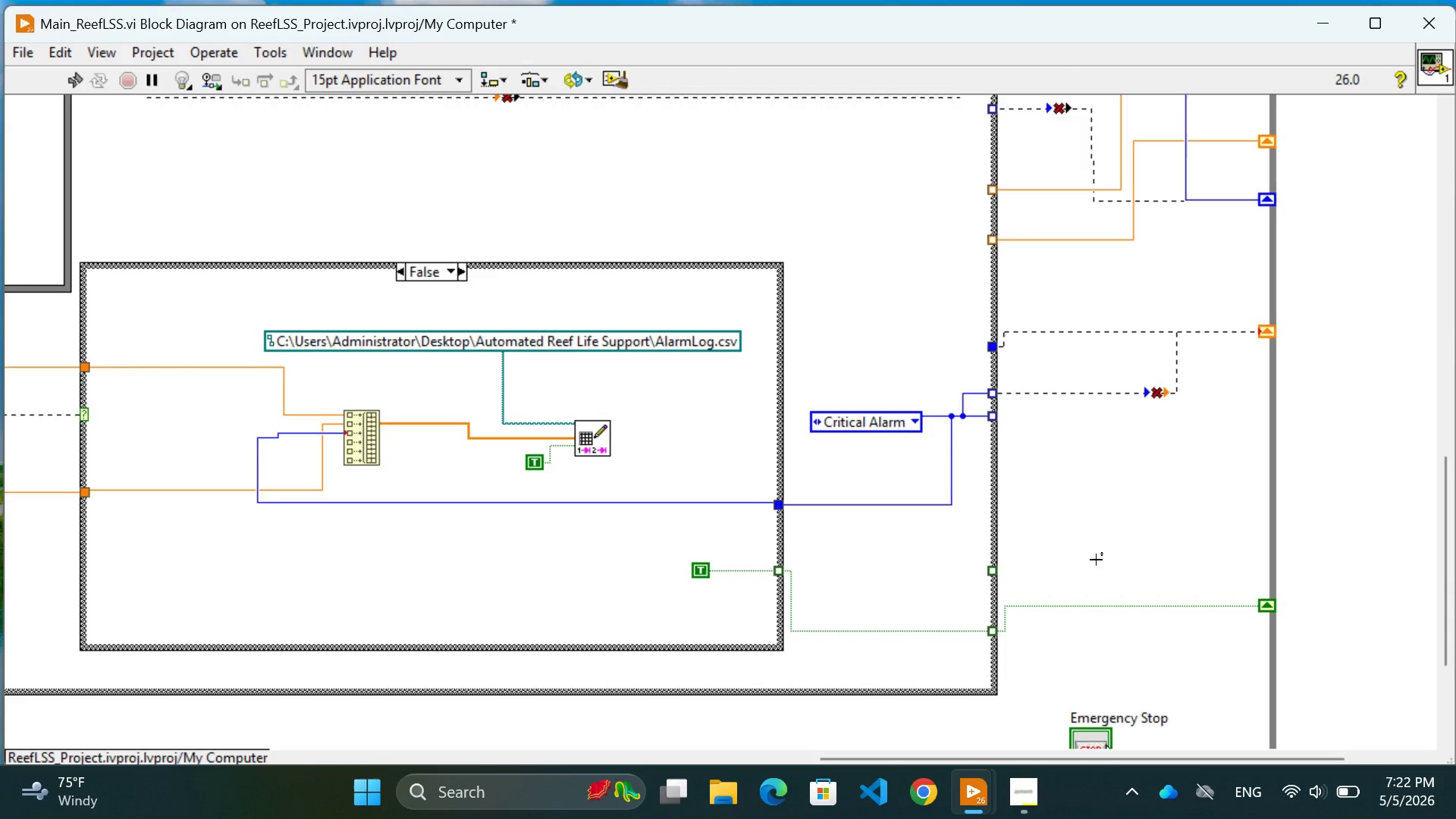 
wait(10.17)
 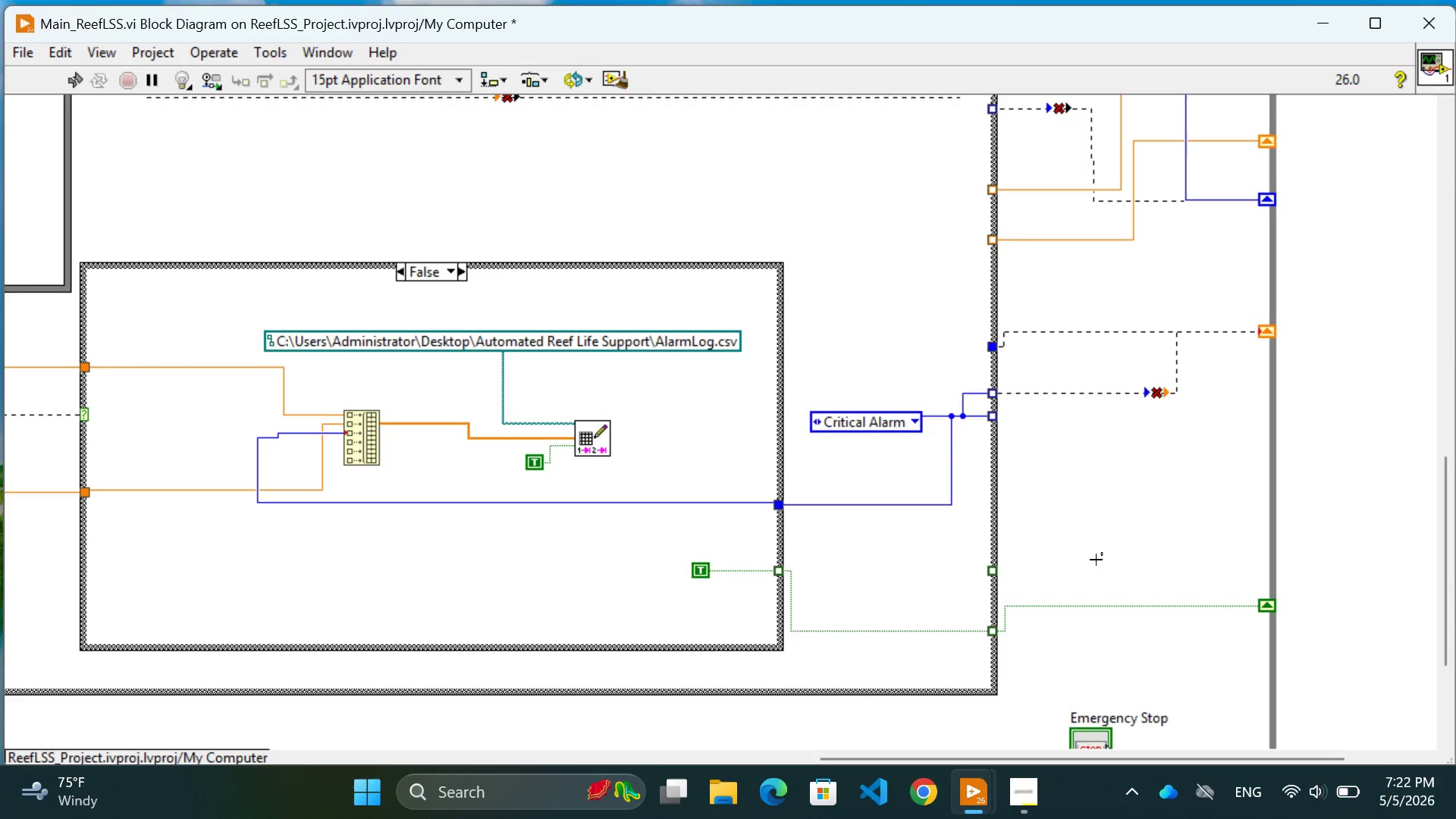 
left_click([1092, 331])
 